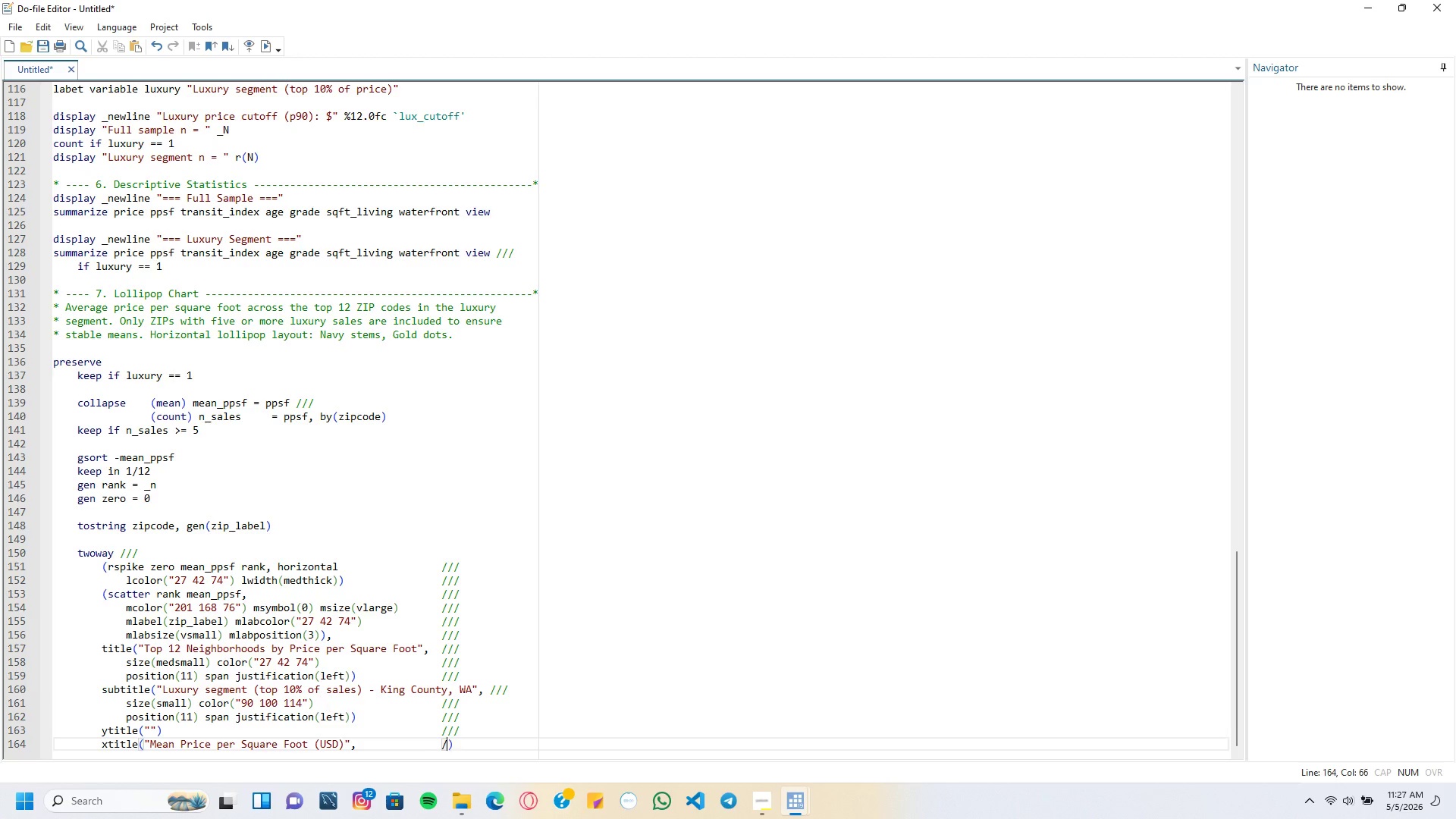 
key(Slash)
 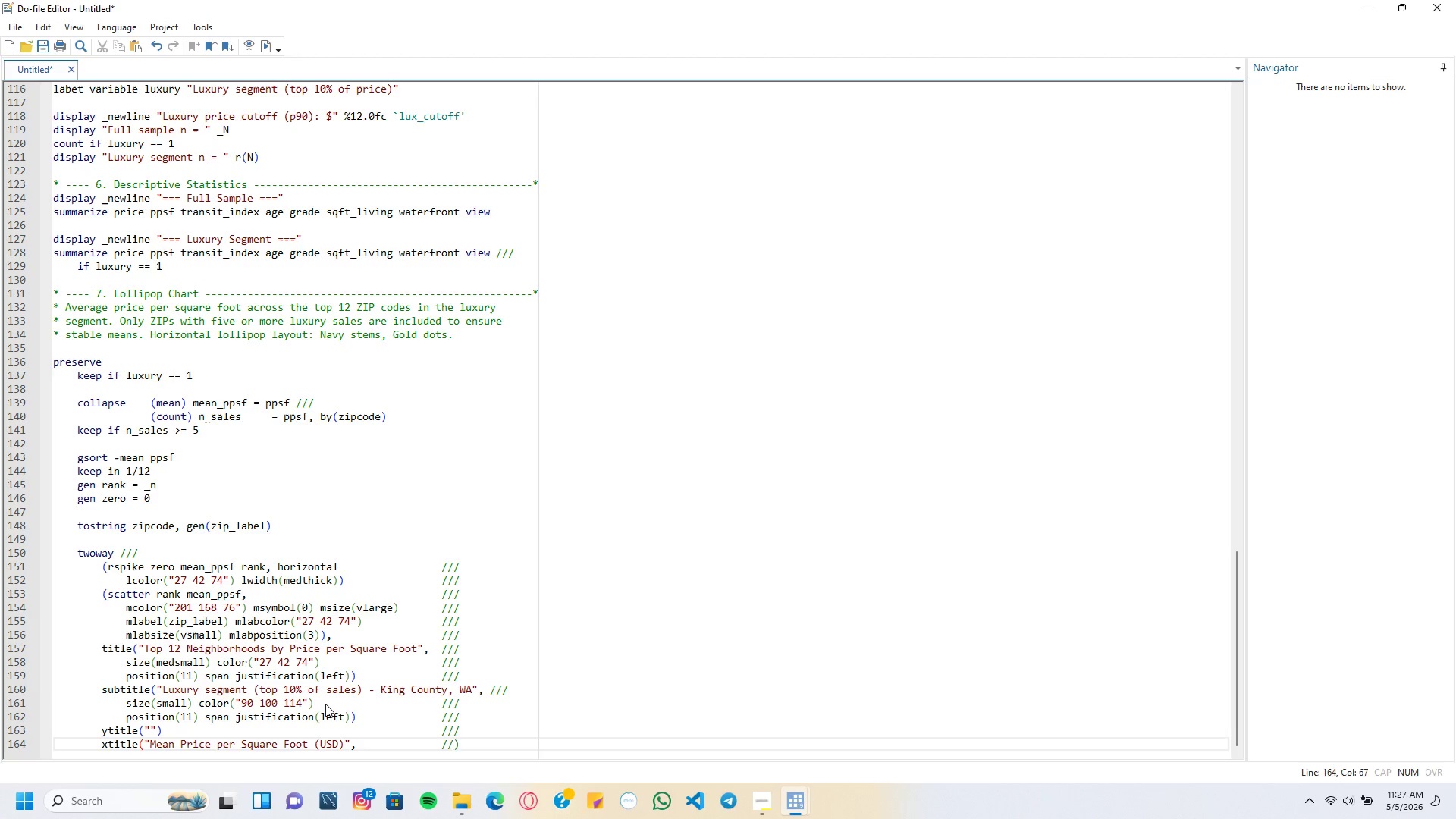 
key(Slash)
 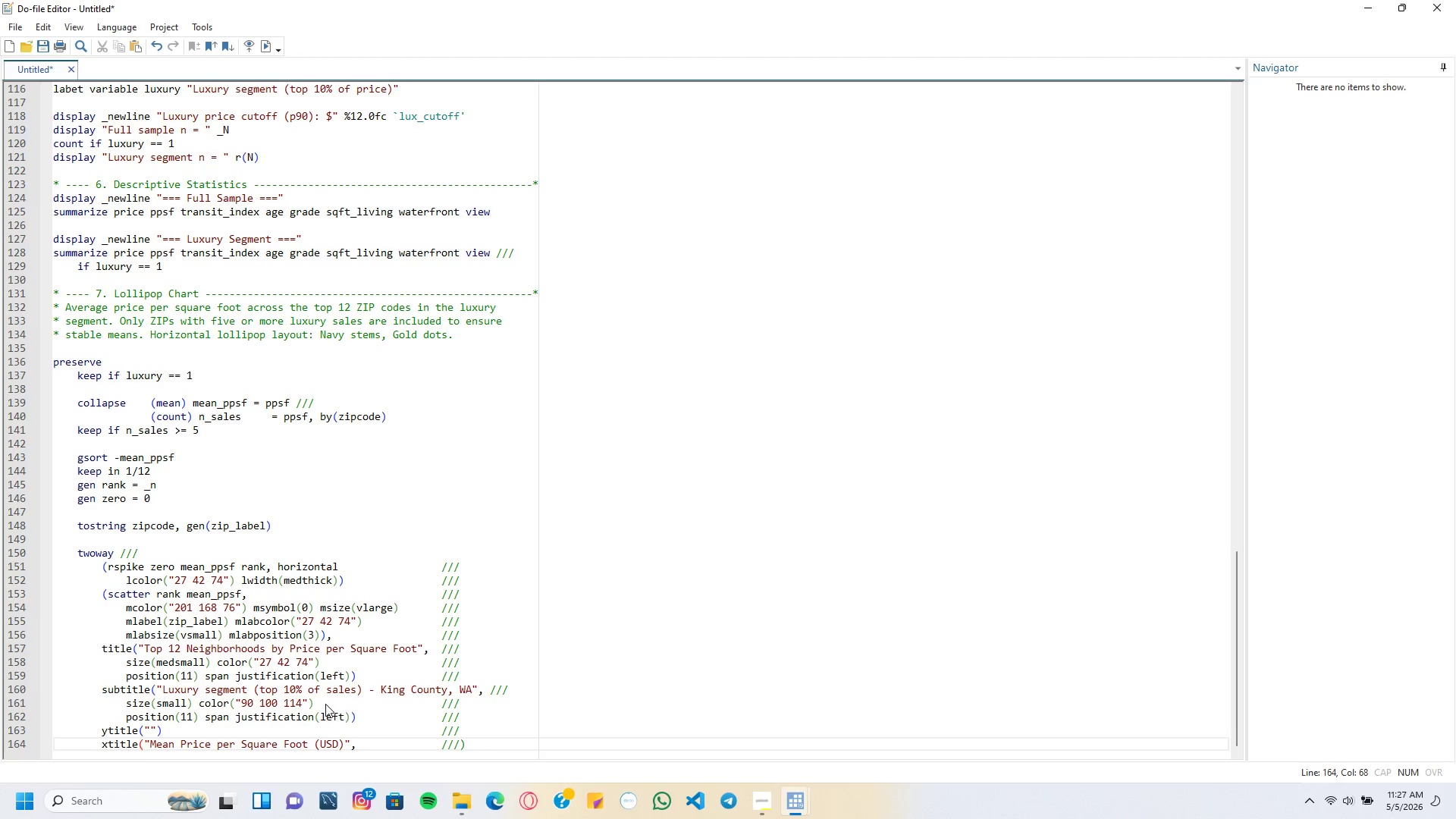 
key(Enter)
 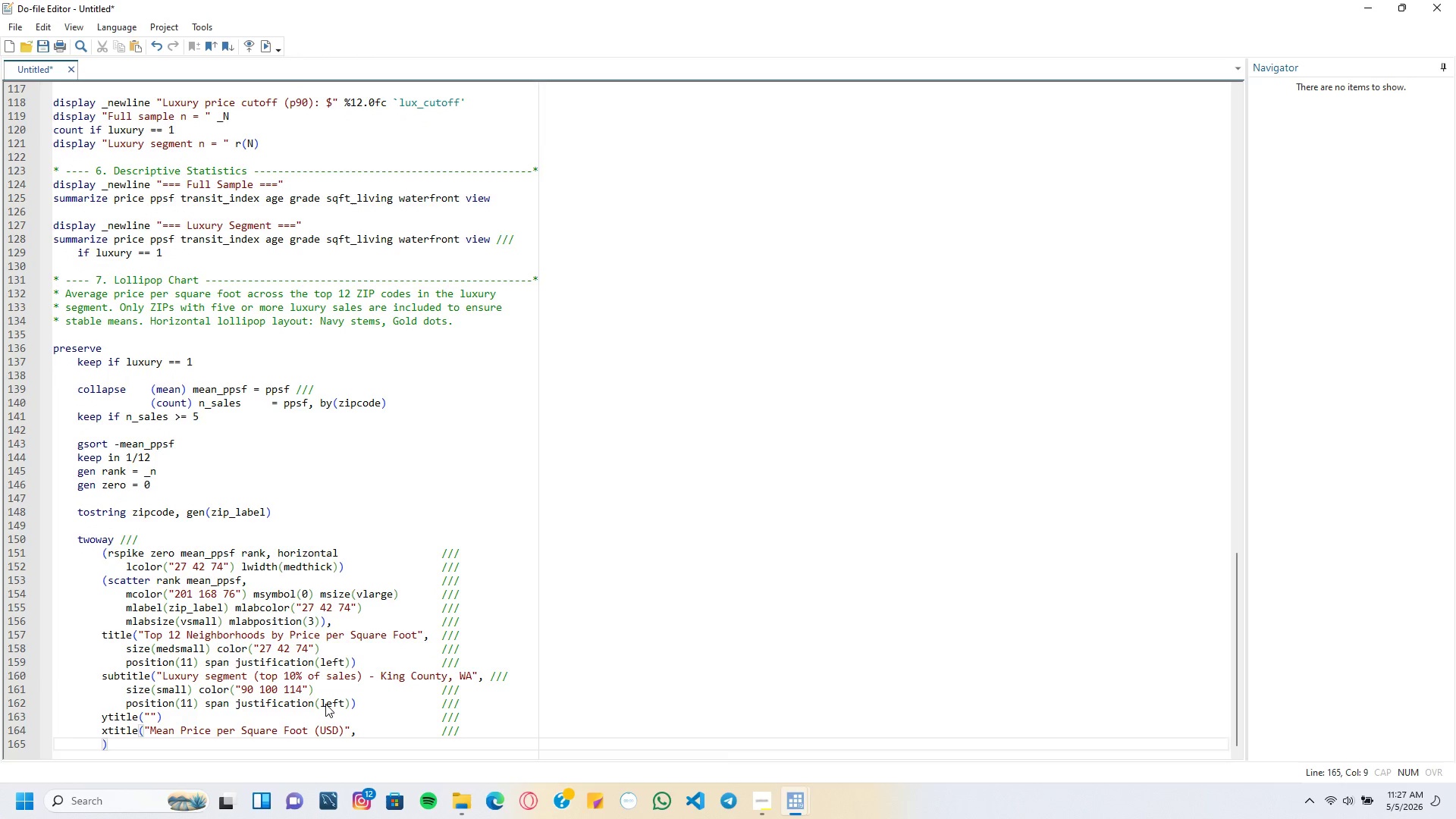 
key(Tab)
type(size(small)
 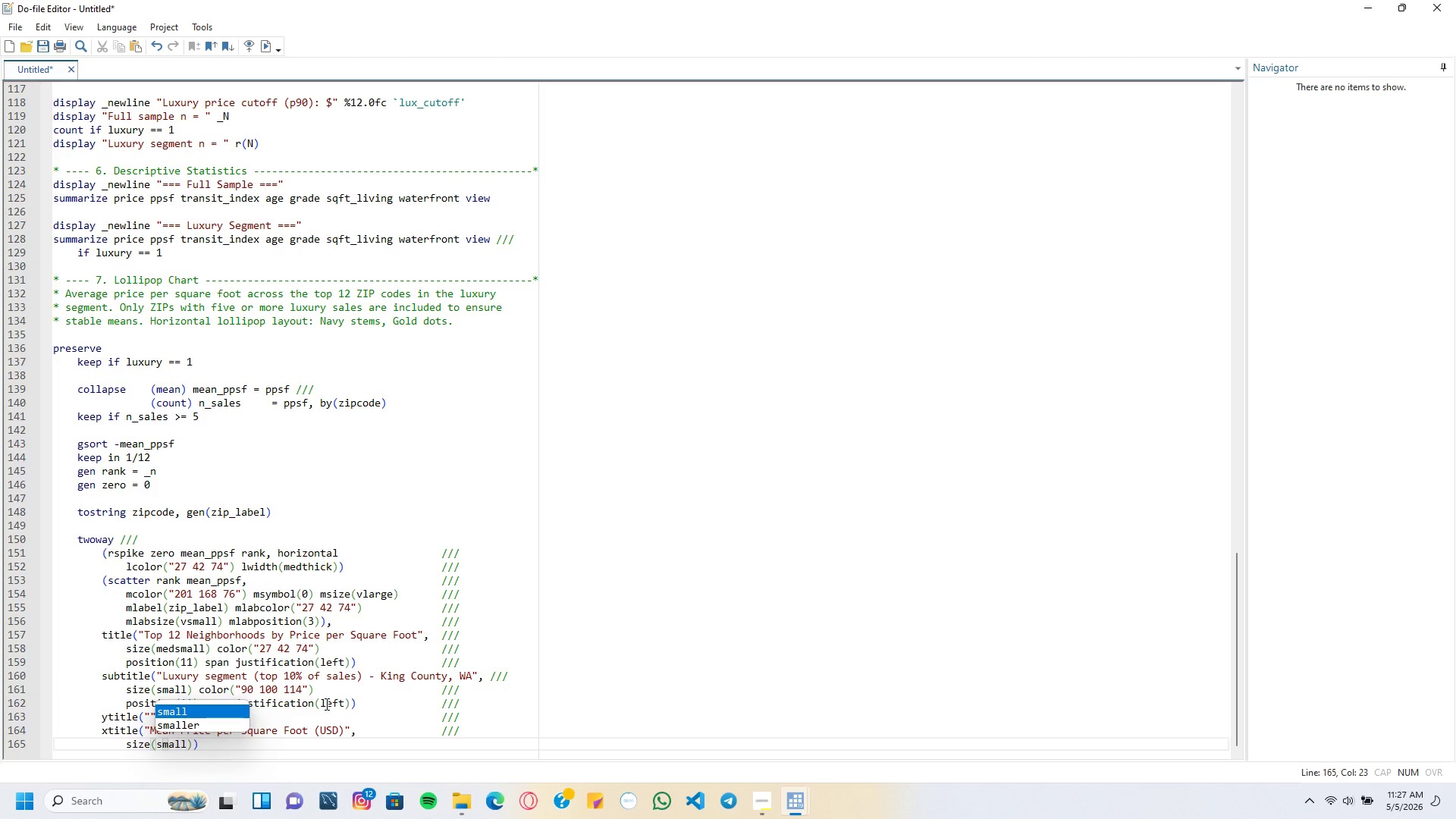 
key(ArrowRight)
 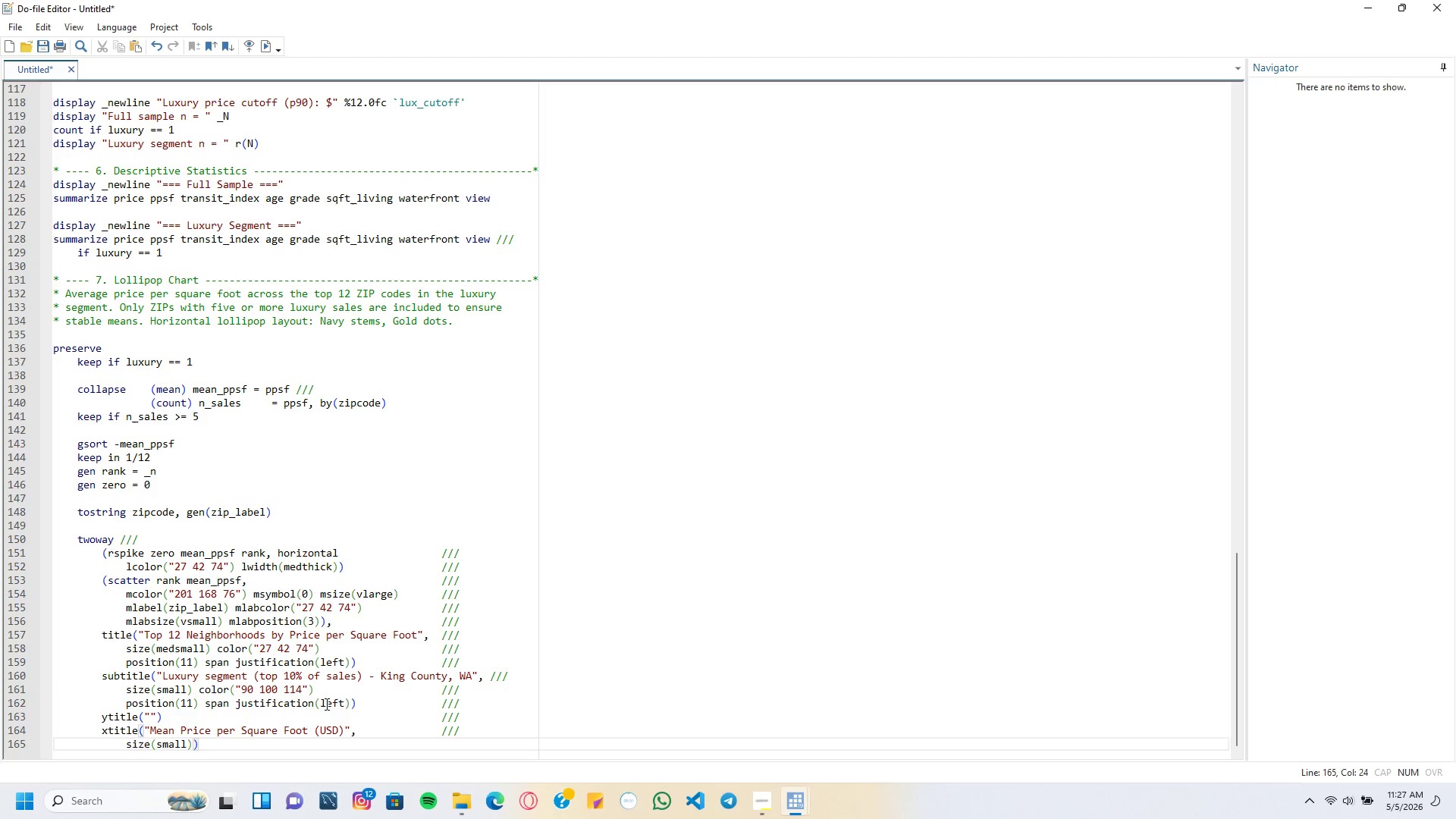 
type( color()
 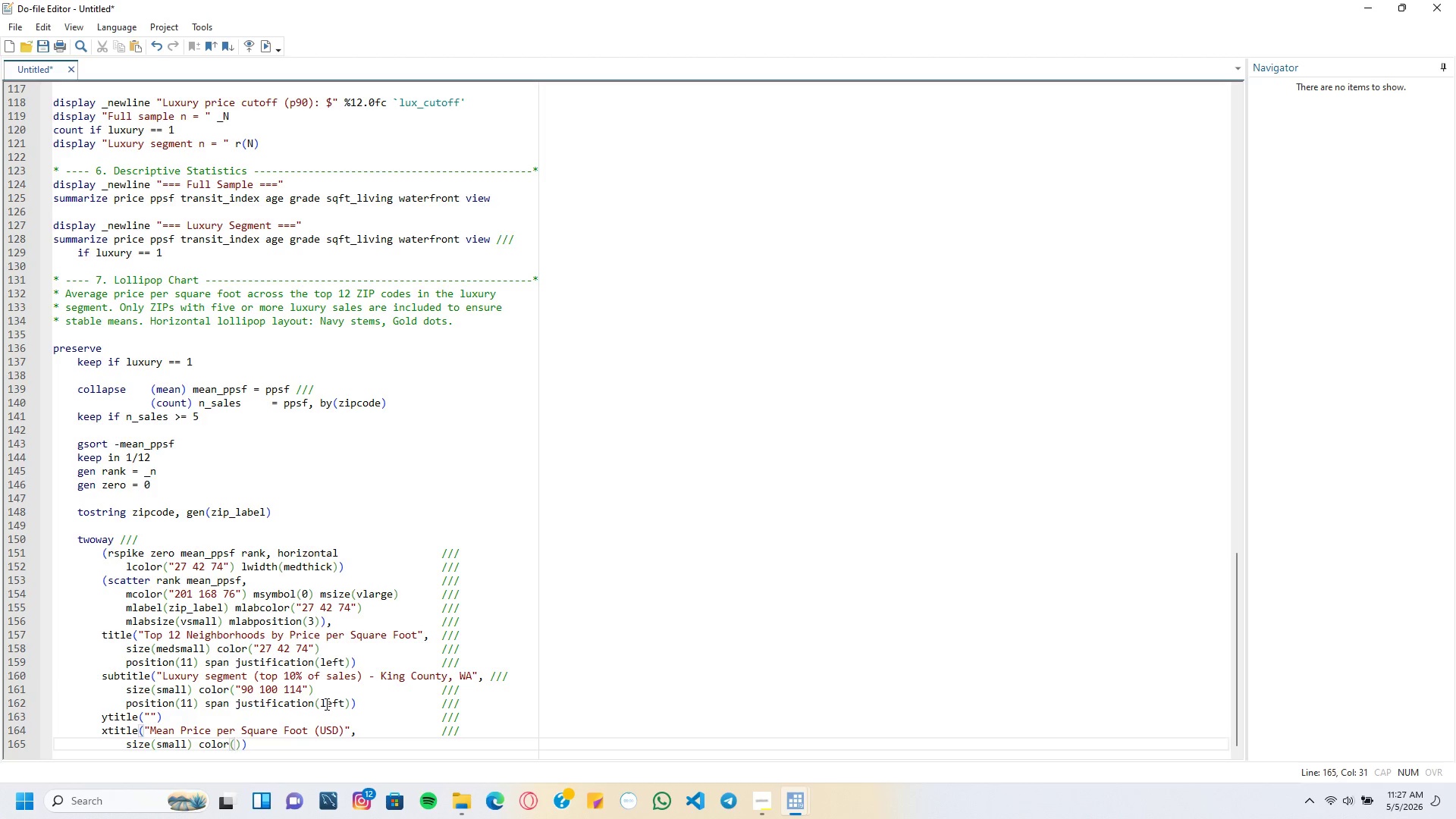 
type(2)
key(Backspace)
type("27 42 74)
 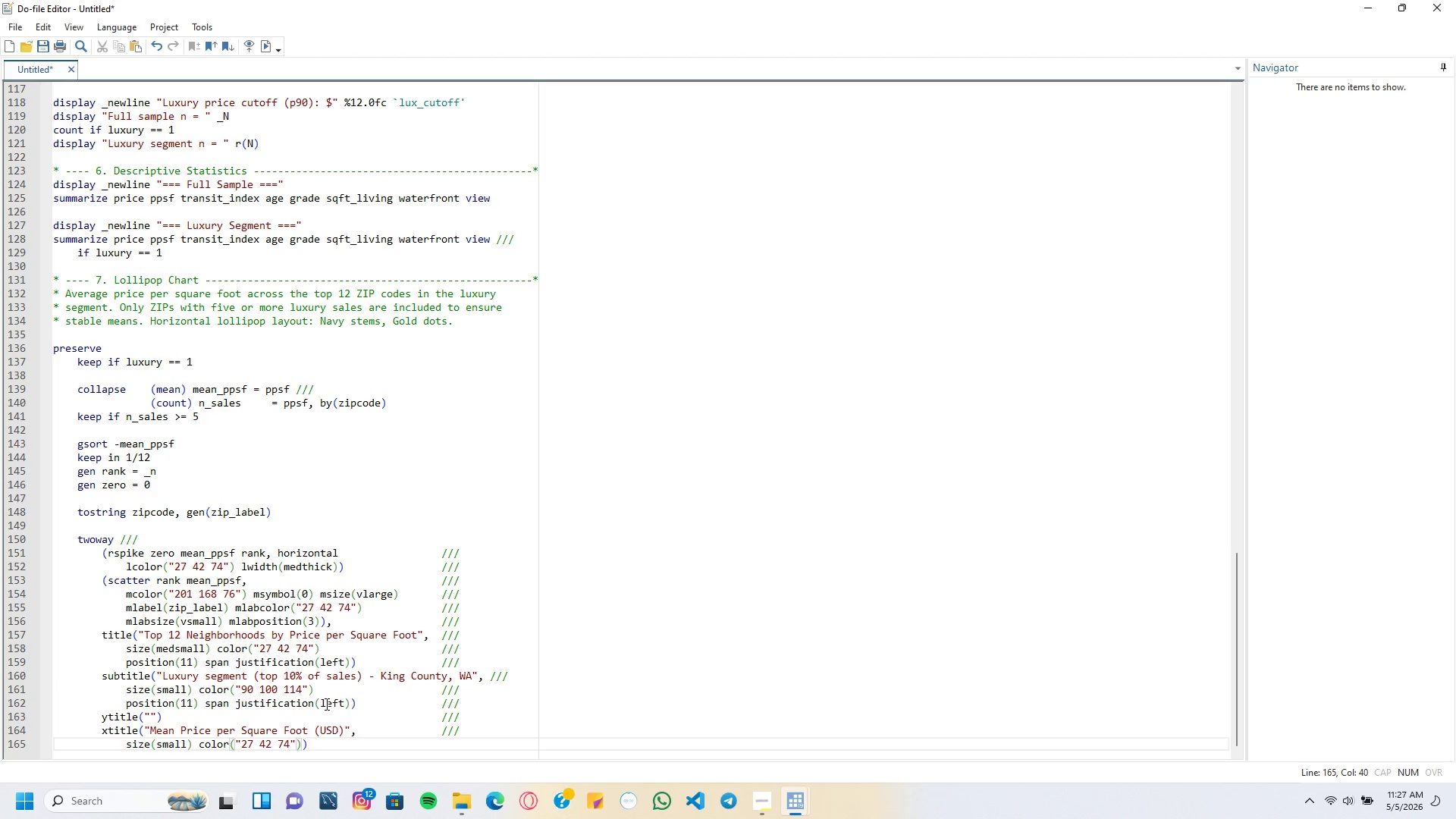 
key(ArrowRight)
 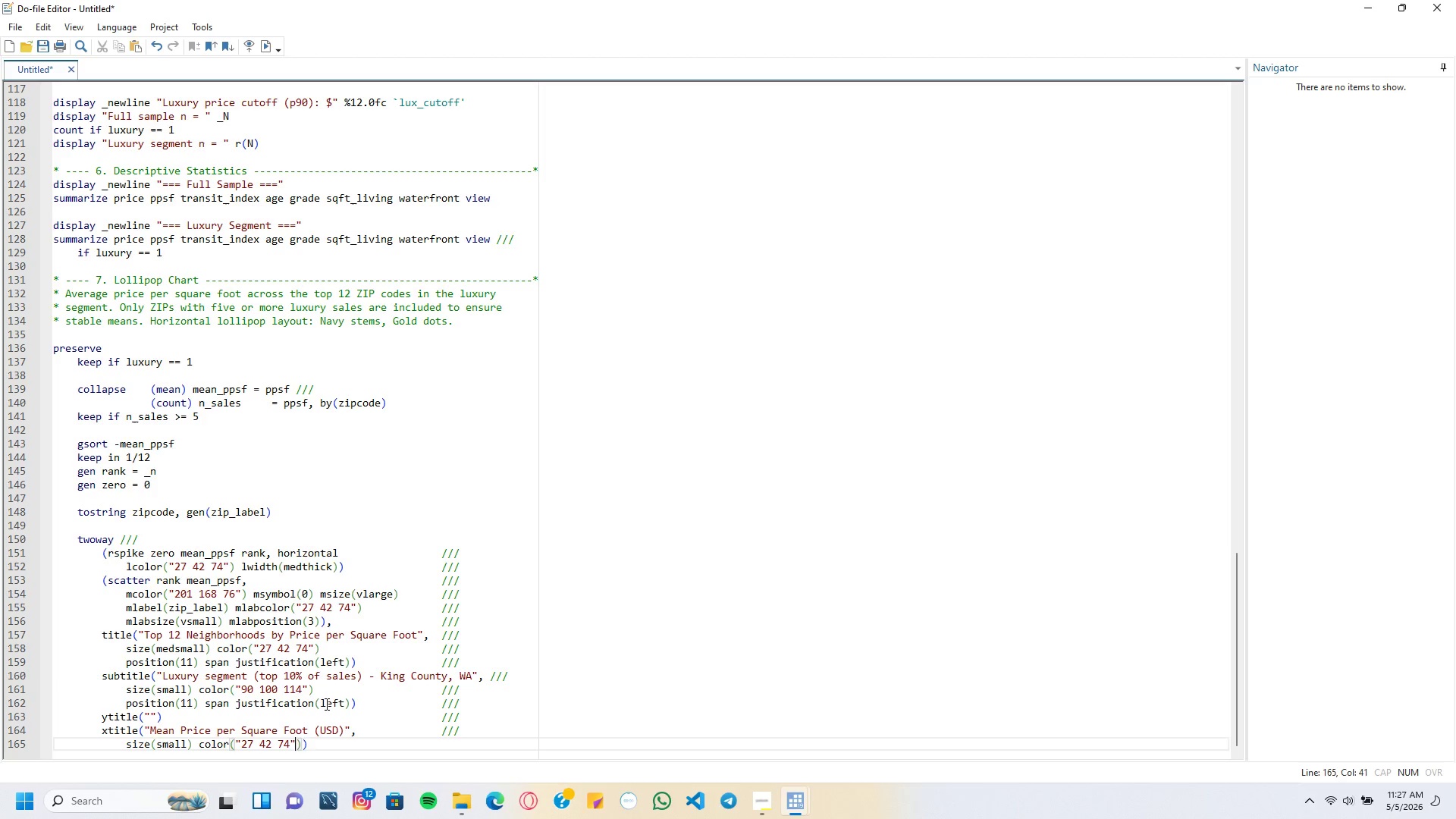 
key(ArrowRight)
 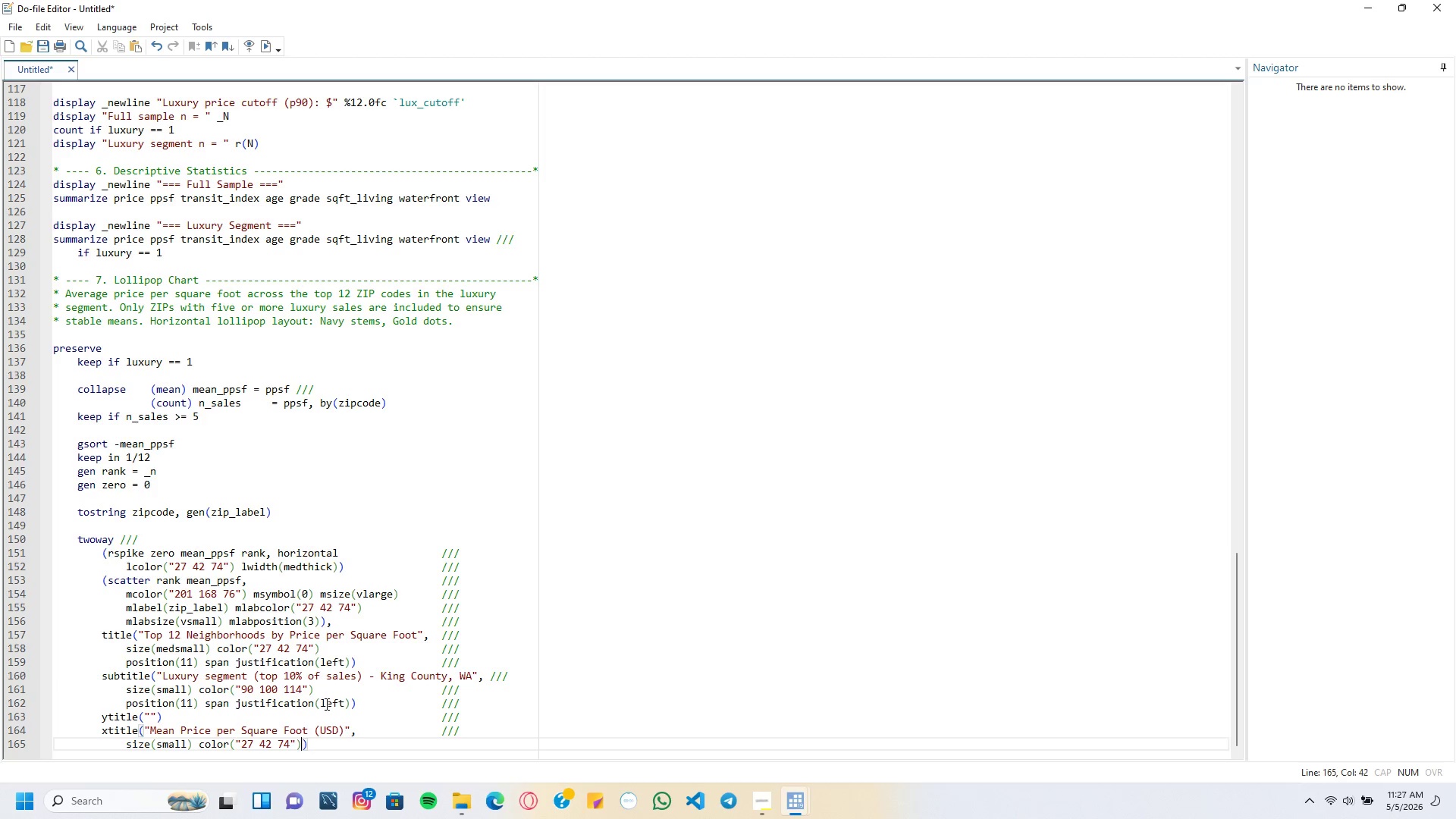 
key(ArrowRight)
 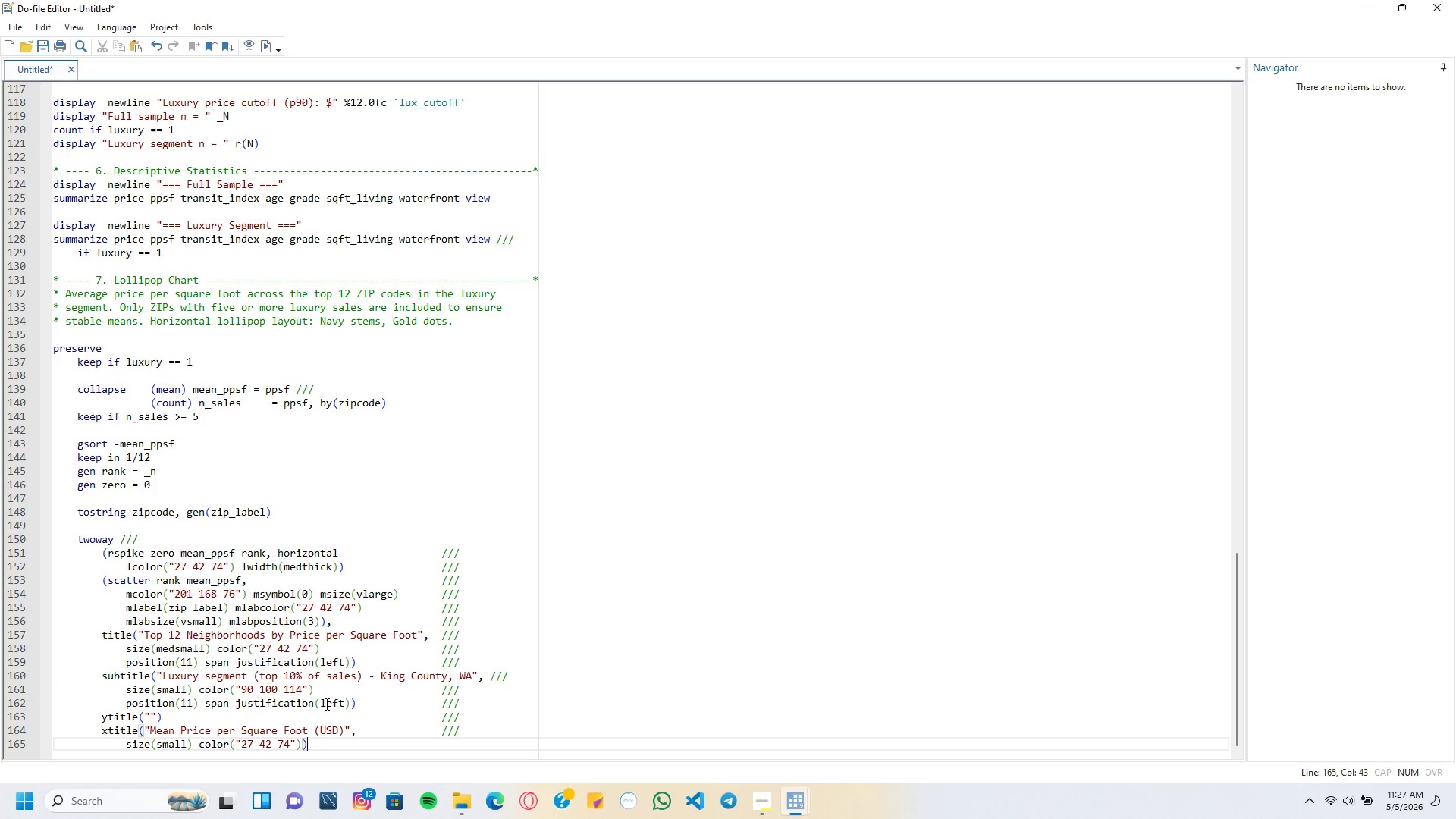 
key(Tab)
 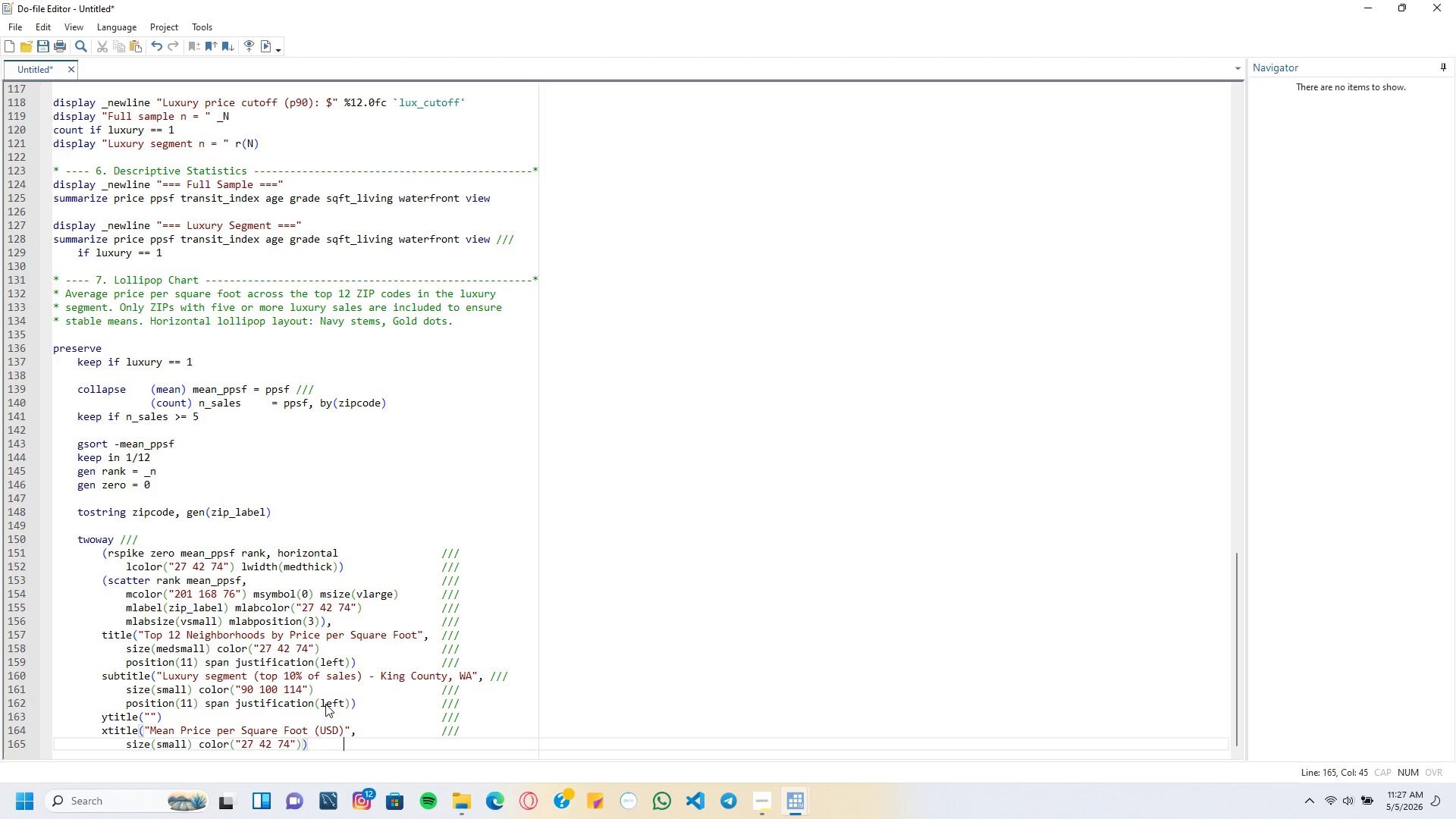 
key(Tab)
 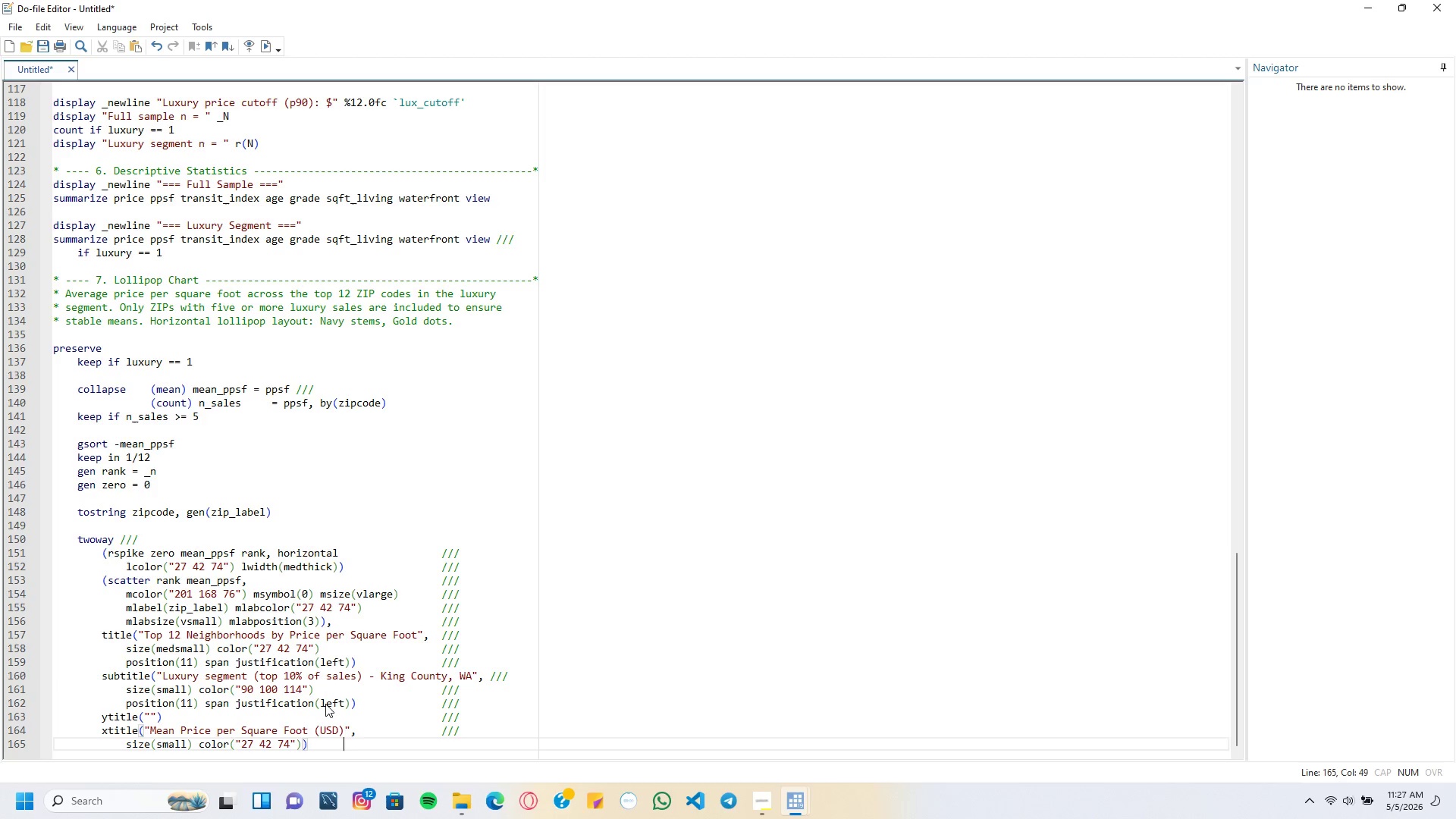 
key(Tab)
 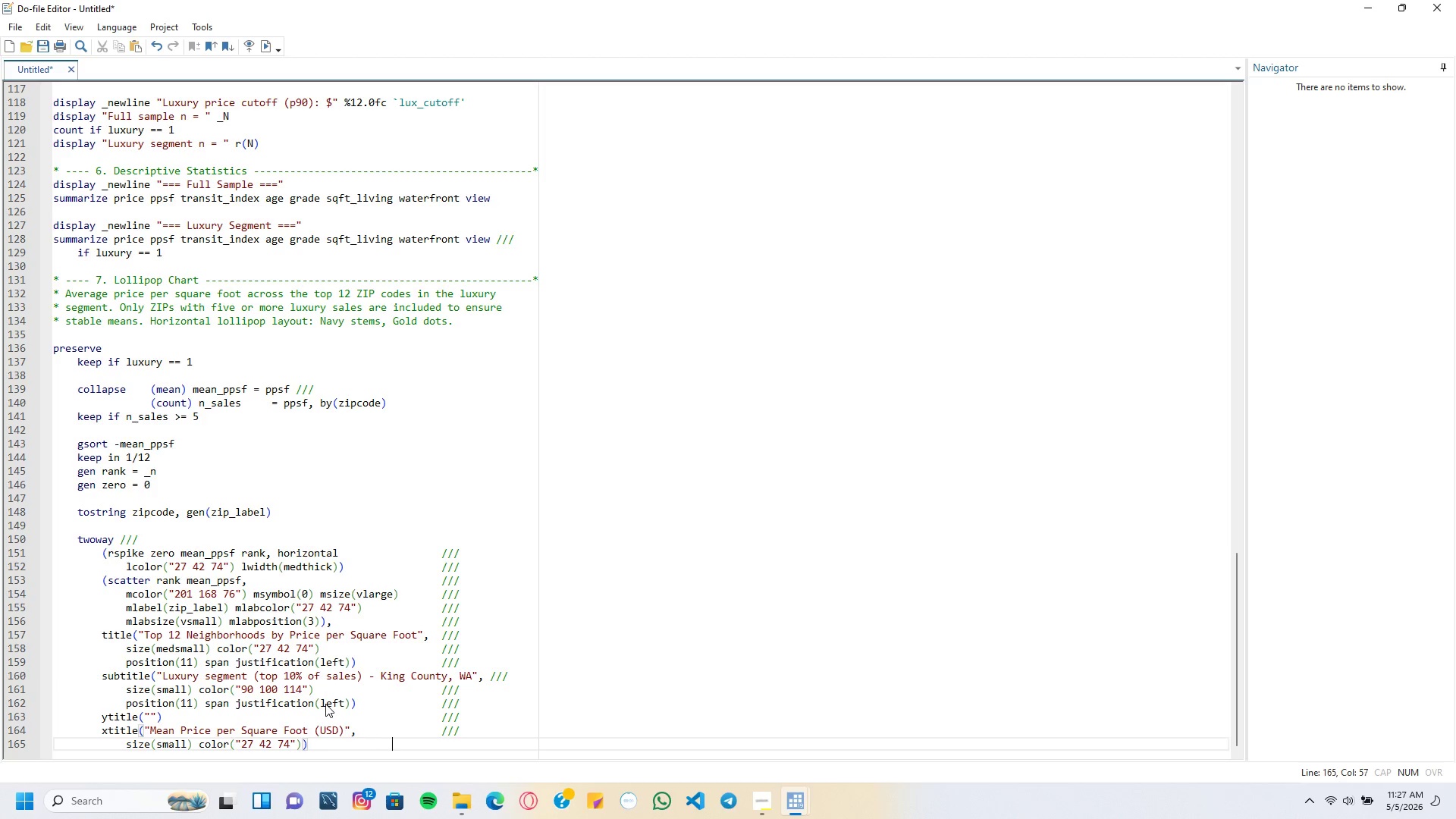 
key(Tab)
 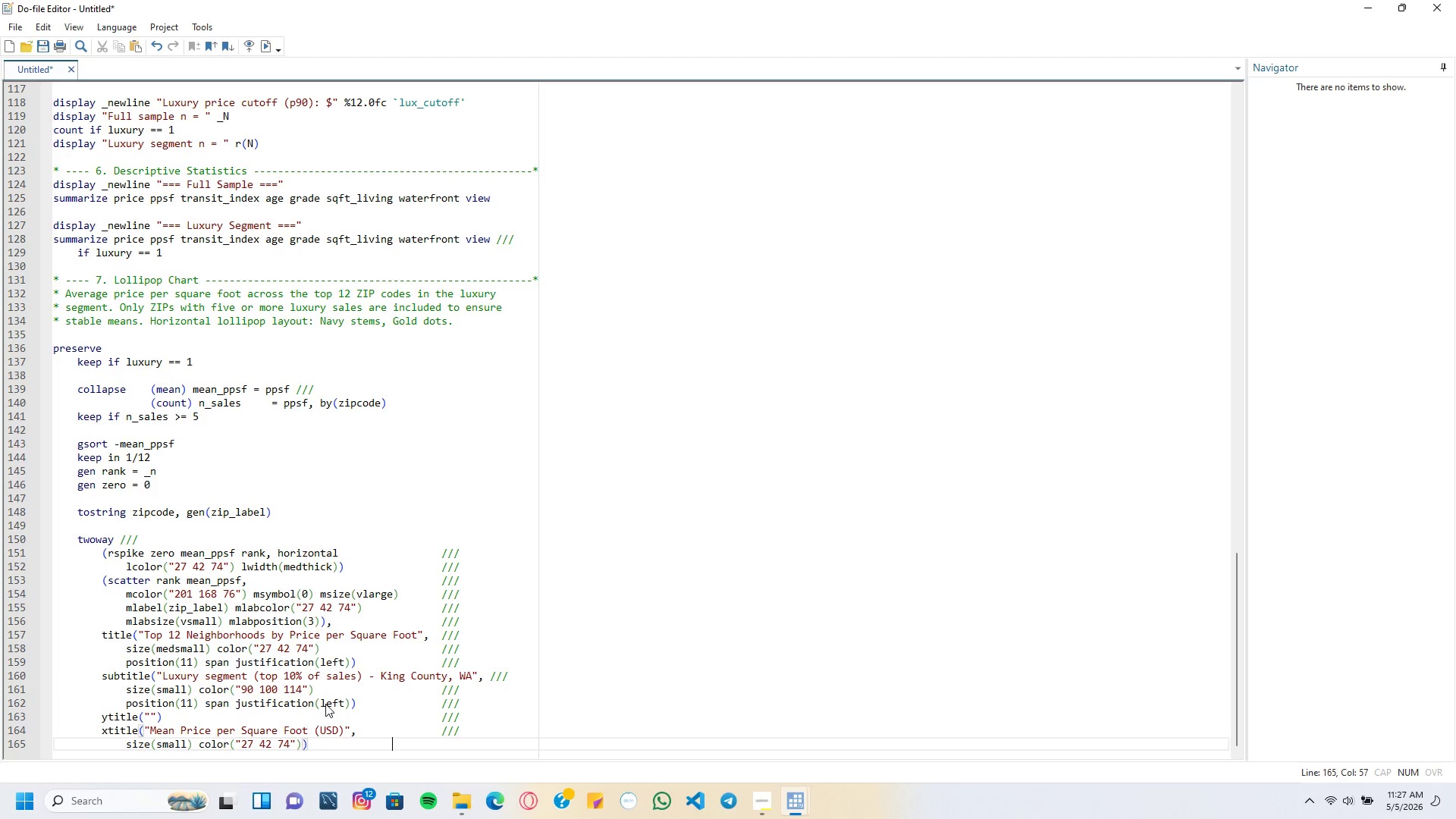 
key(Tab)
 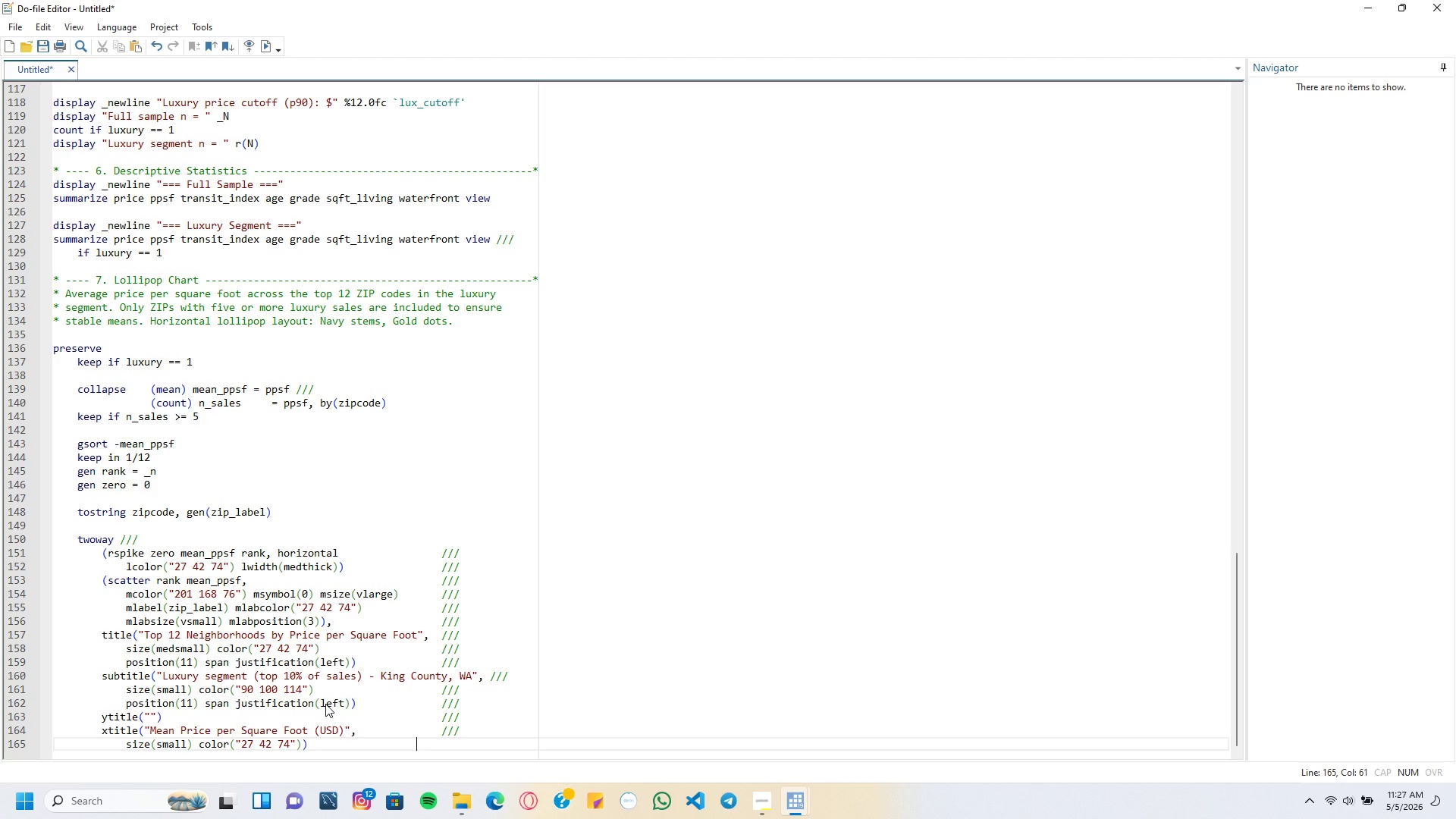 
key(Tab)
 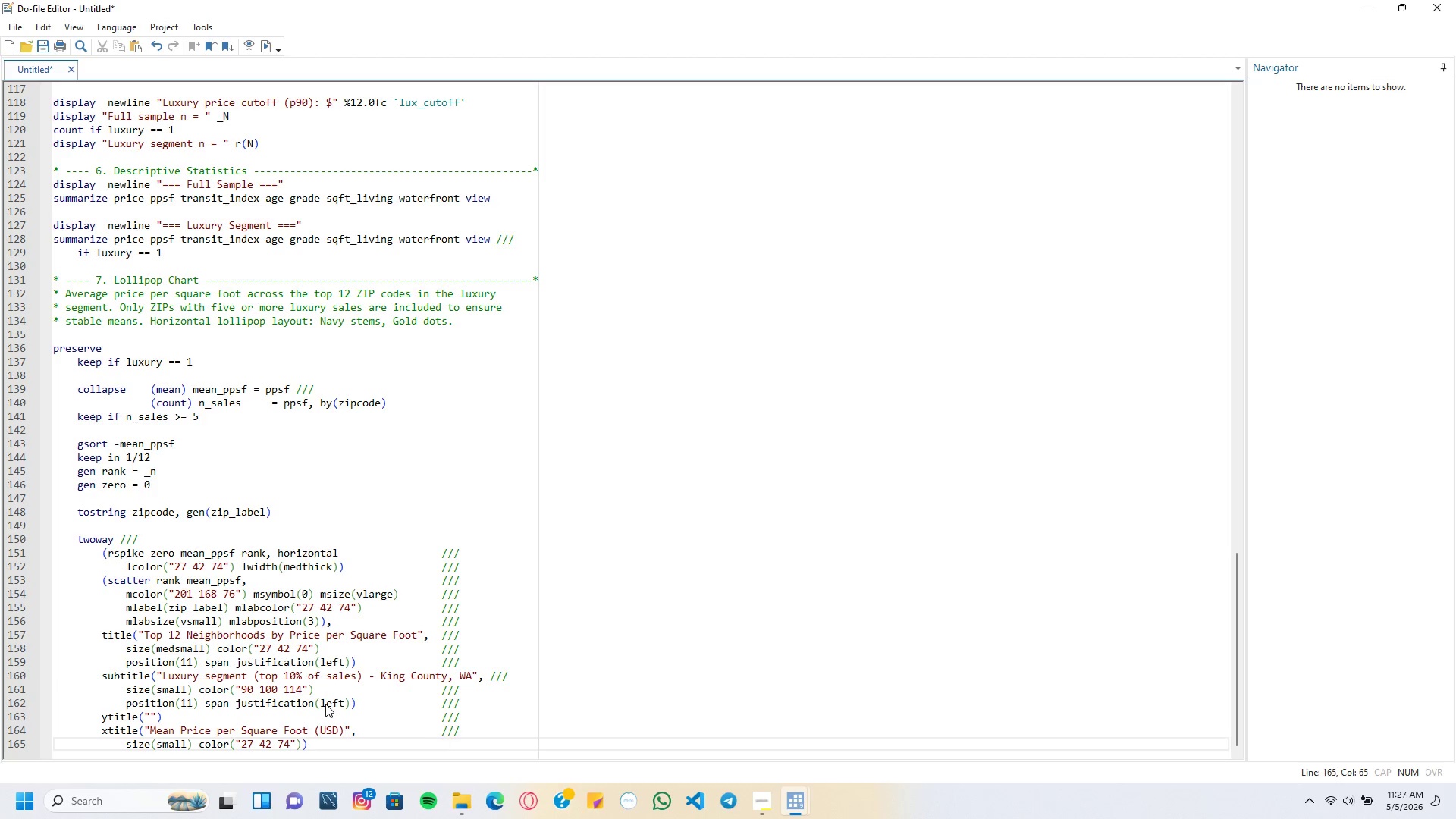 
key(Slash)
 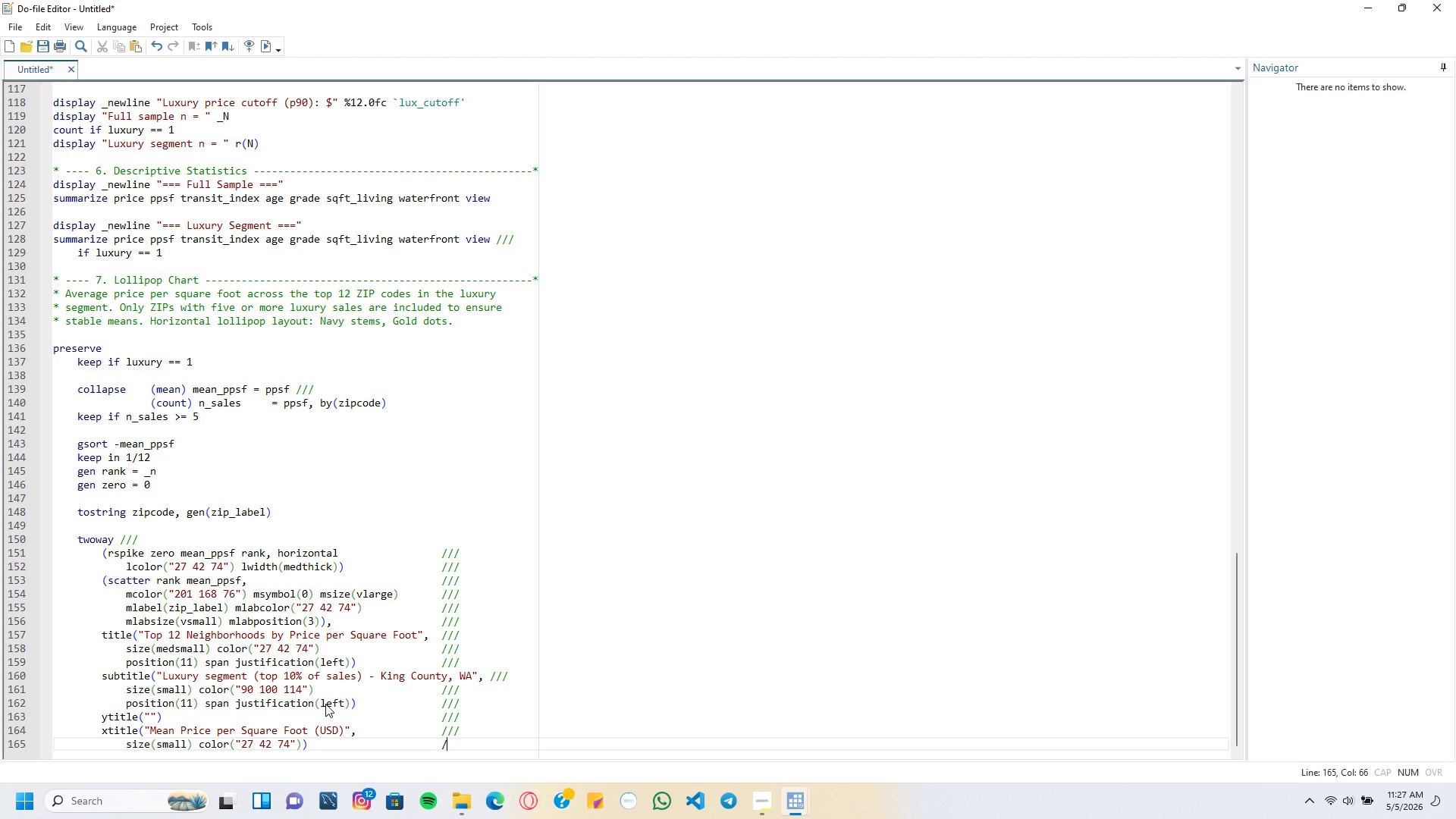 
key(Slash)
 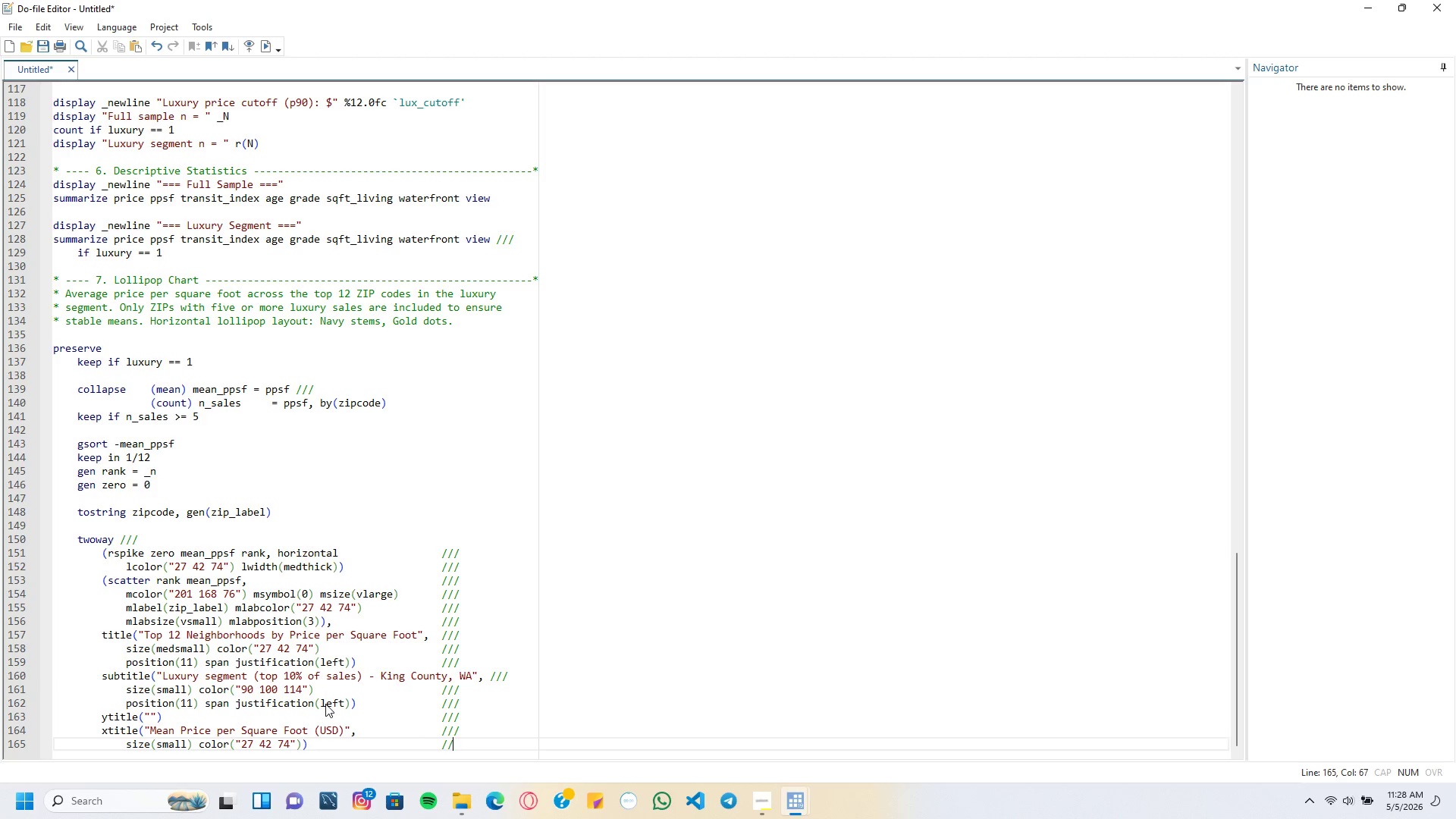 
key(Slash)
 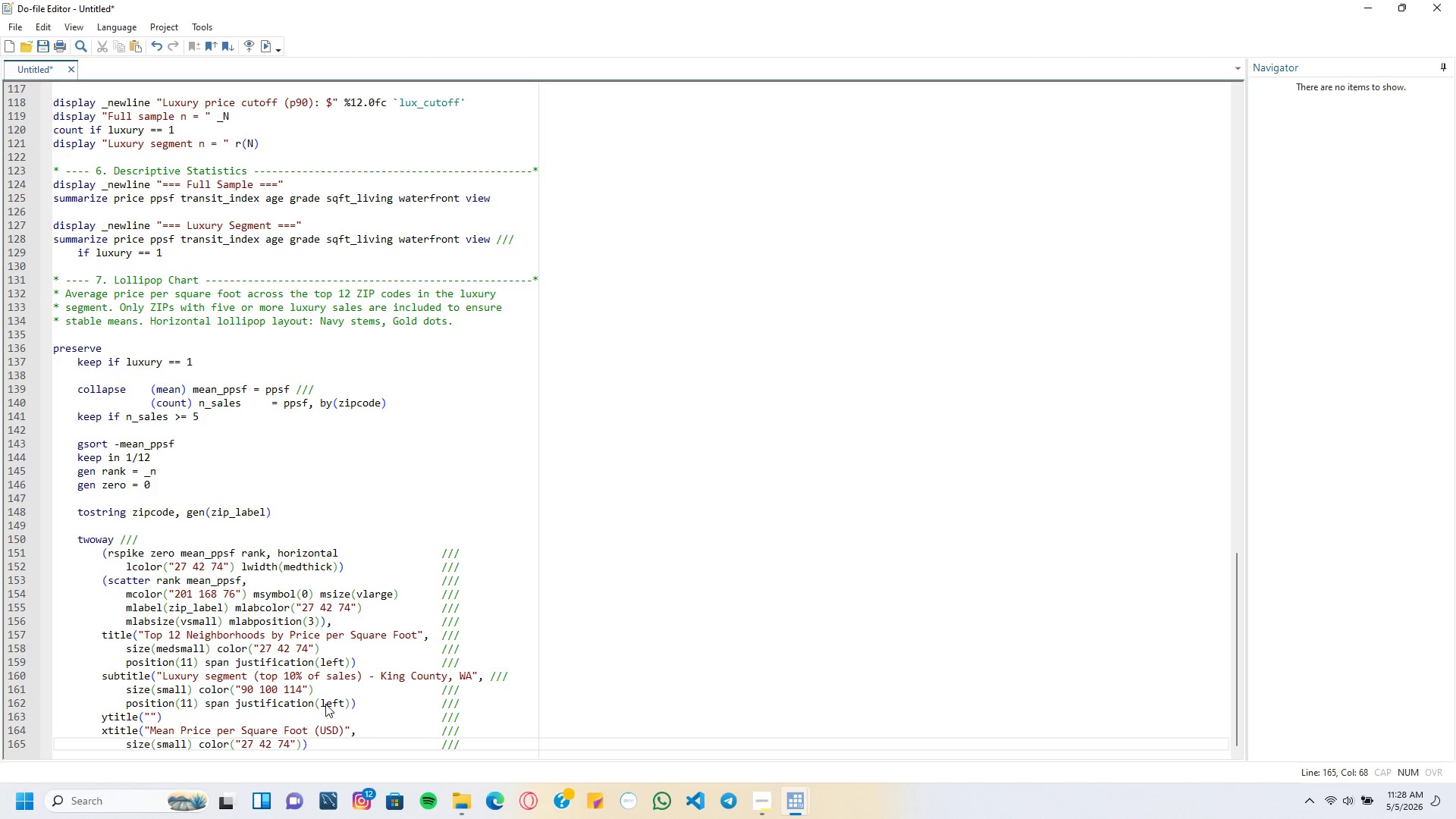 
key(Enter)
 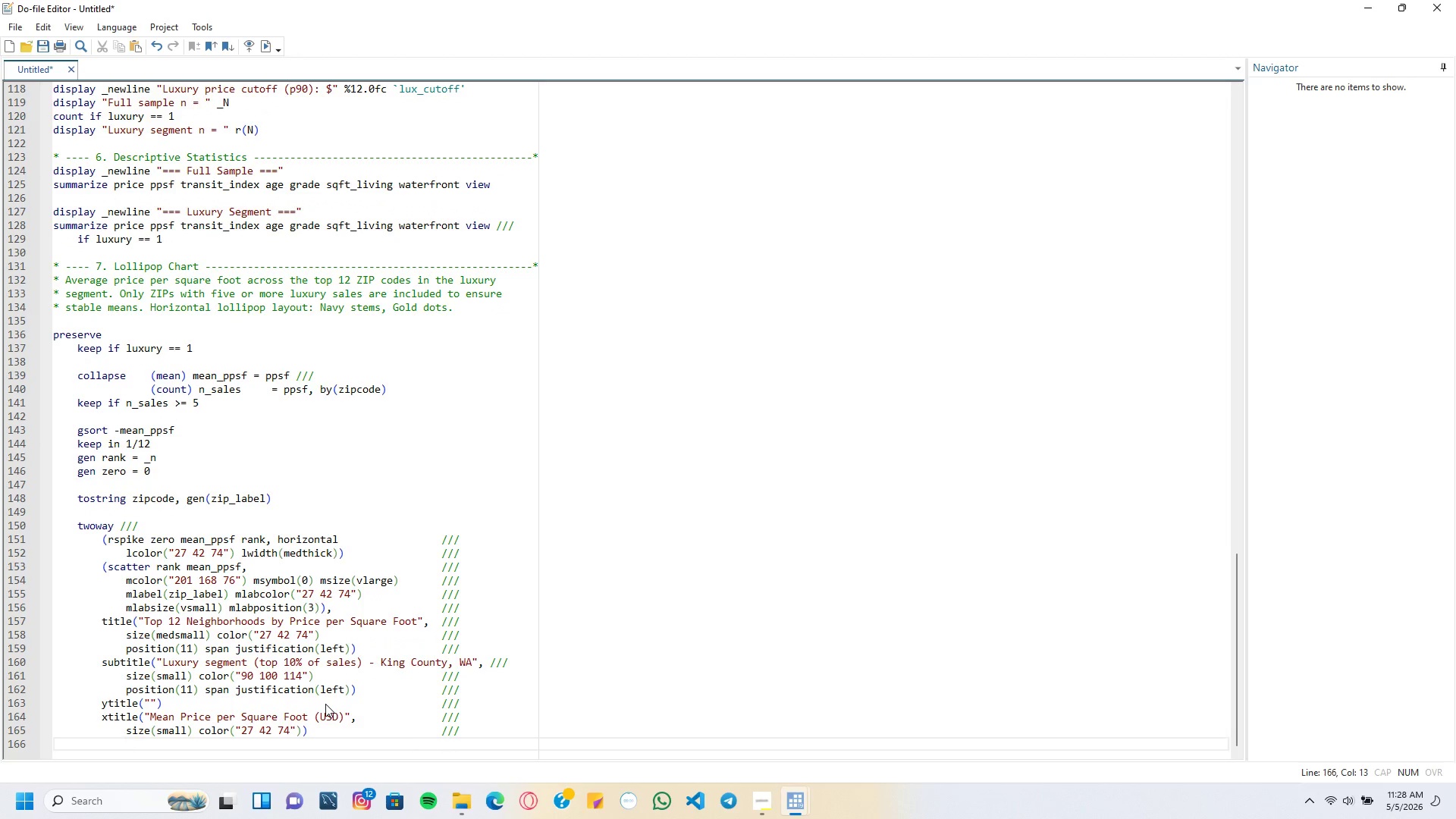 
key(Backspace)
type(ylabel()
 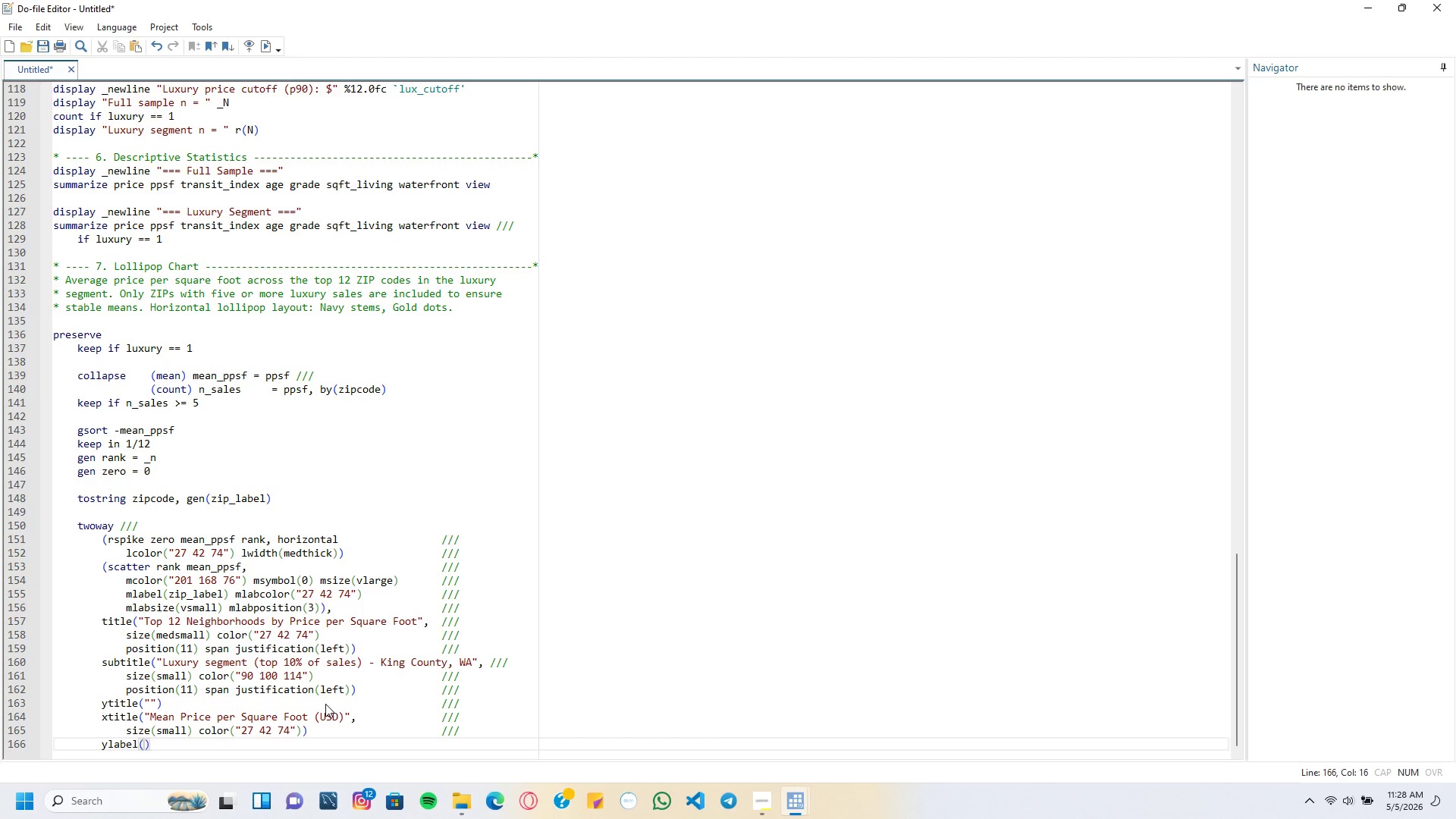 
key(Enter)
 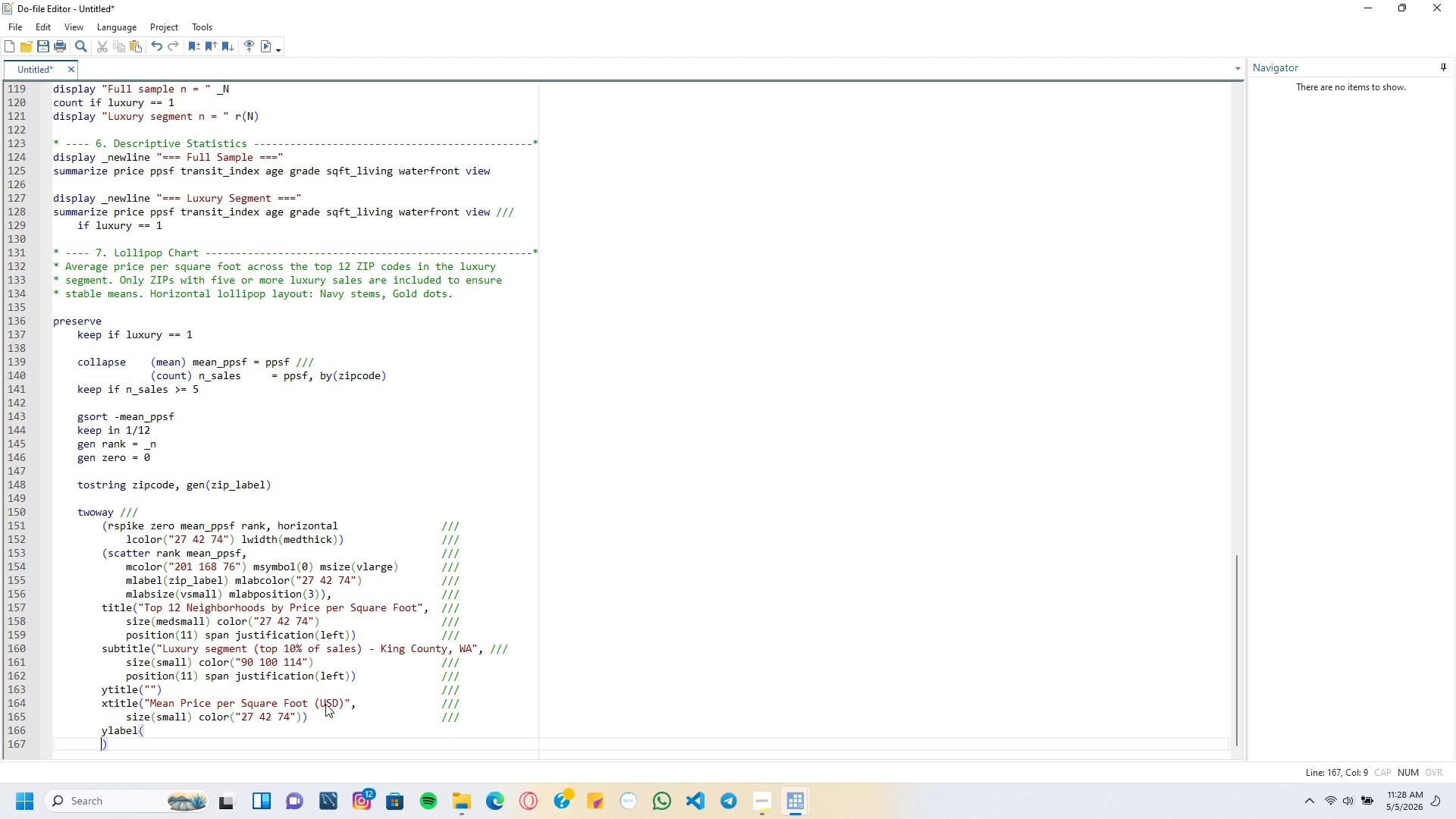 
key(Tab)
 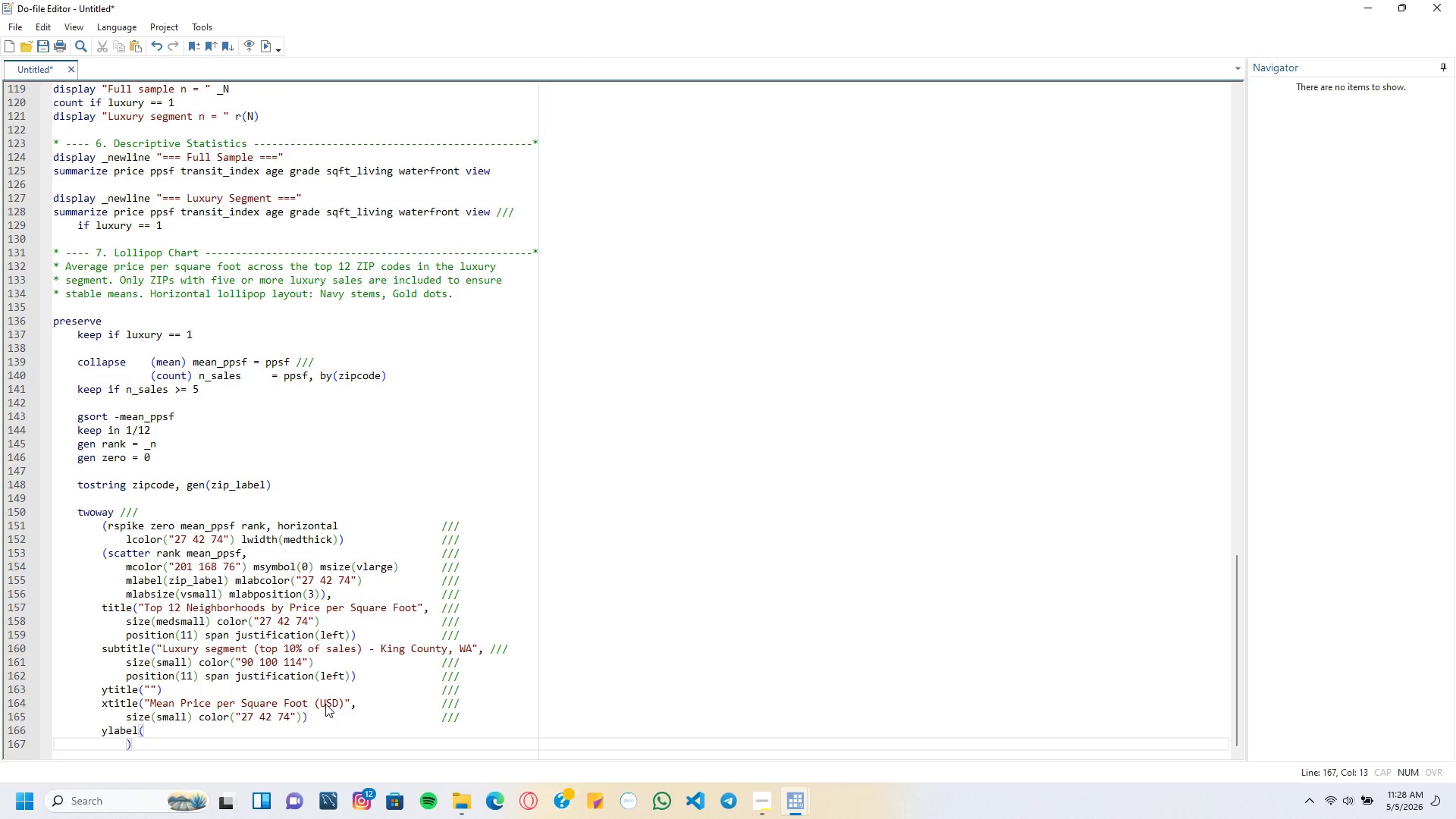 
key(ArrowUp)
 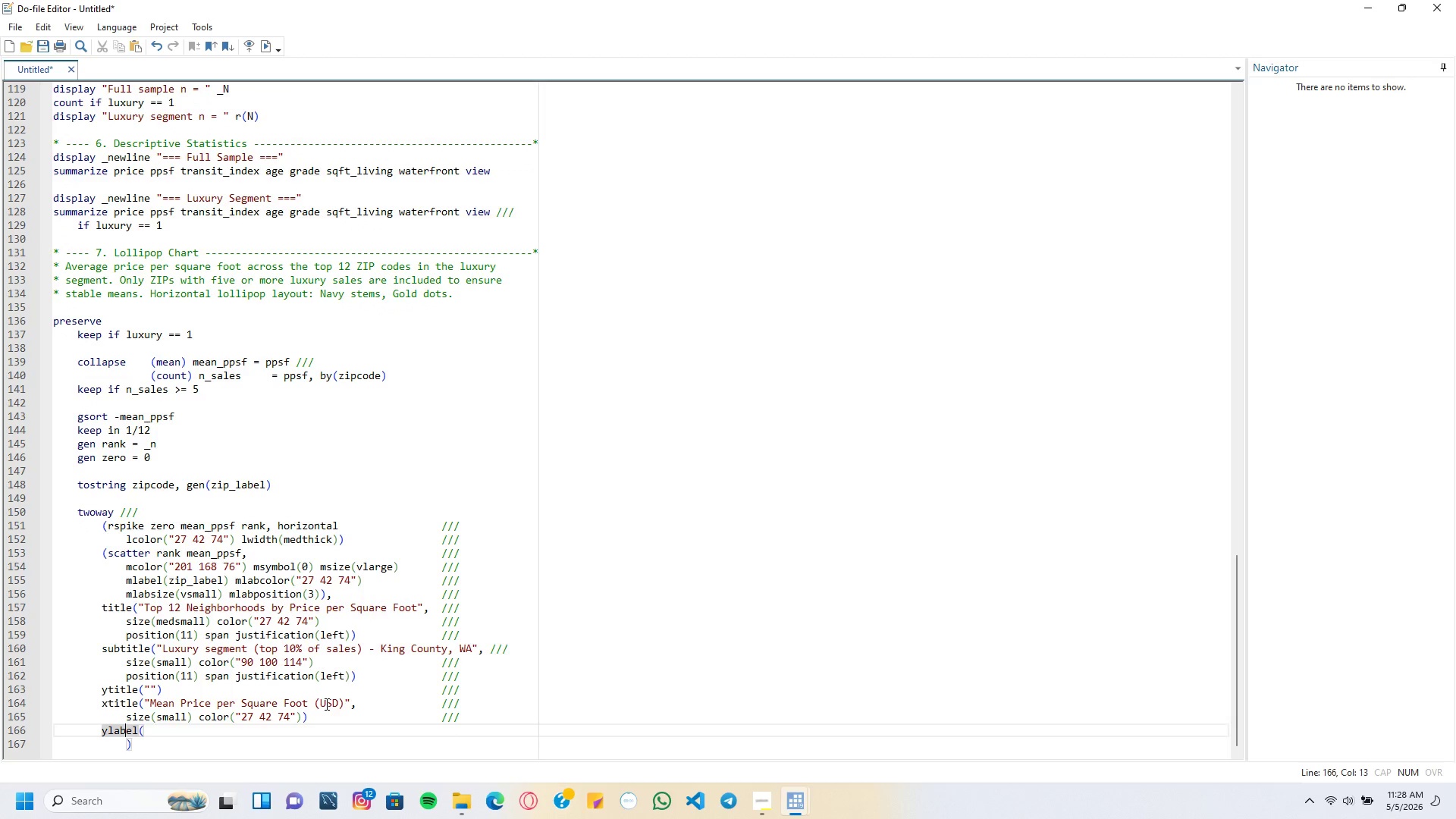 
key(ArrowRight)
 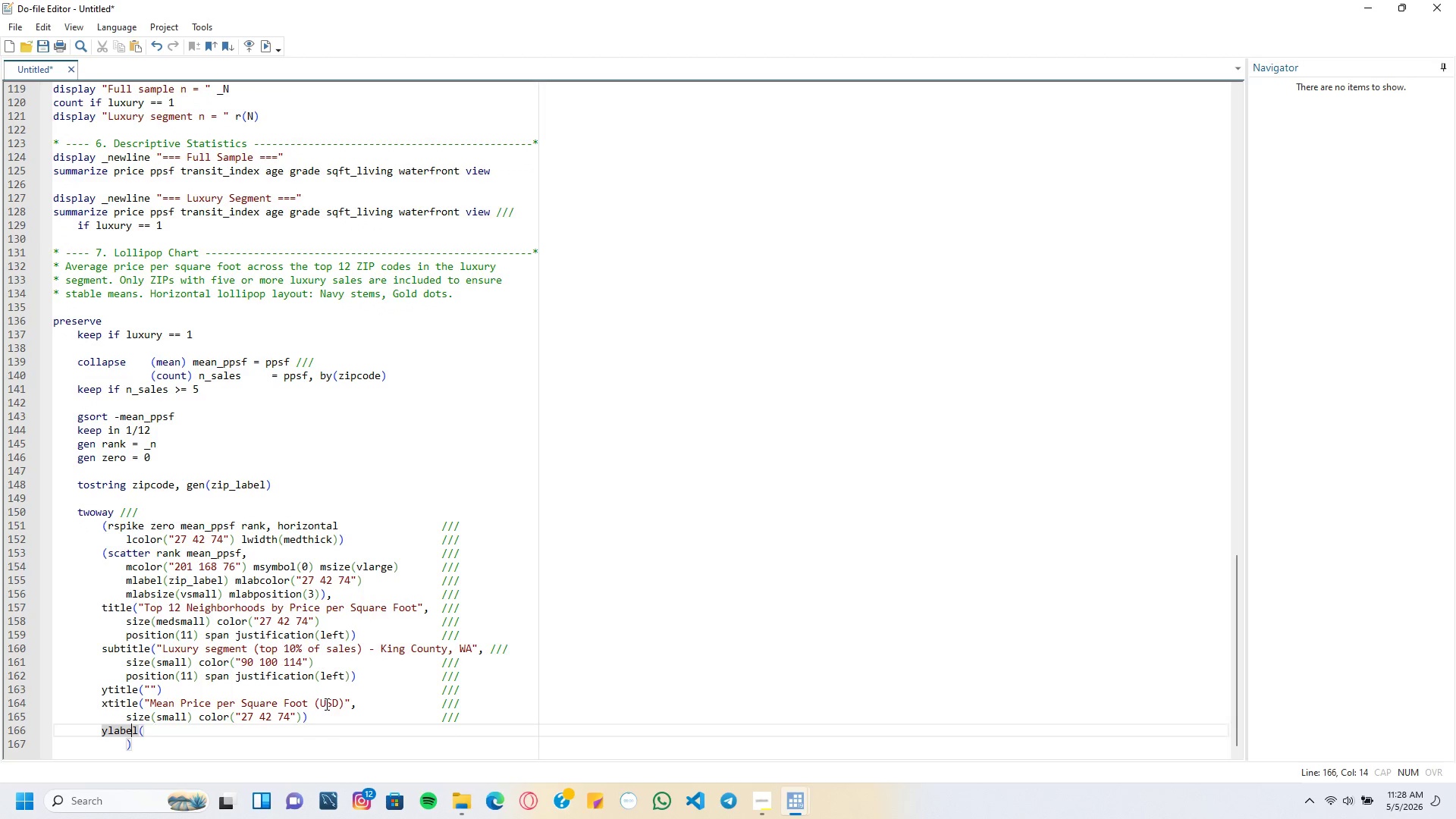 
key(ArrowRight)
 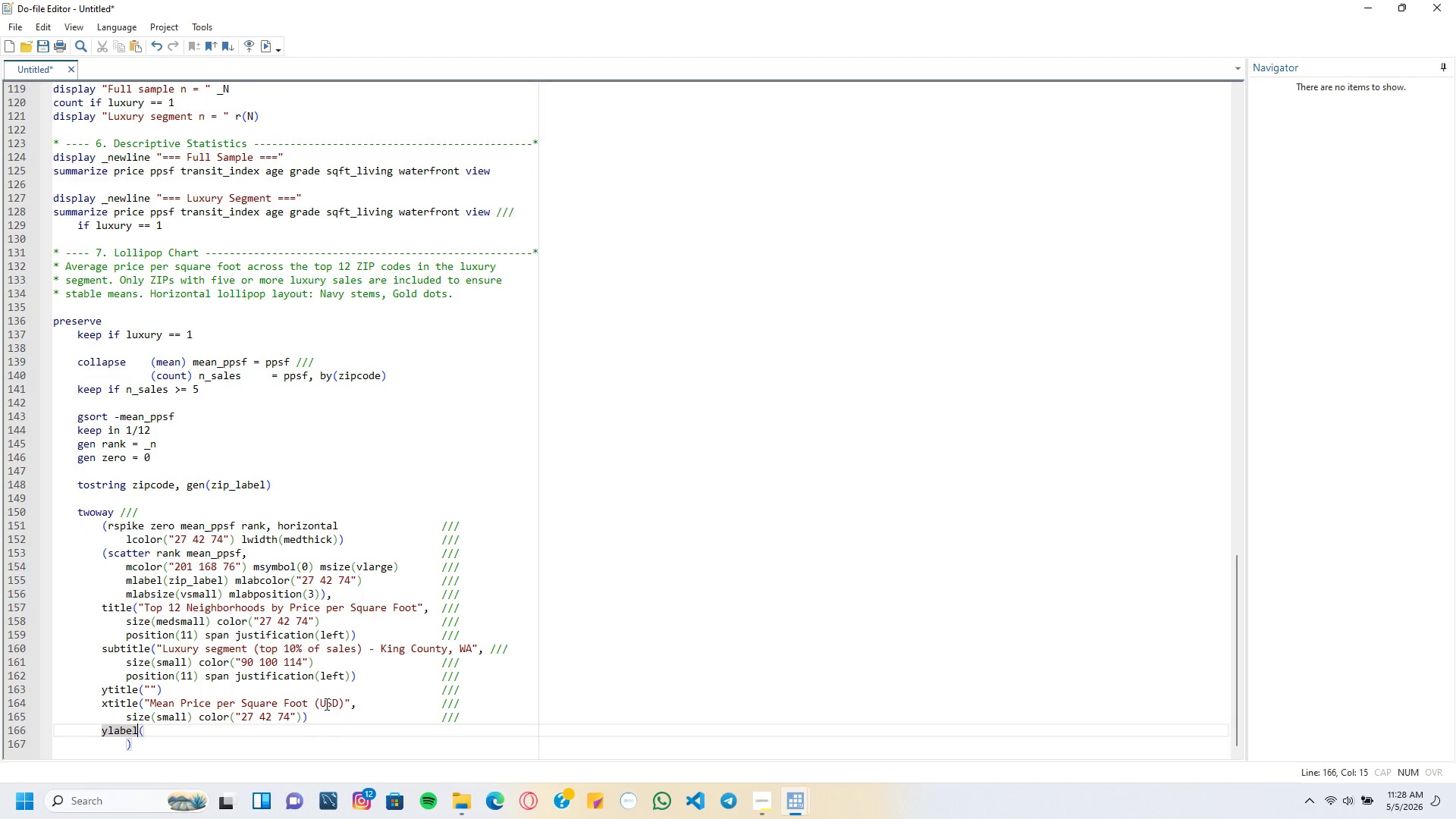 
key(ArrowRight)
 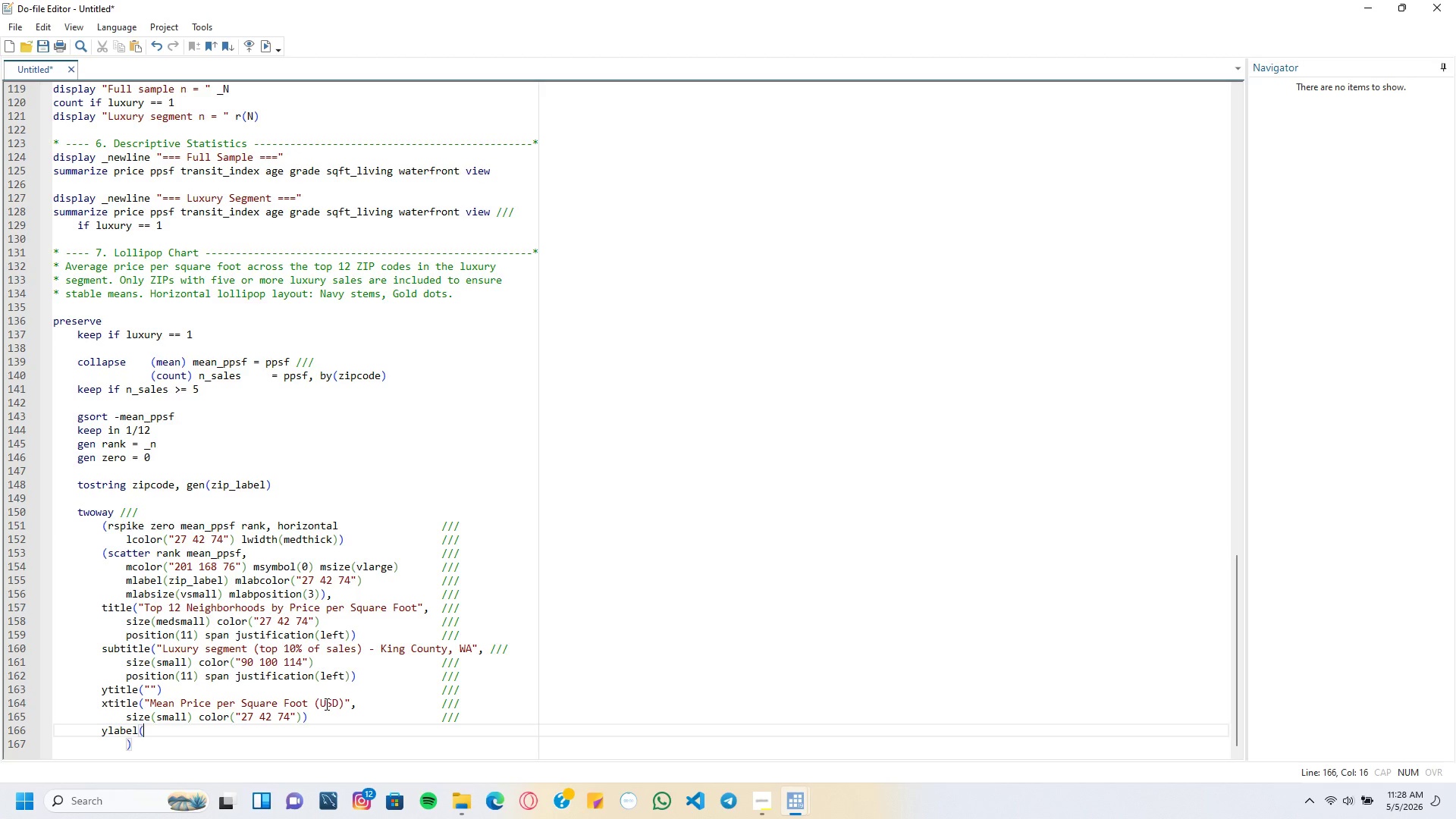 
wait(5.78)
 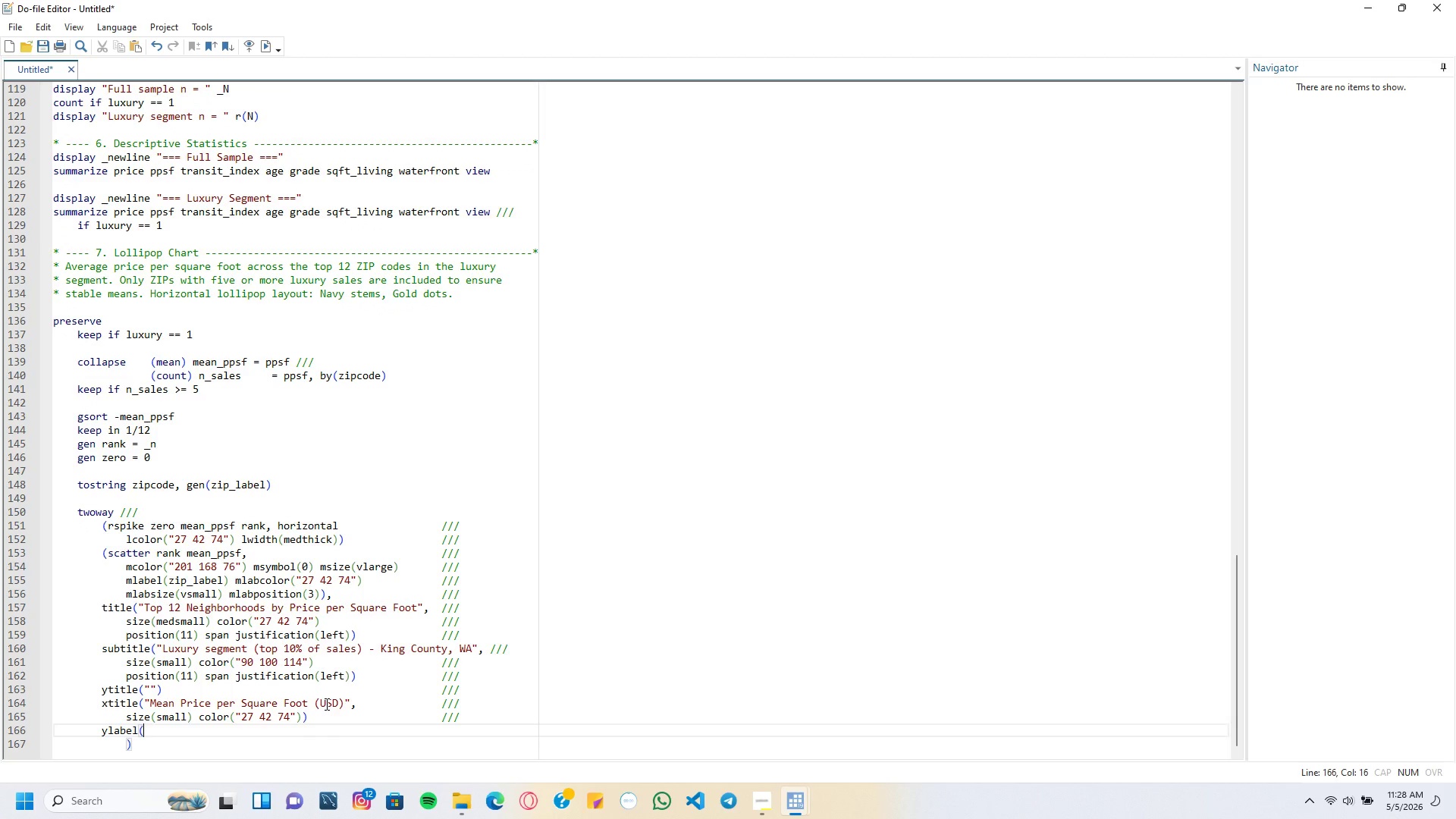 
type(1(1)
 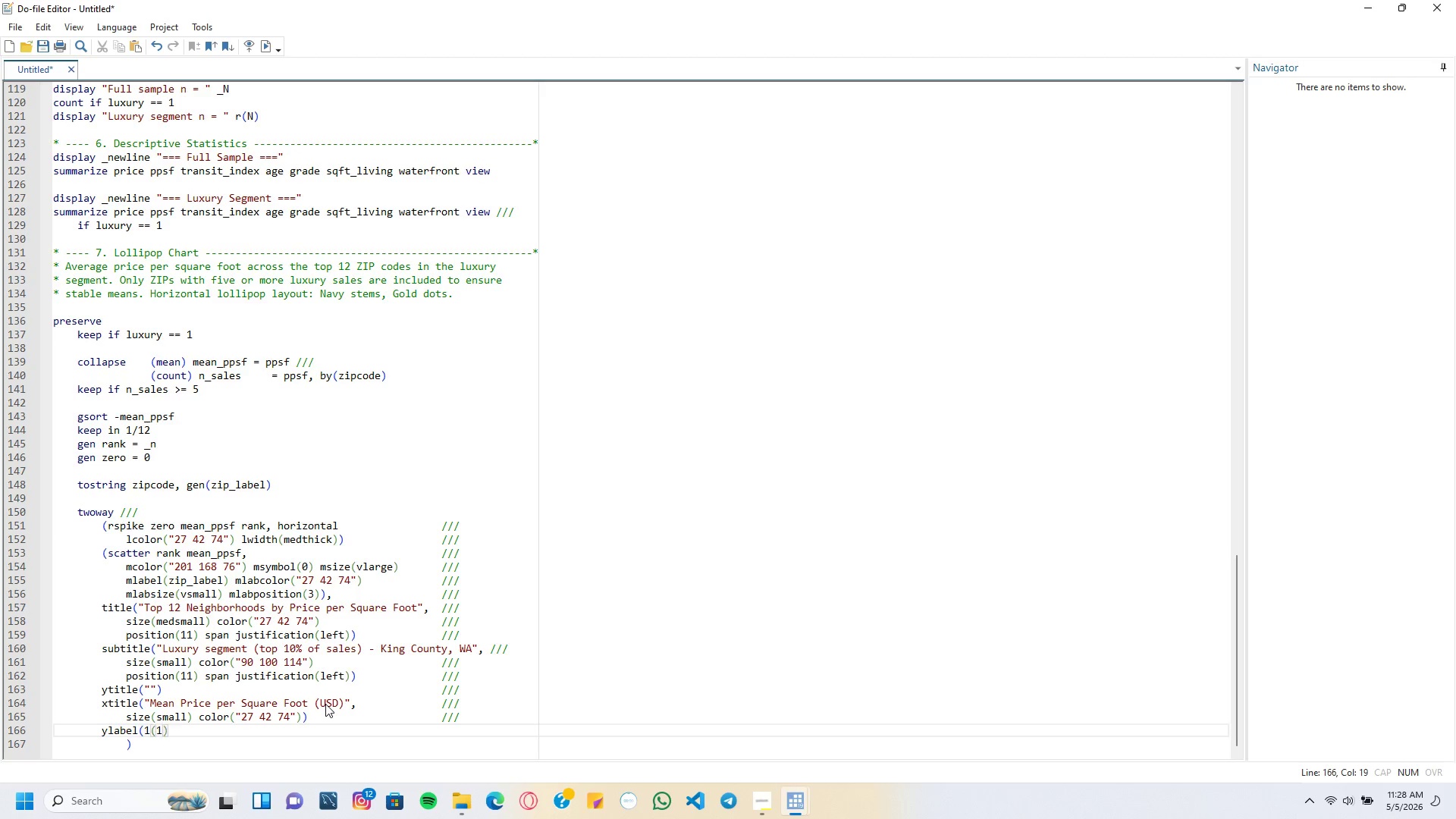 
key(ArrowRight)
 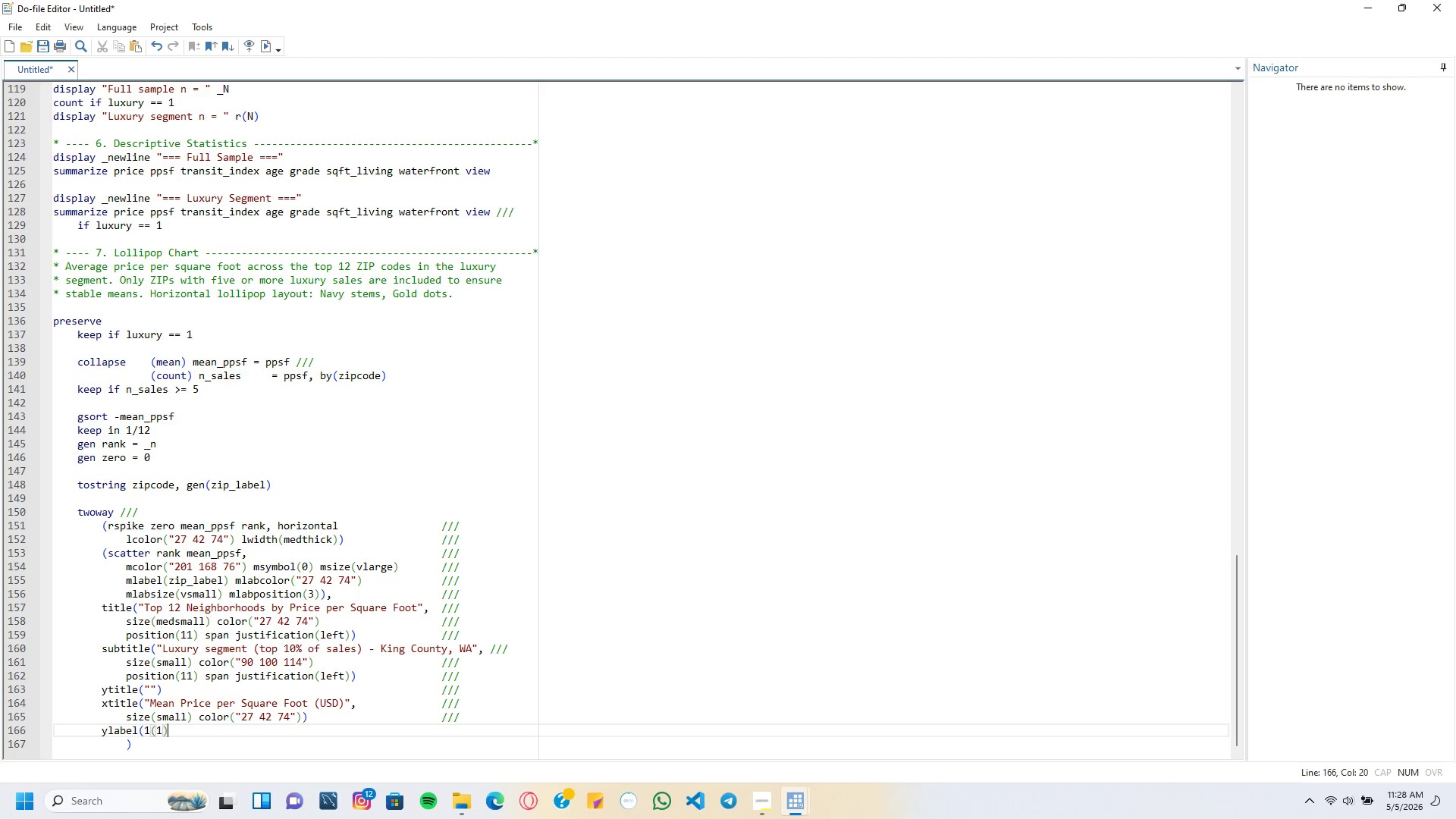 
type(12m)
key(Backspace)
type(, )
key(Tab)
key(Tab)
key(Tab)
key(Tab)
key(Tab)
key(Tab)
key(Tab)
key(Tab)
key(Tab)
key(Tab)
key(Tab)
type(///)
 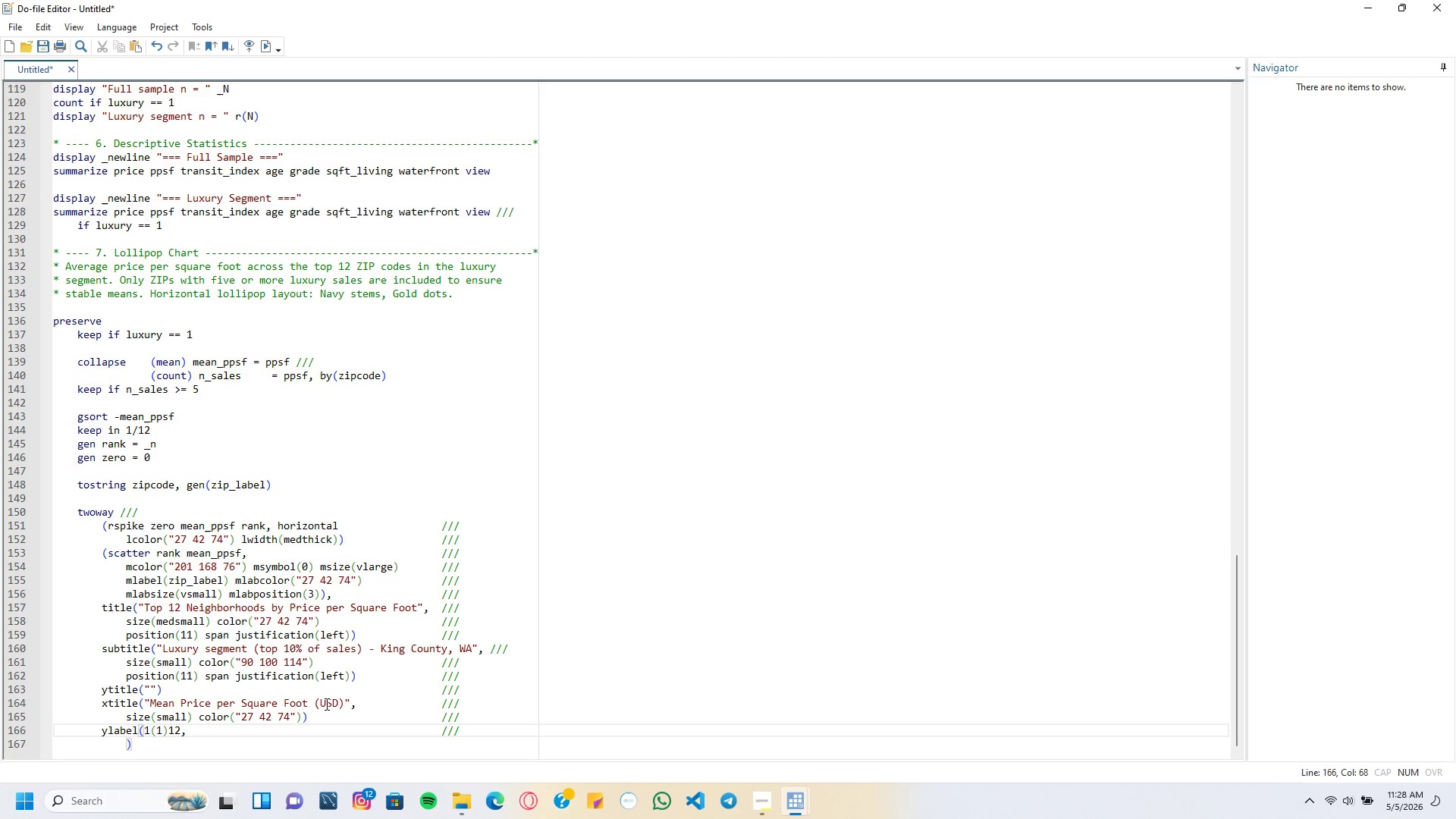 
wait(5.41)
 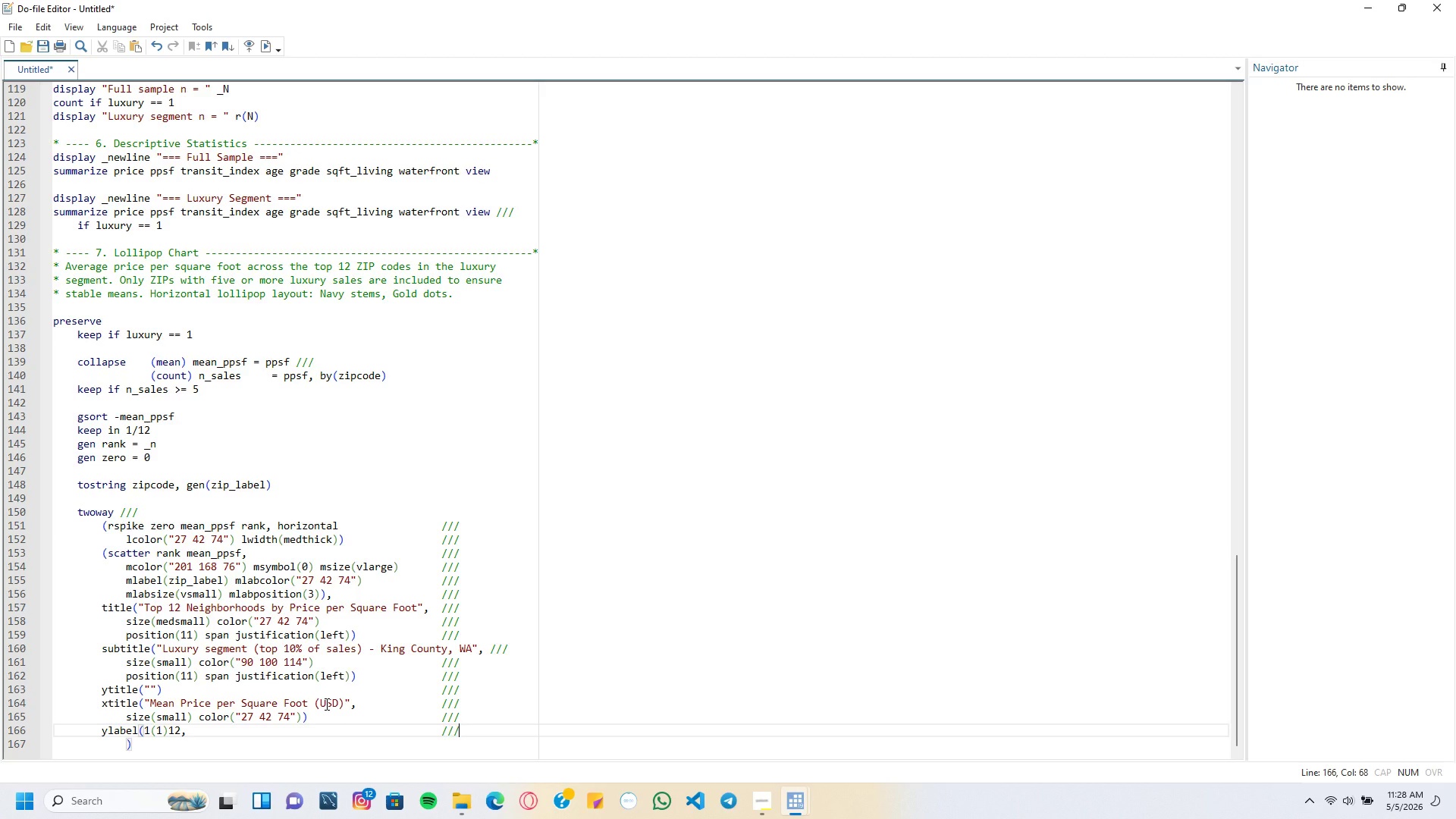 
key(Enter)
 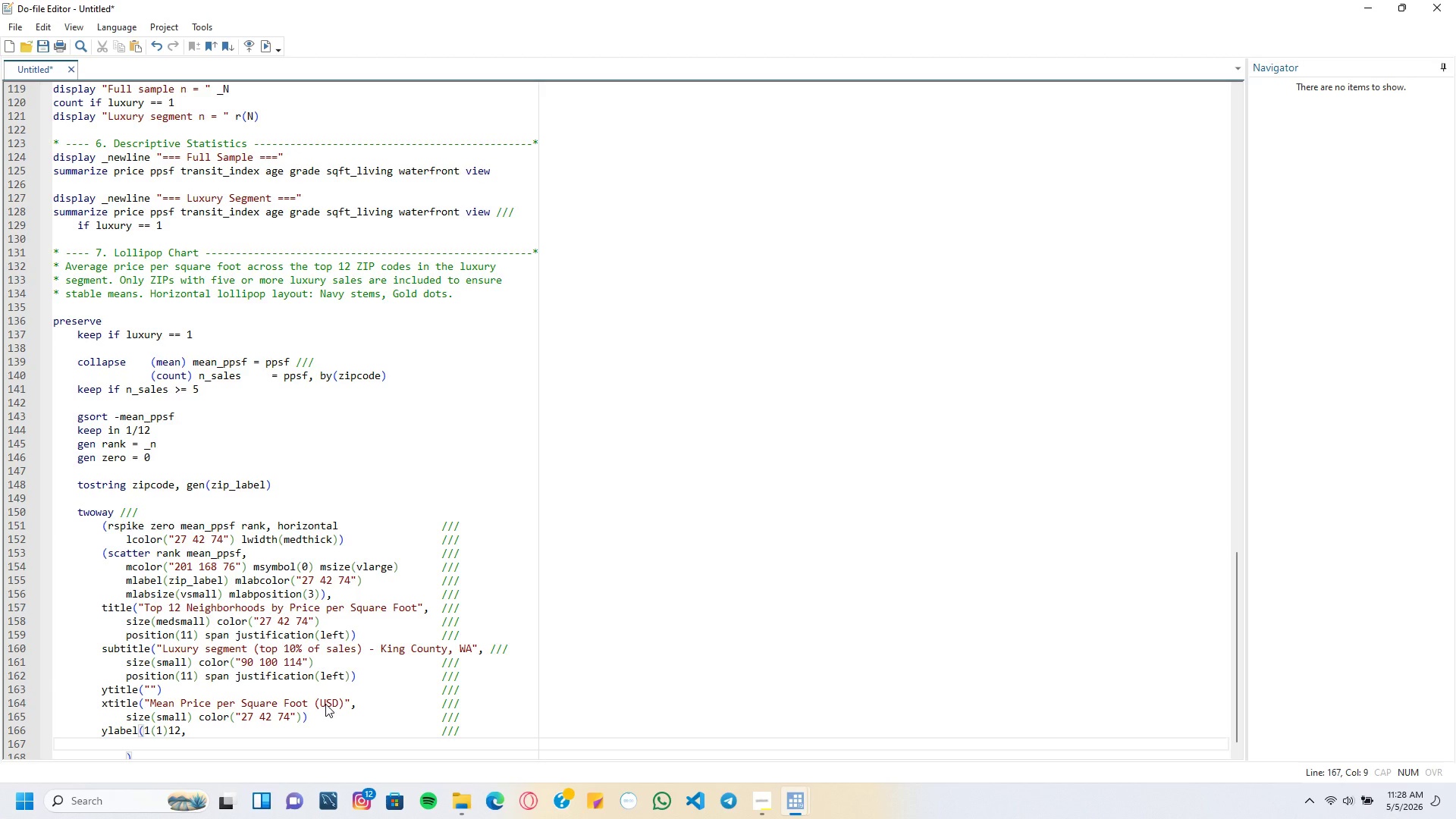 
key(Tab)
type(valuelabel ag=)
key(Backspace)
key(Backspace)
type(ng;)
key(Backspace)
type(le(0)
 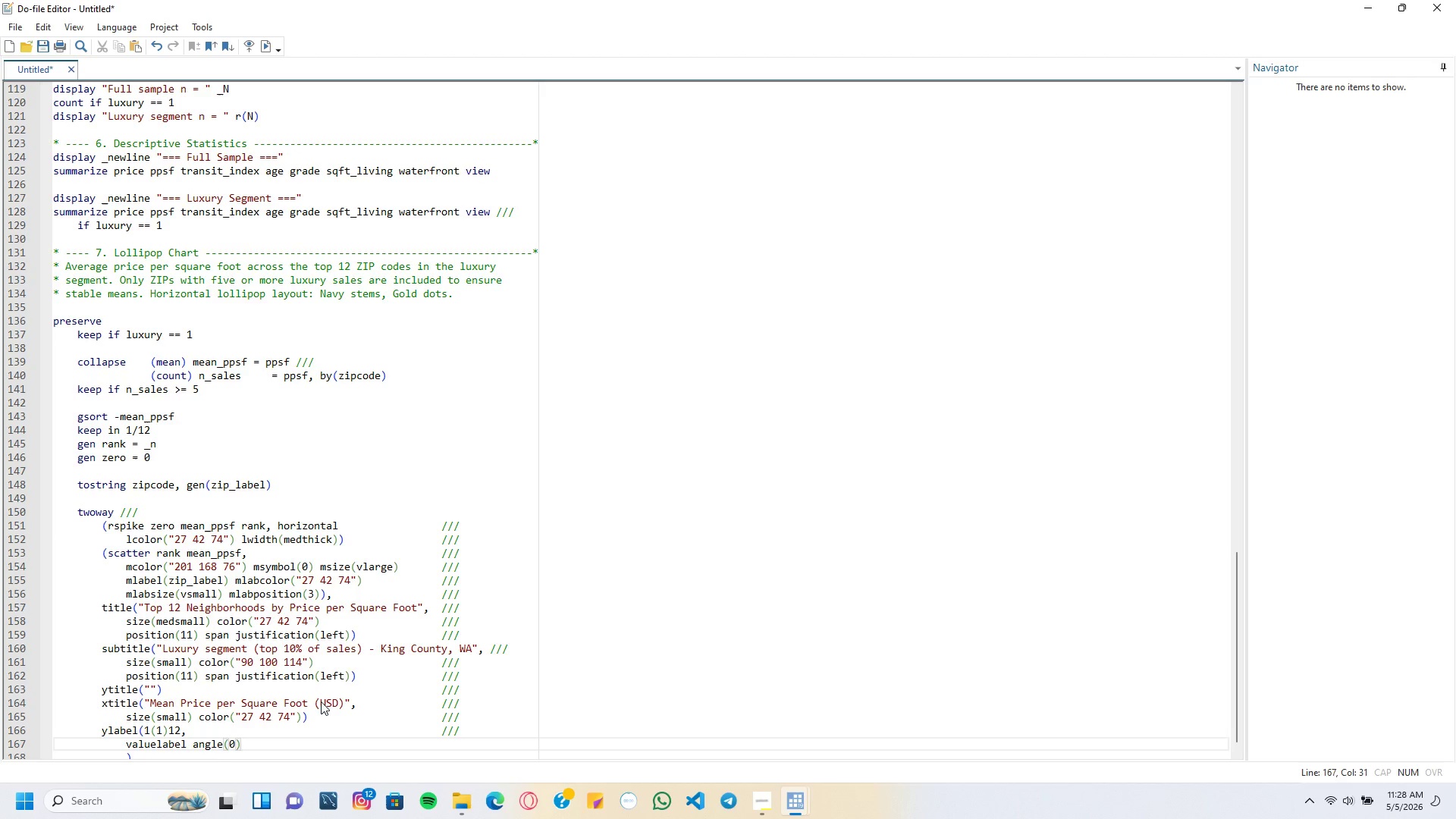 
key(ArrowRight)
 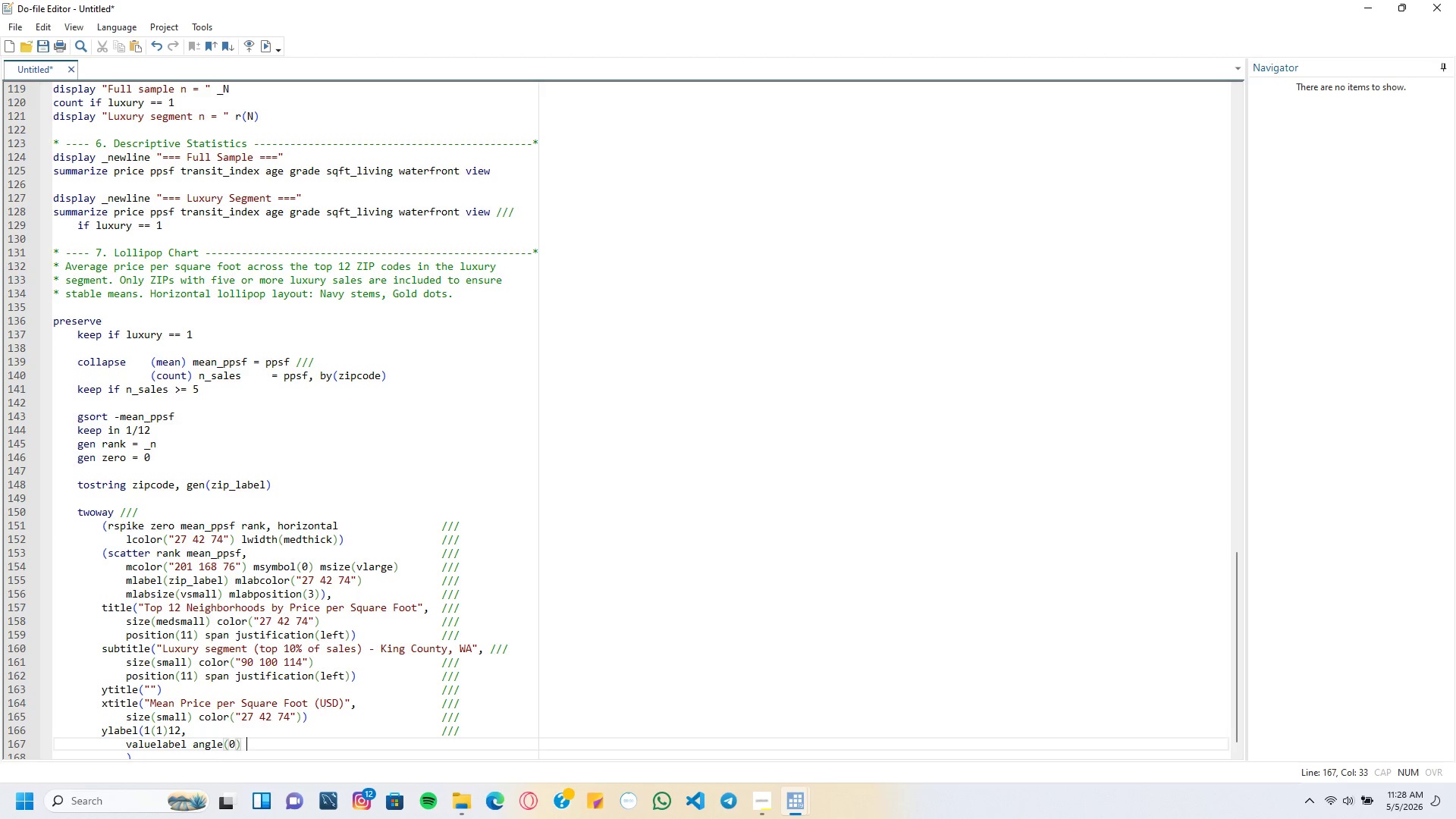 
type( labsize(m)
key(Backspace)
type(small)
 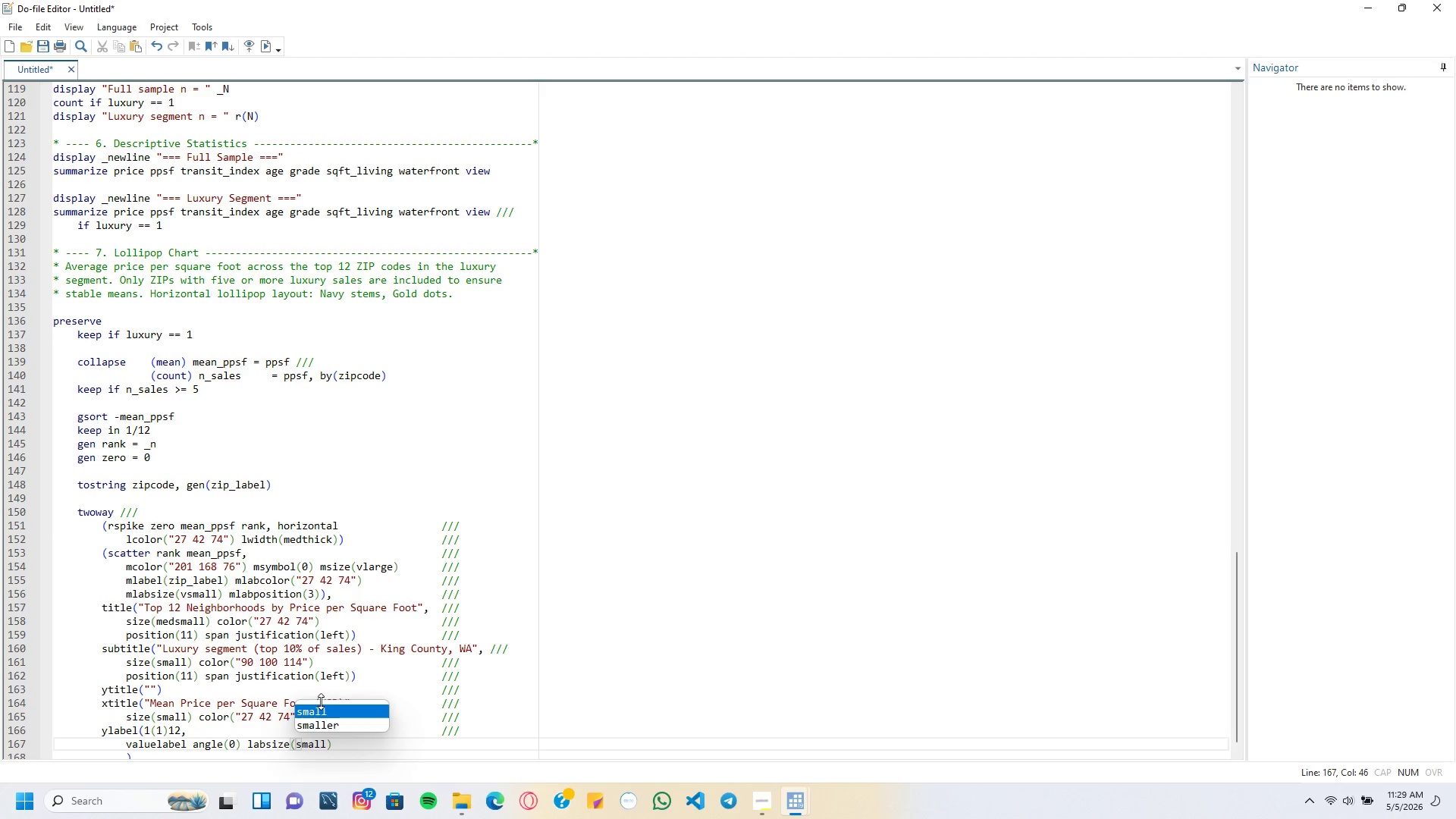 
key(ArrowRight)
 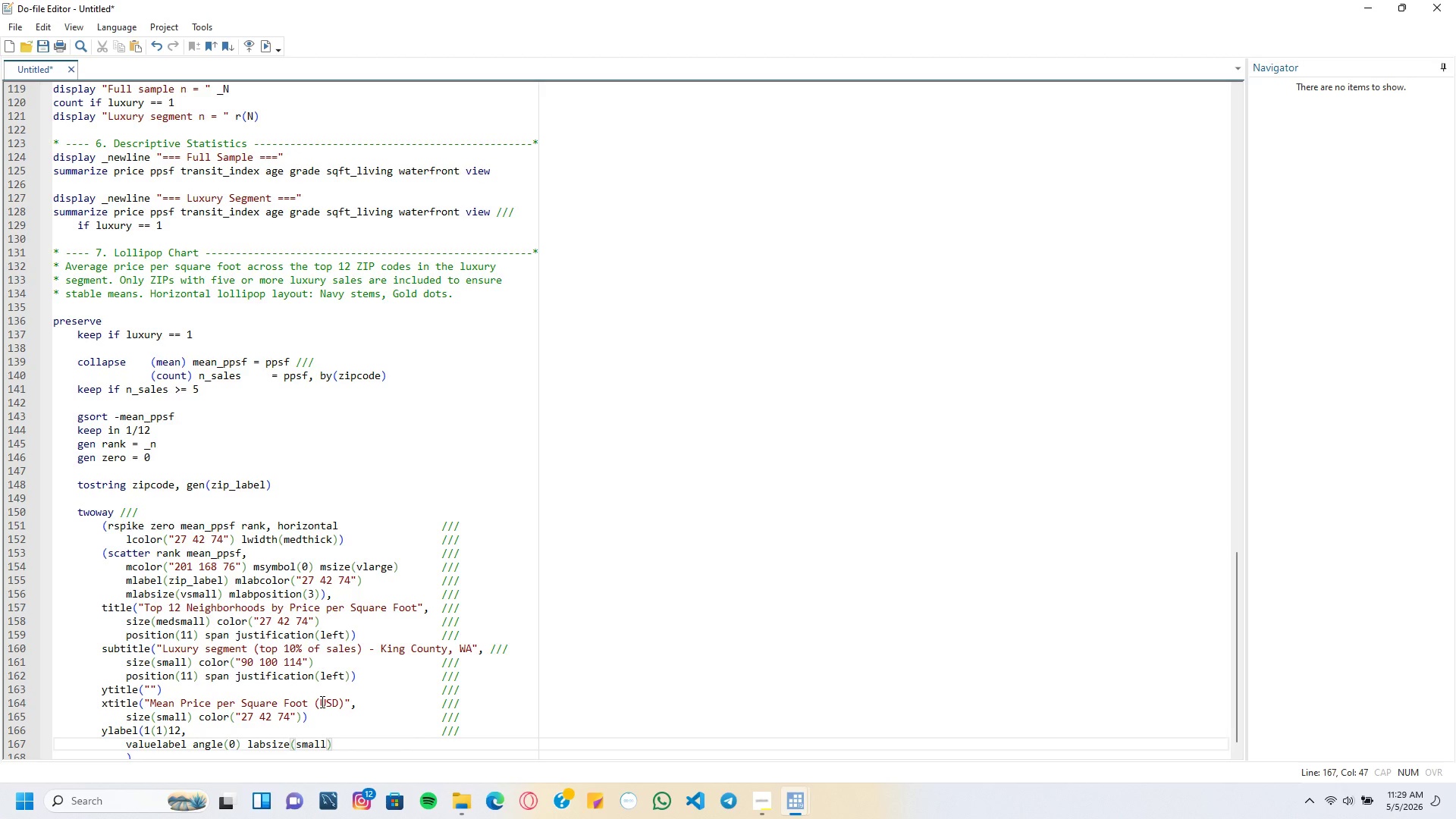 
key(Tab)
 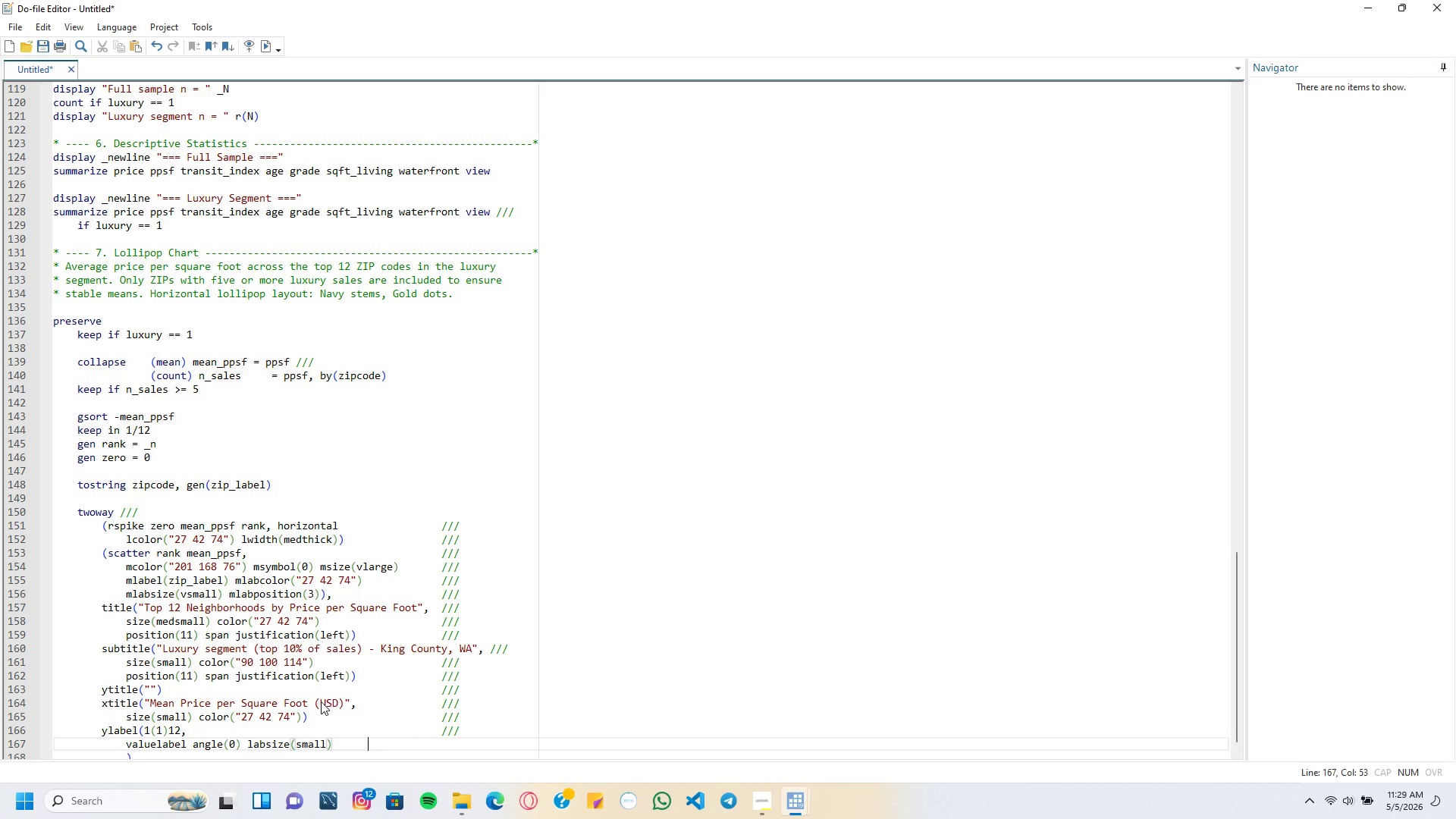 
key(Tab)
 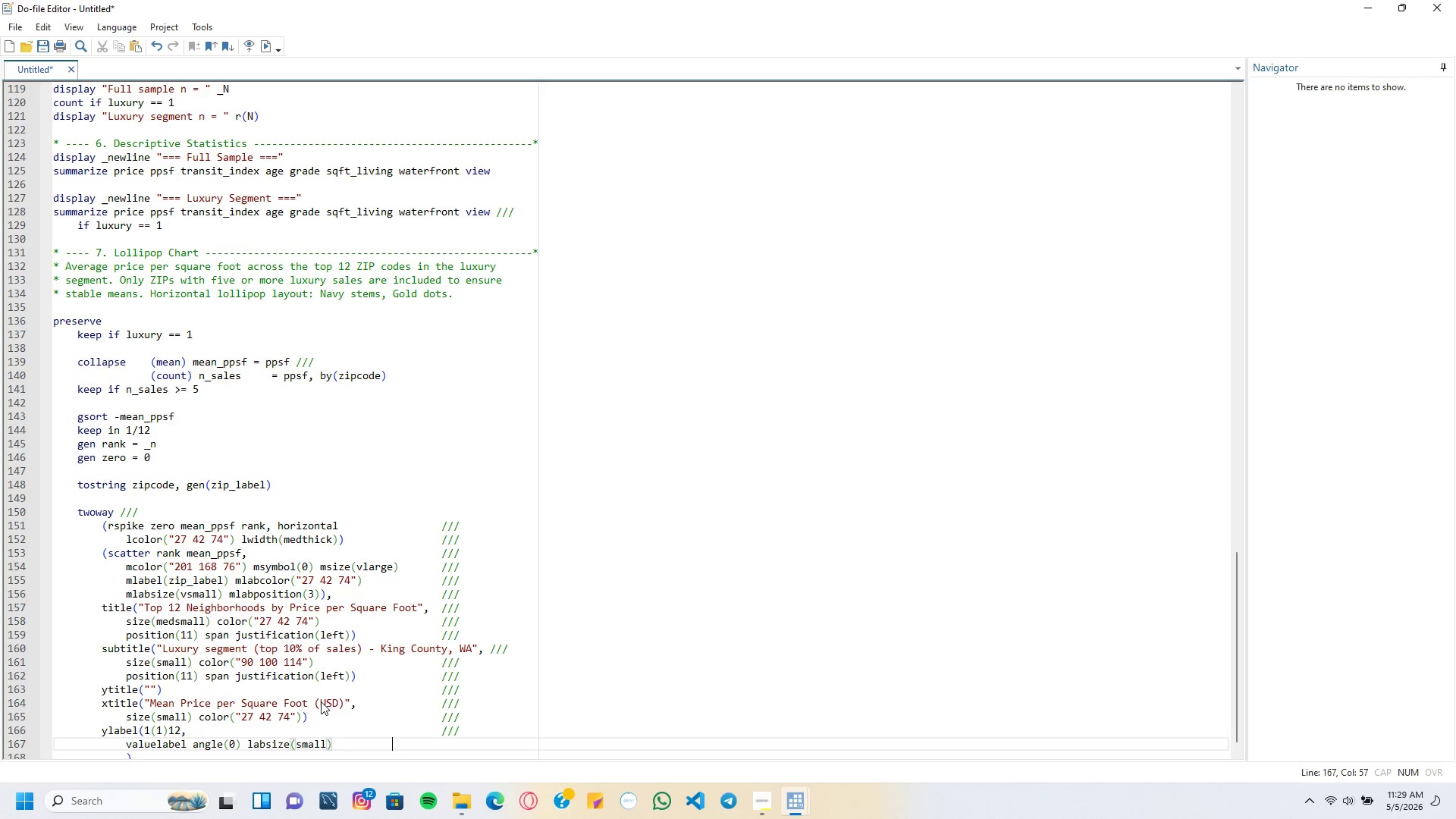 
key(Tab)
 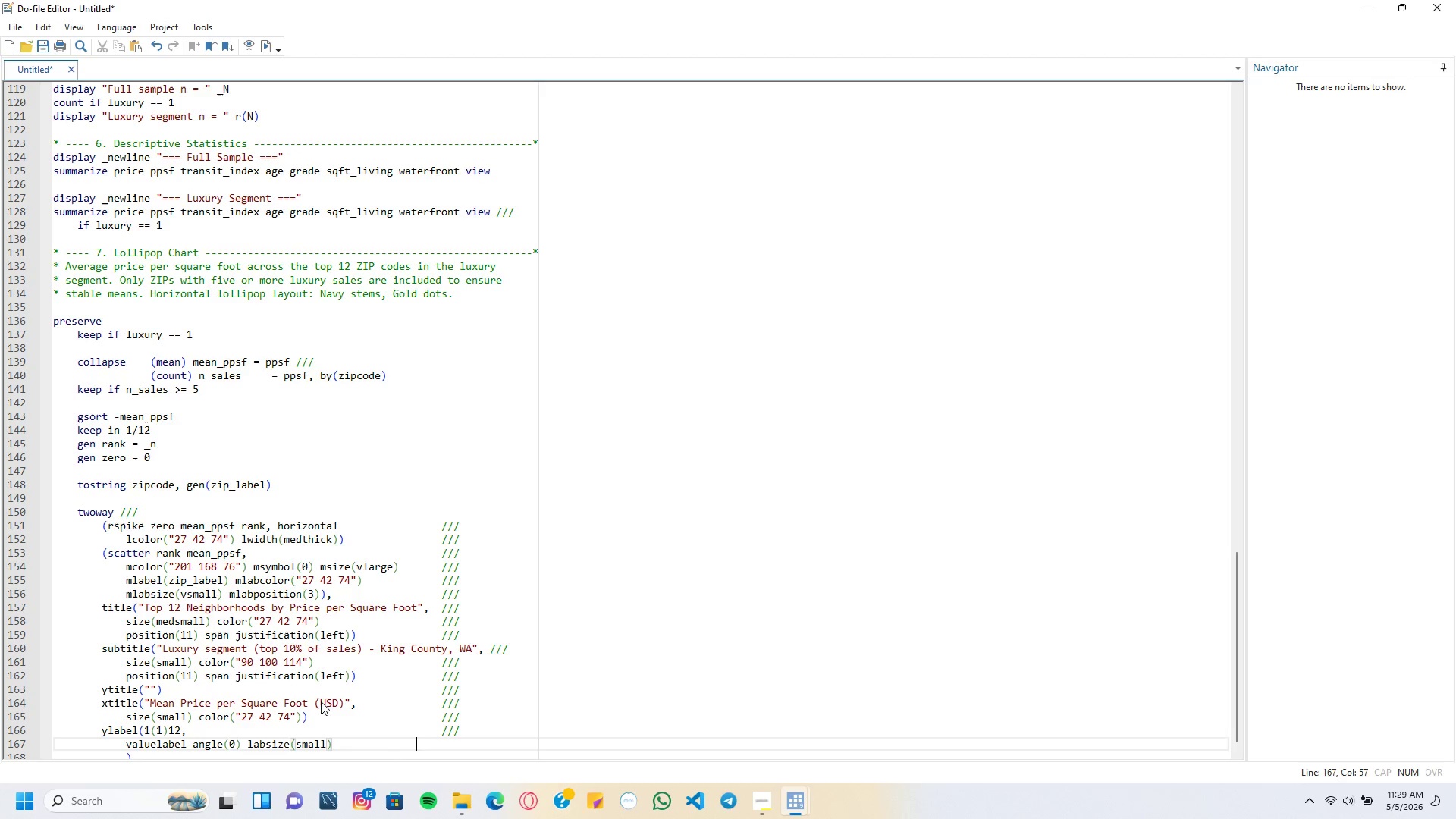 
key(Tab)
 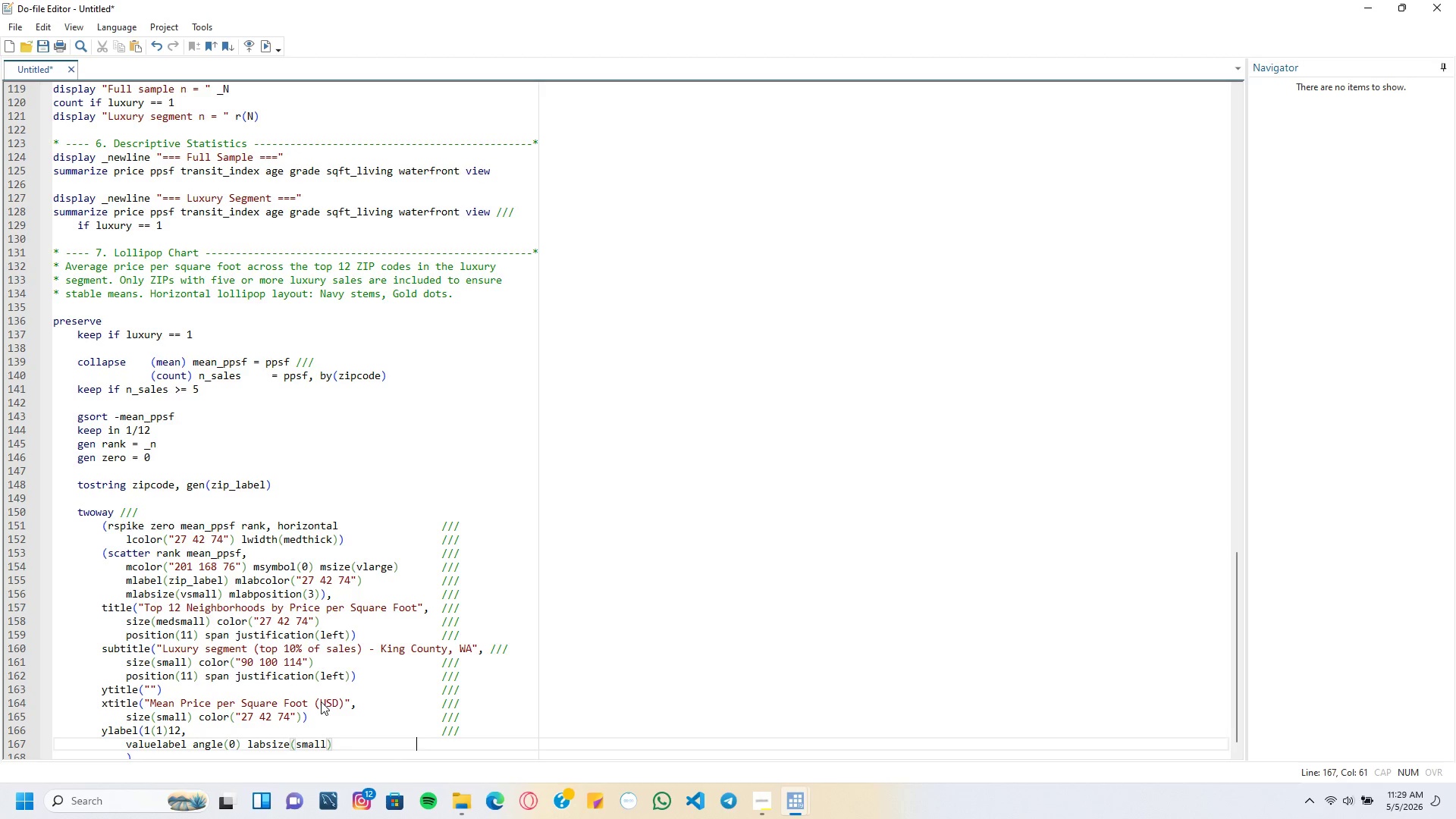 
key(Tab)
 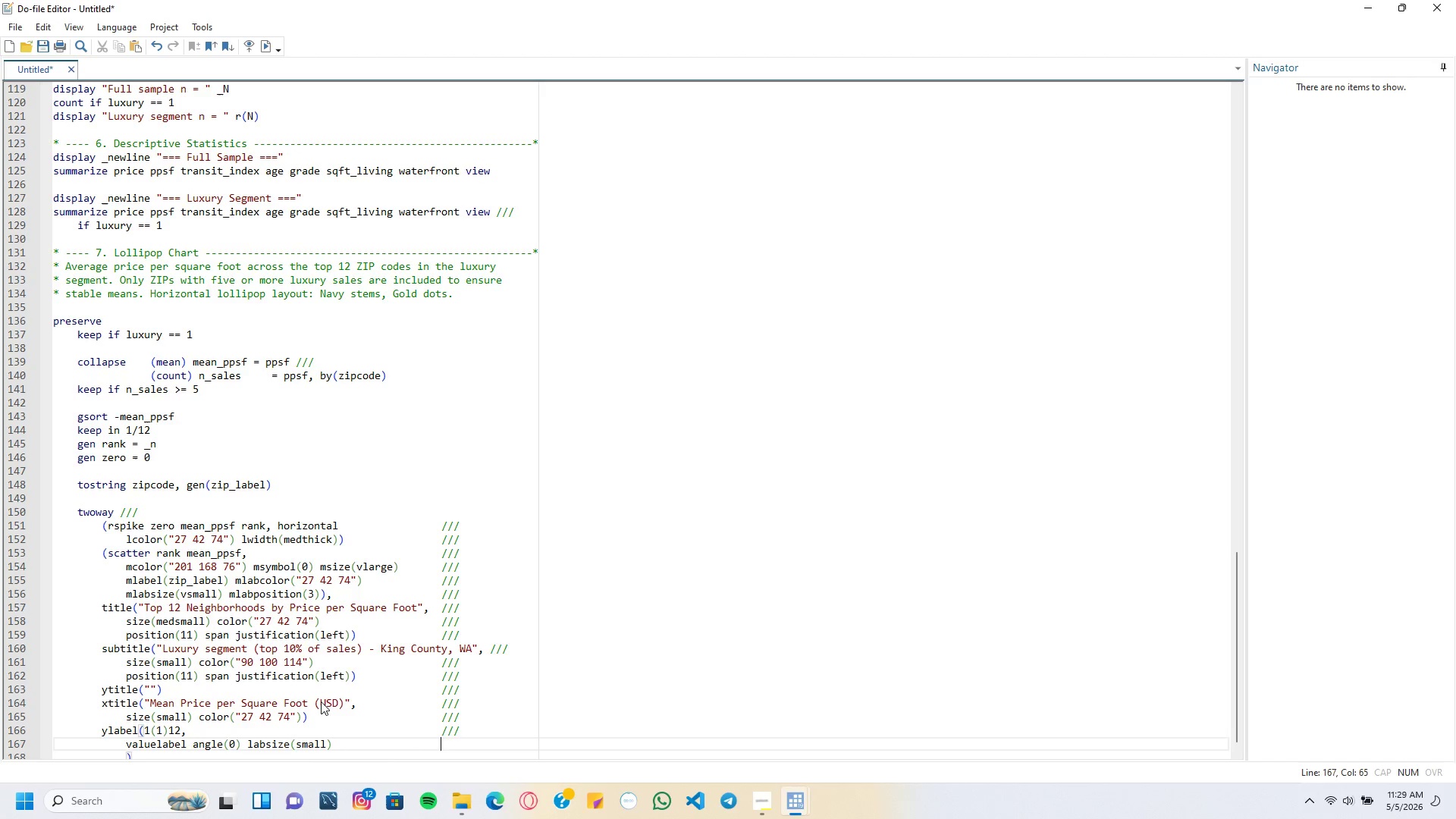 
key(Slash)
 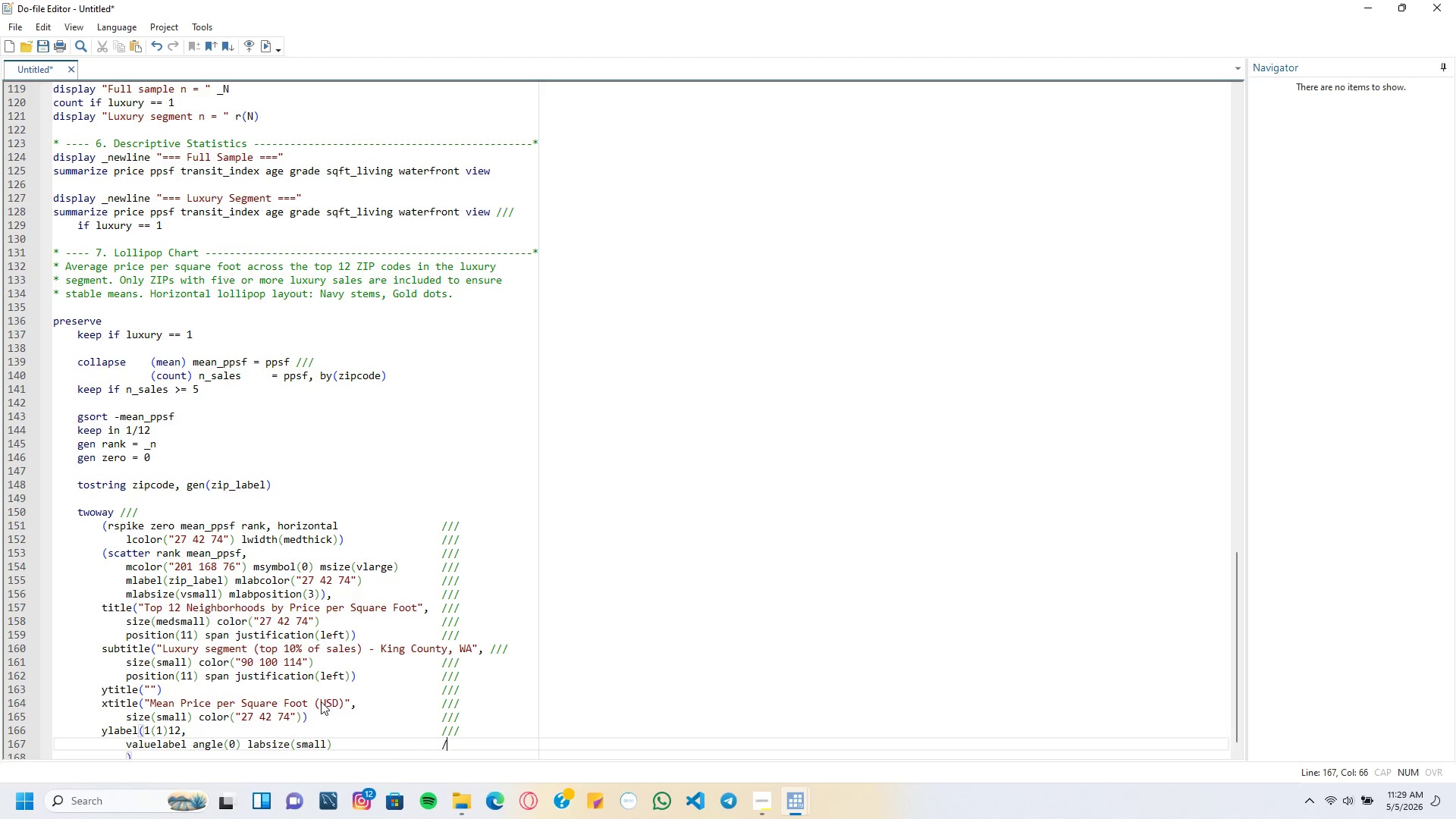 
key(Slash)
 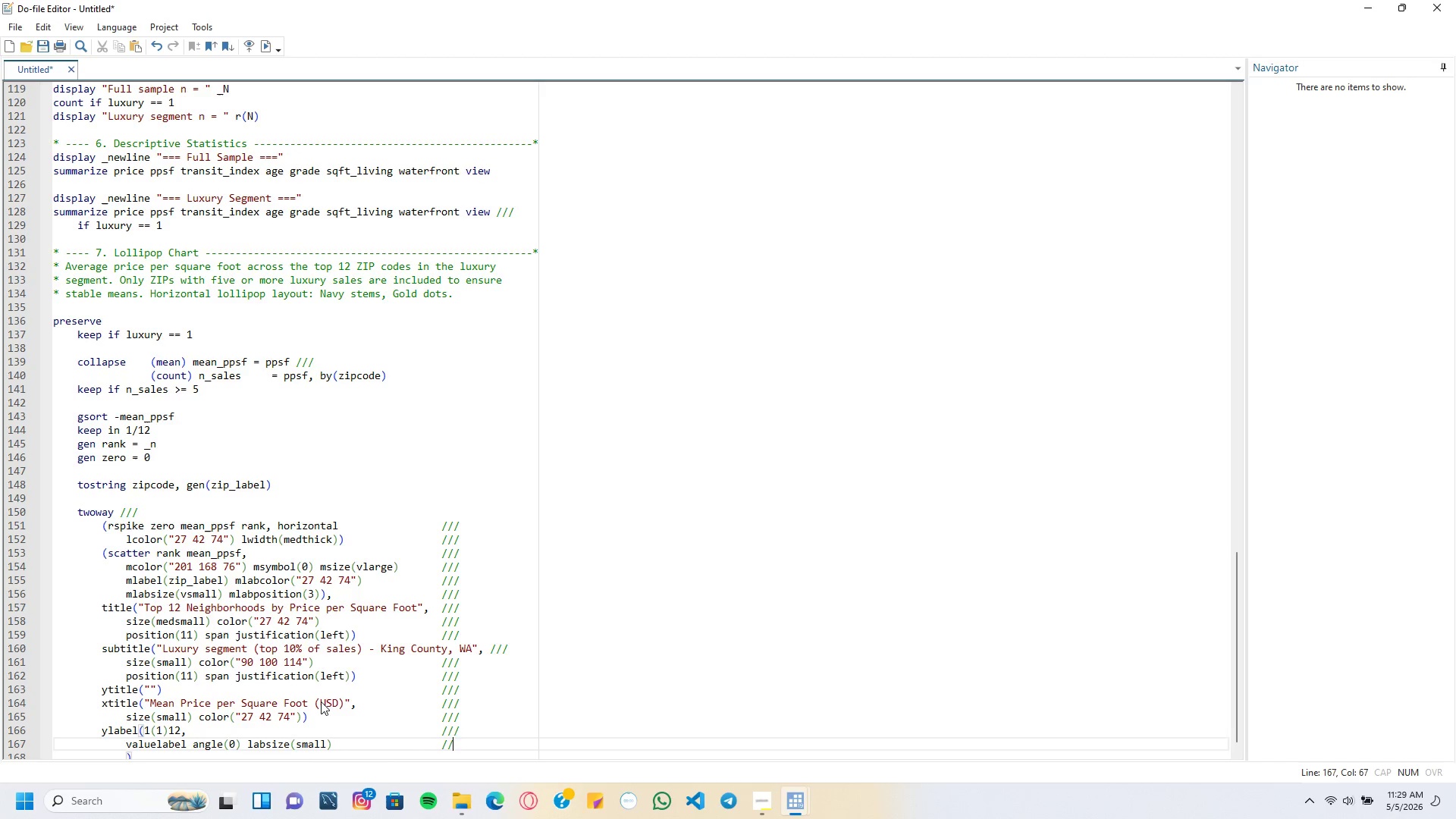 
key(Slash)
 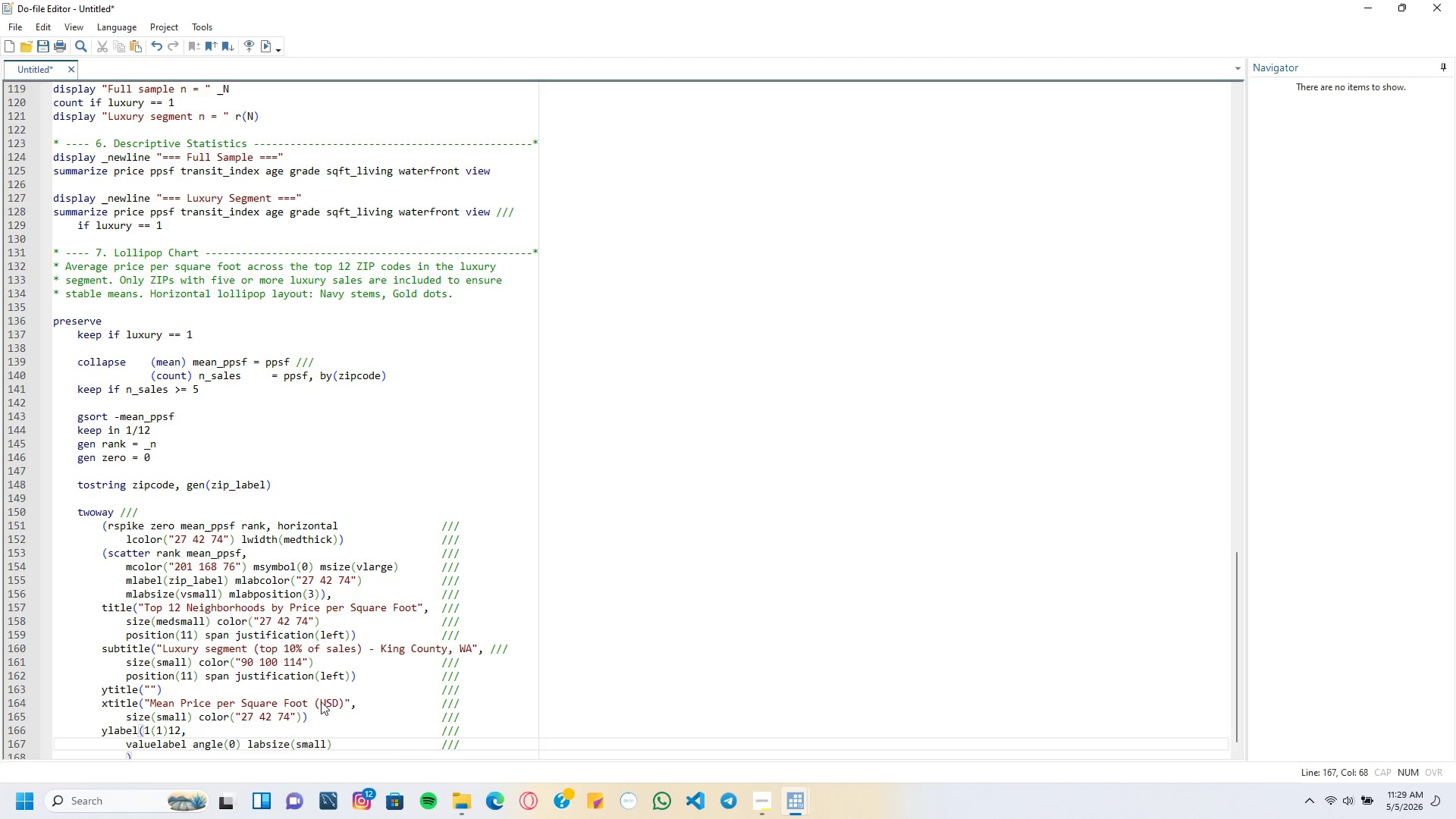 
key(Enter)
 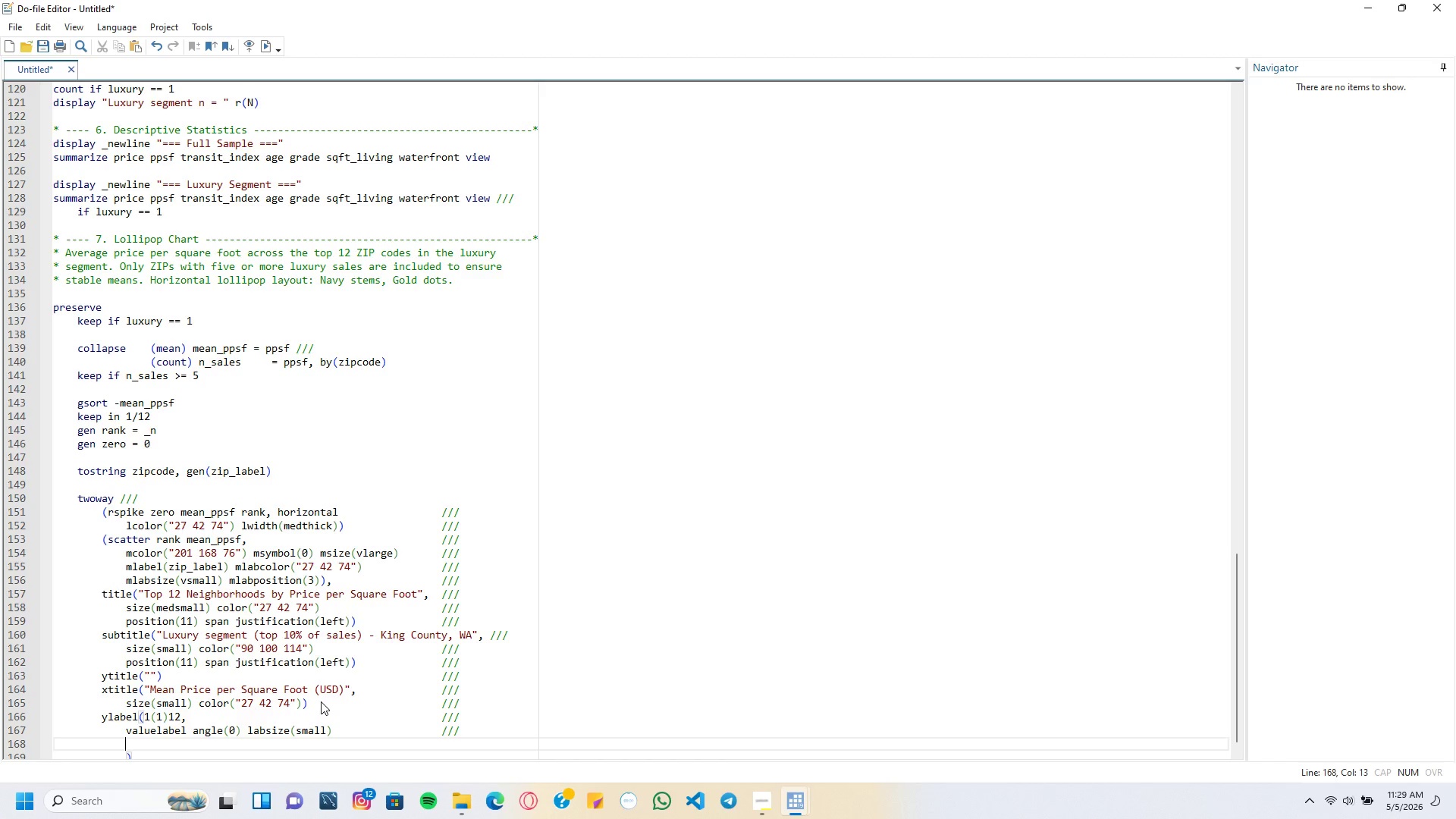 
wait(6.0)
 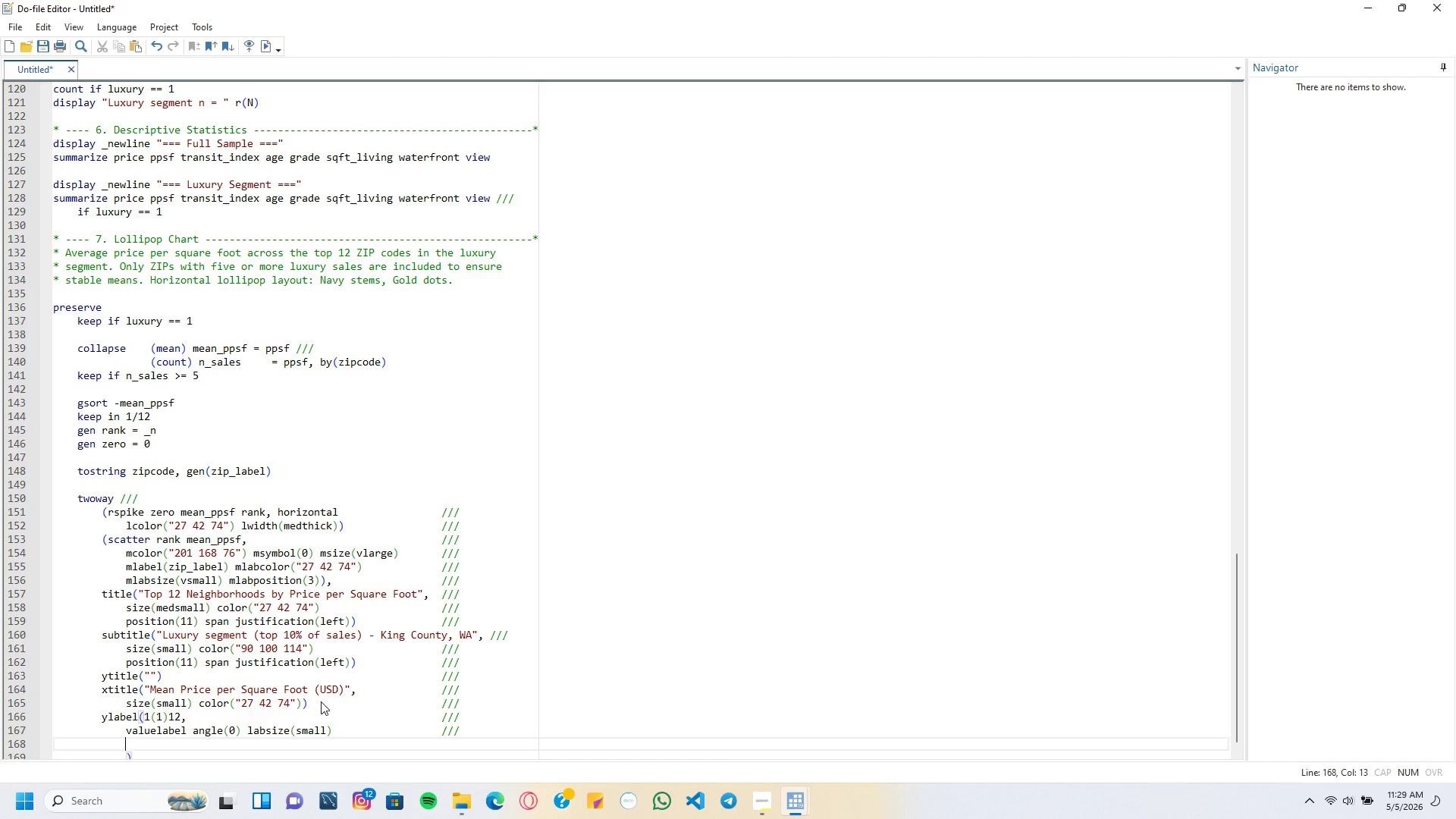 
type(nogrid notick)
 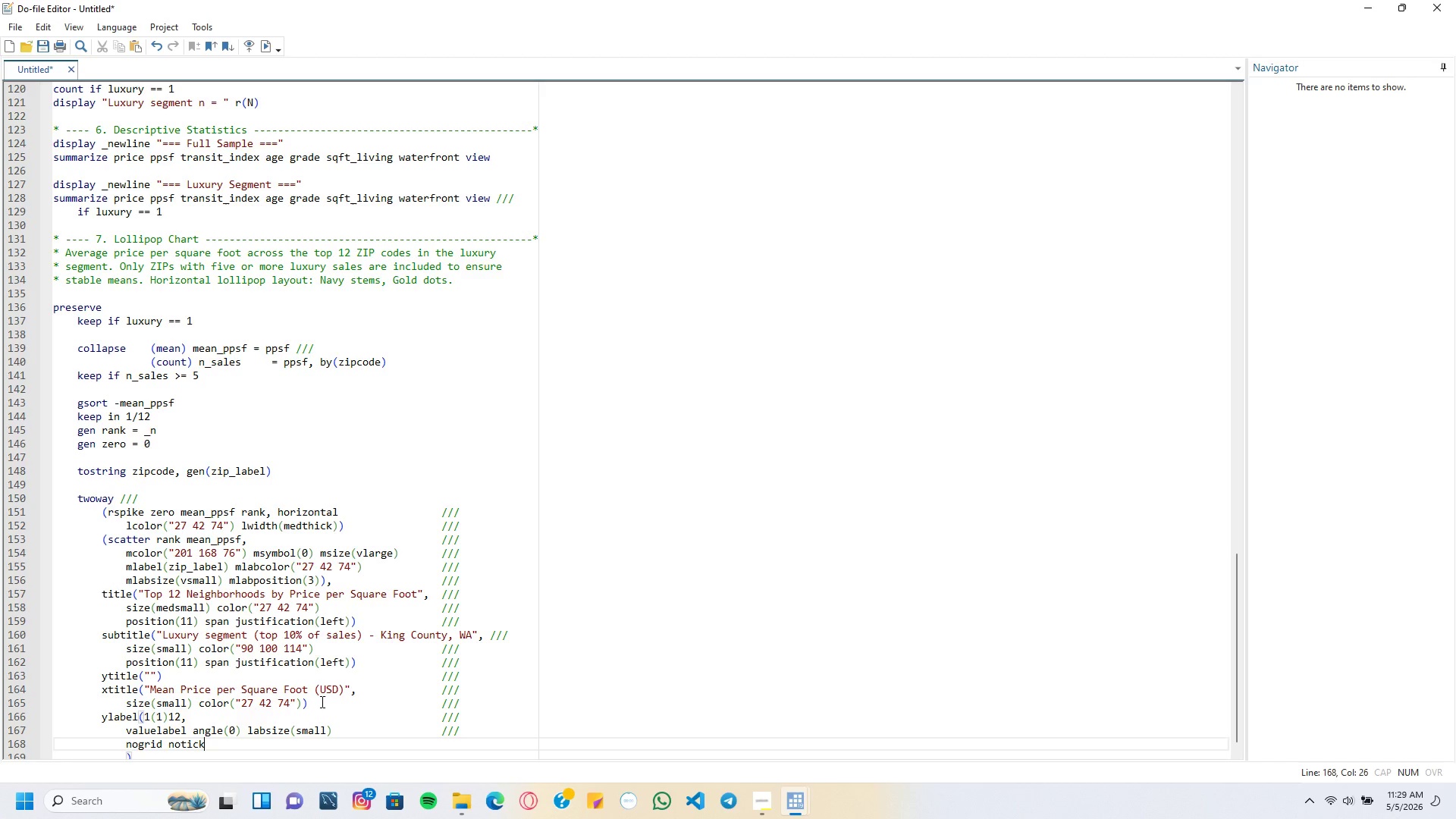 
key(Delete)
 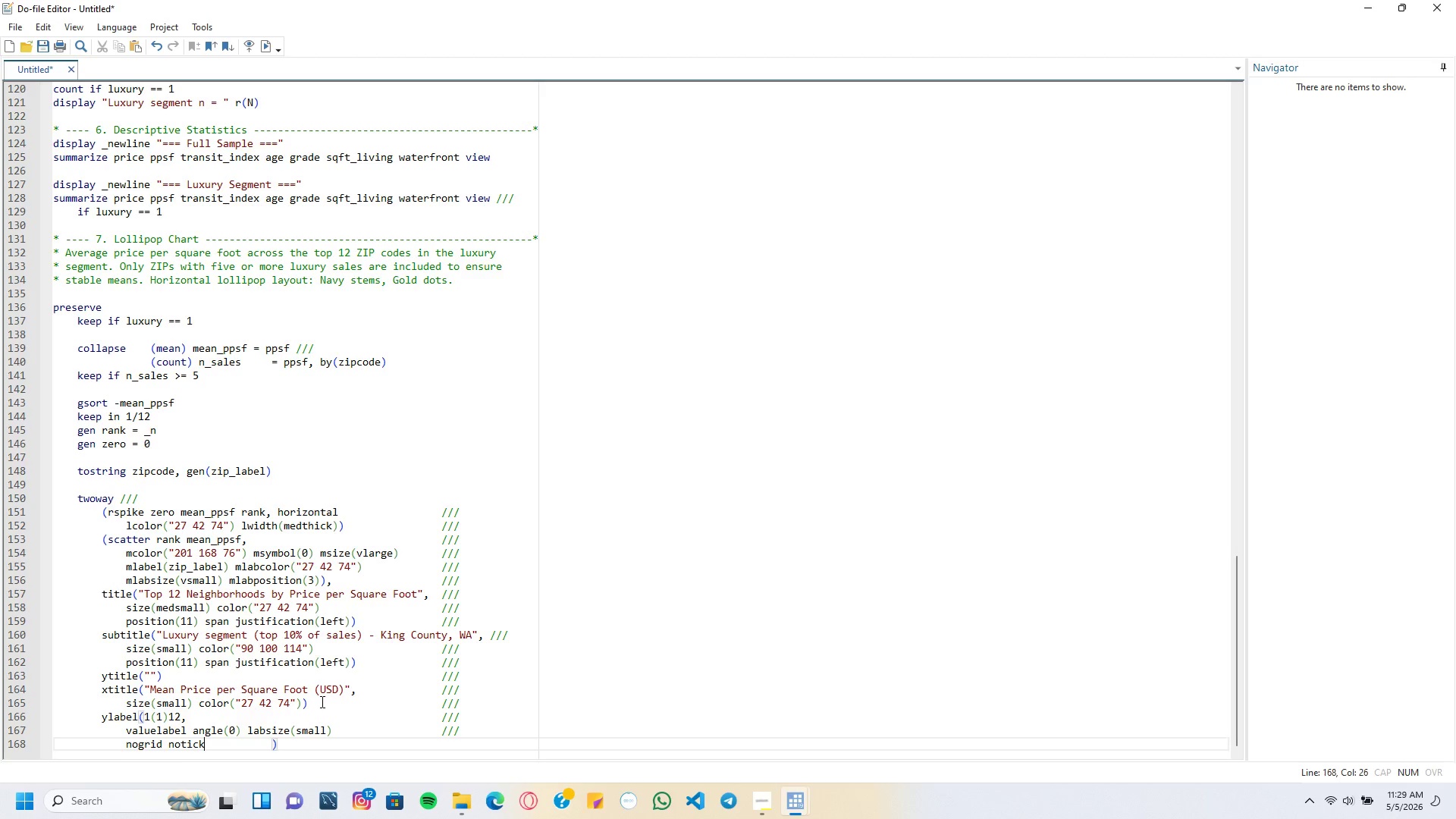 
key(Delete)
 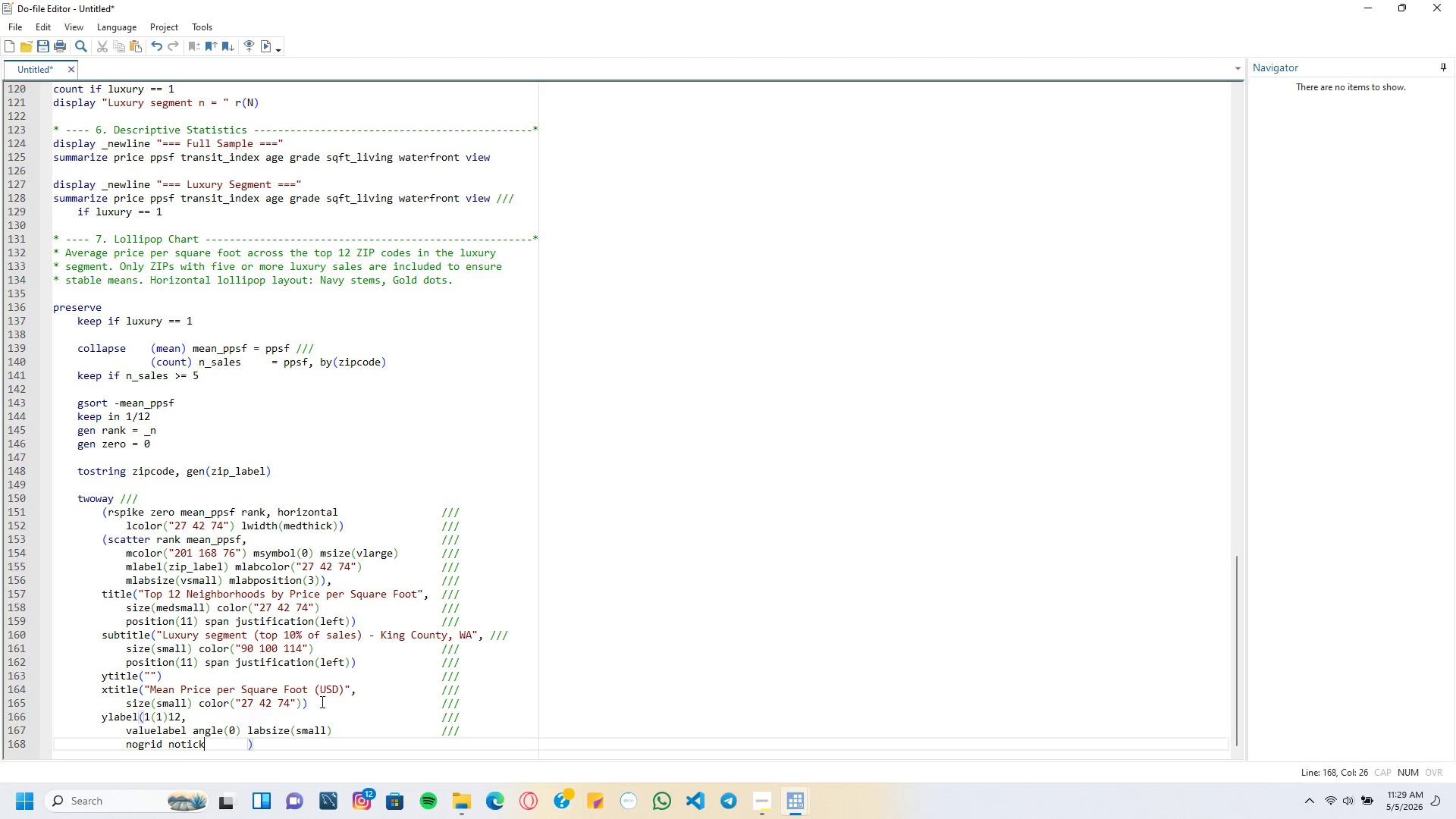 
key(Delete)
 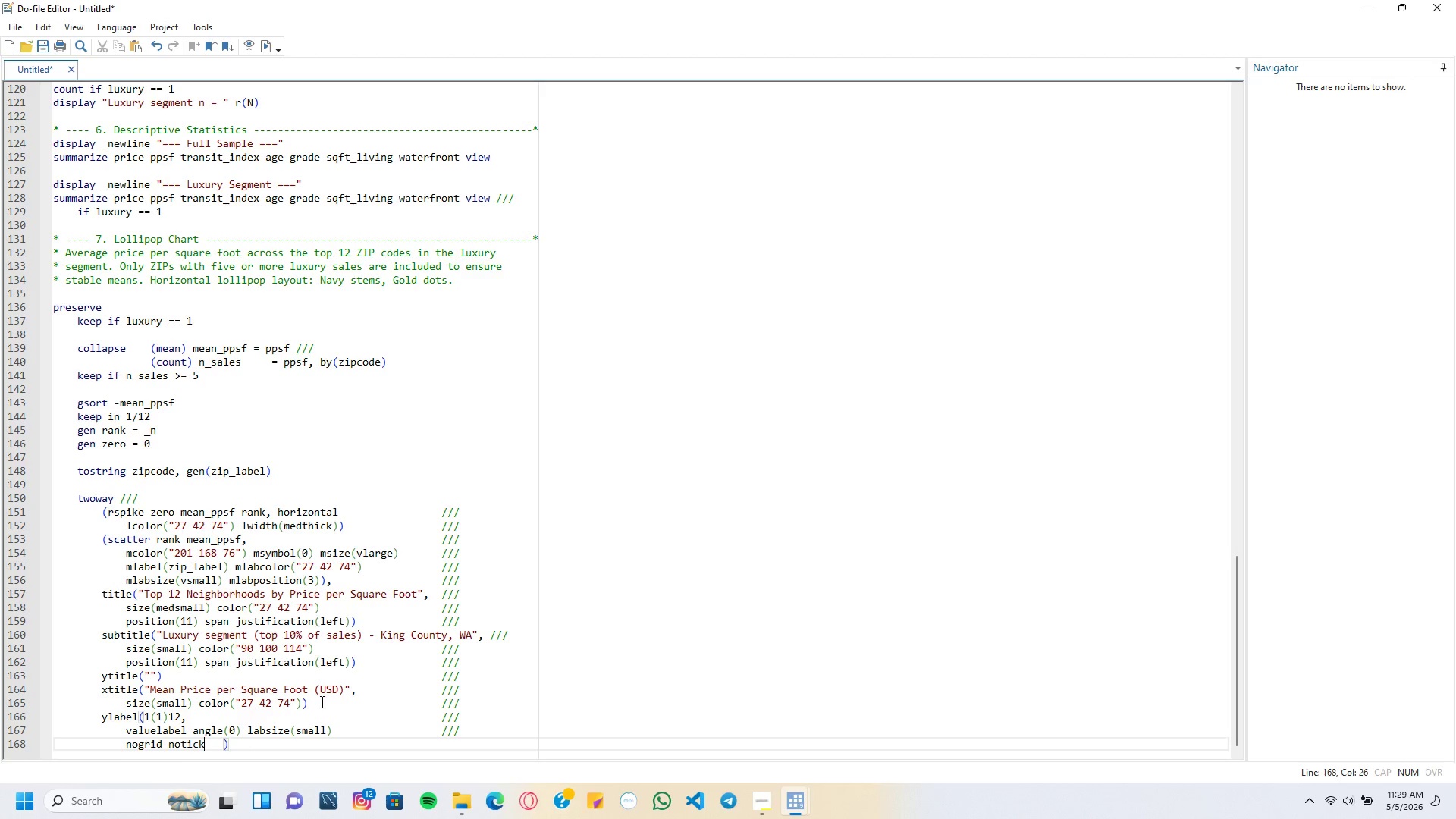 
key(Delete)
 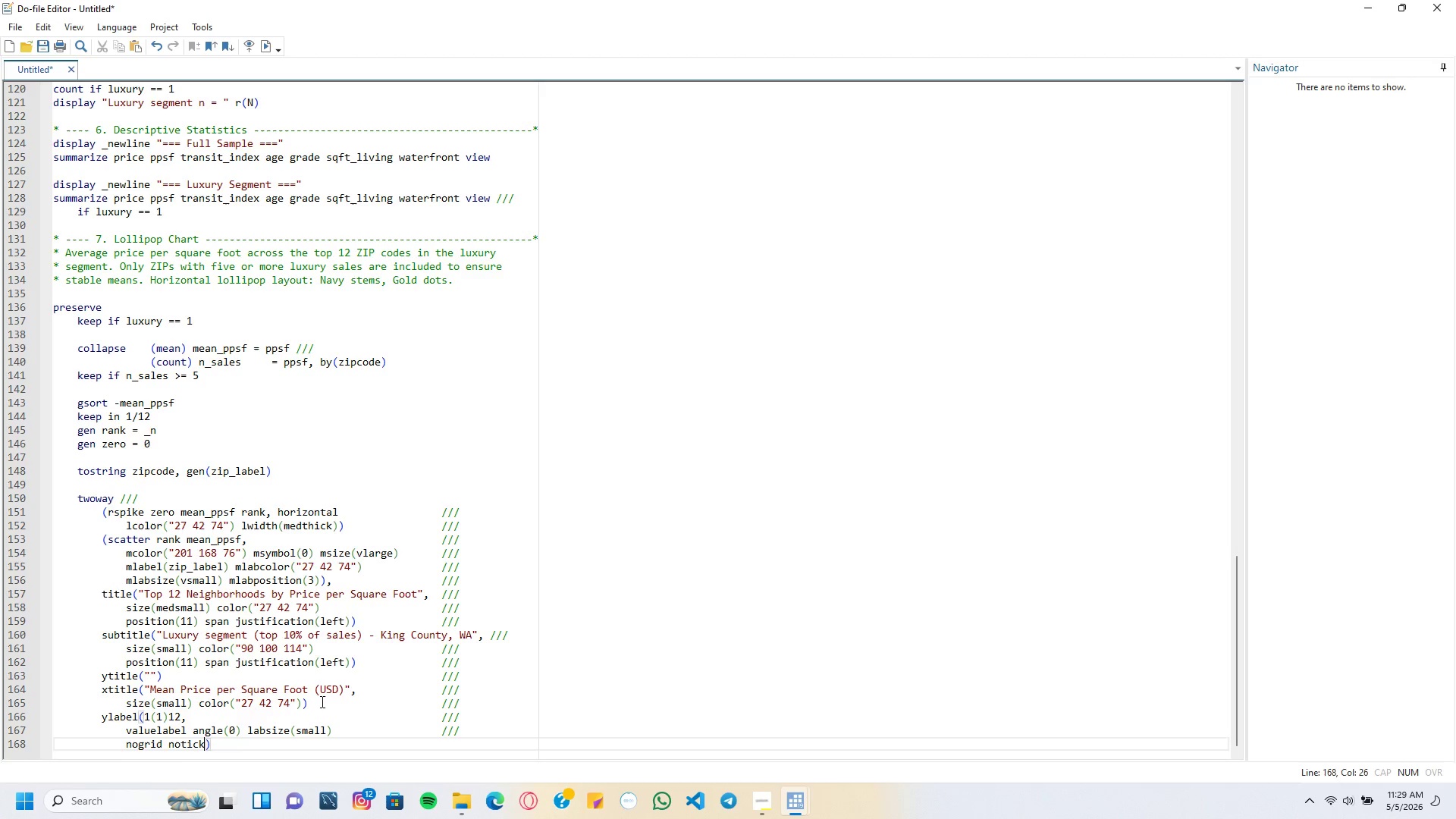 
key(ArrowRight)
 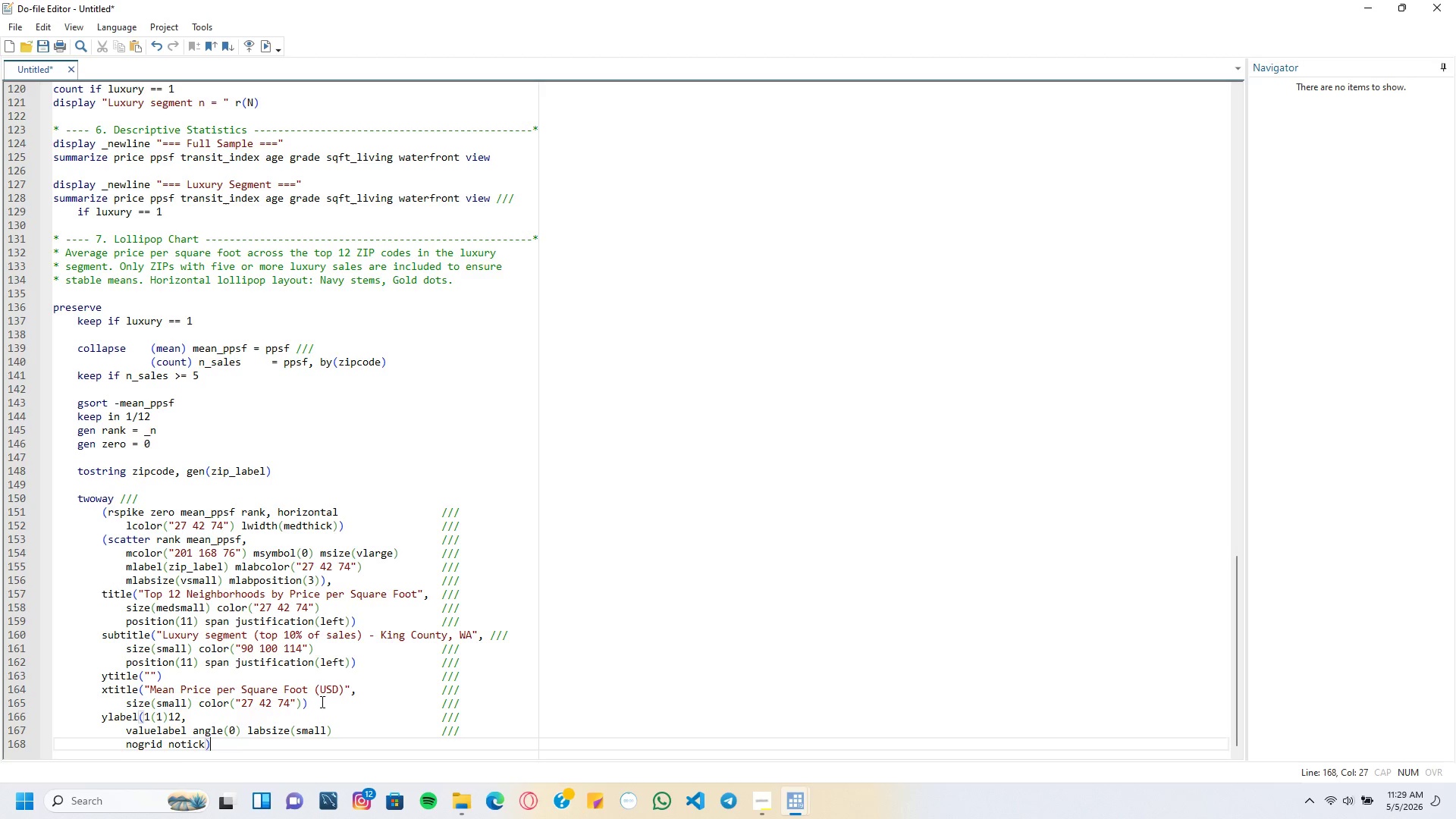 
key(Tab)
 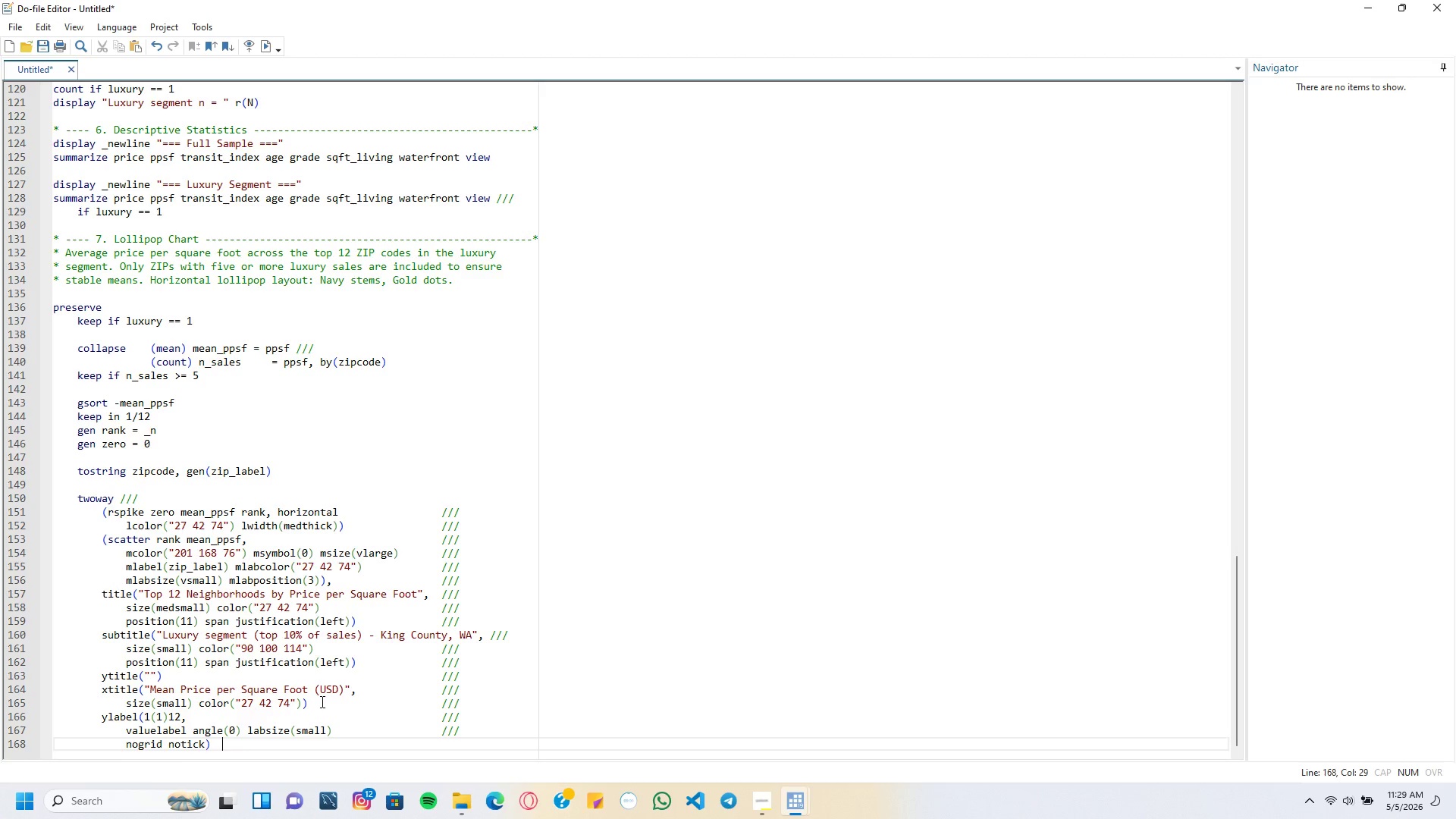 
key(Tab)
 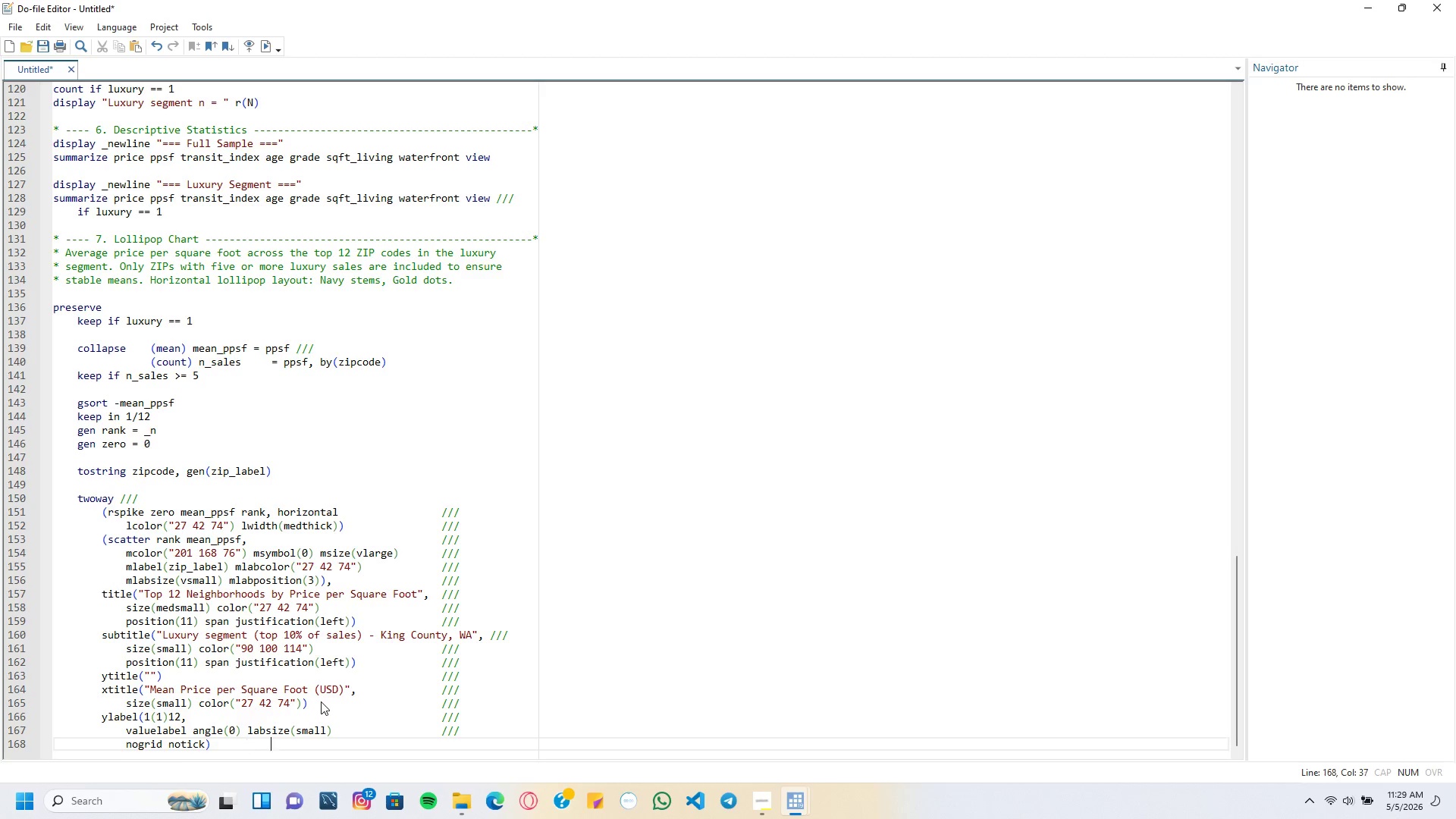 
key(Tab)
 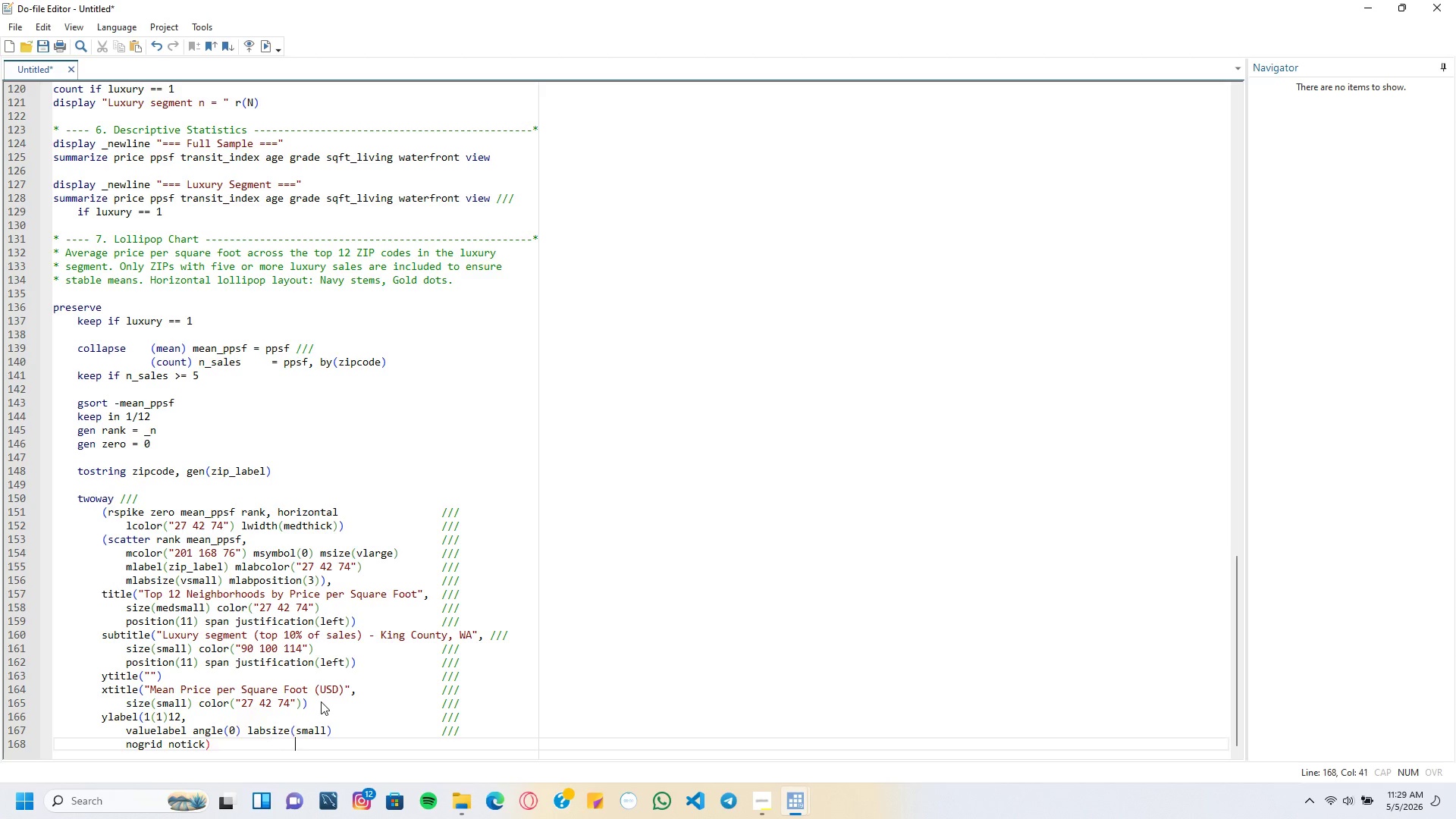 
key(Tab)
 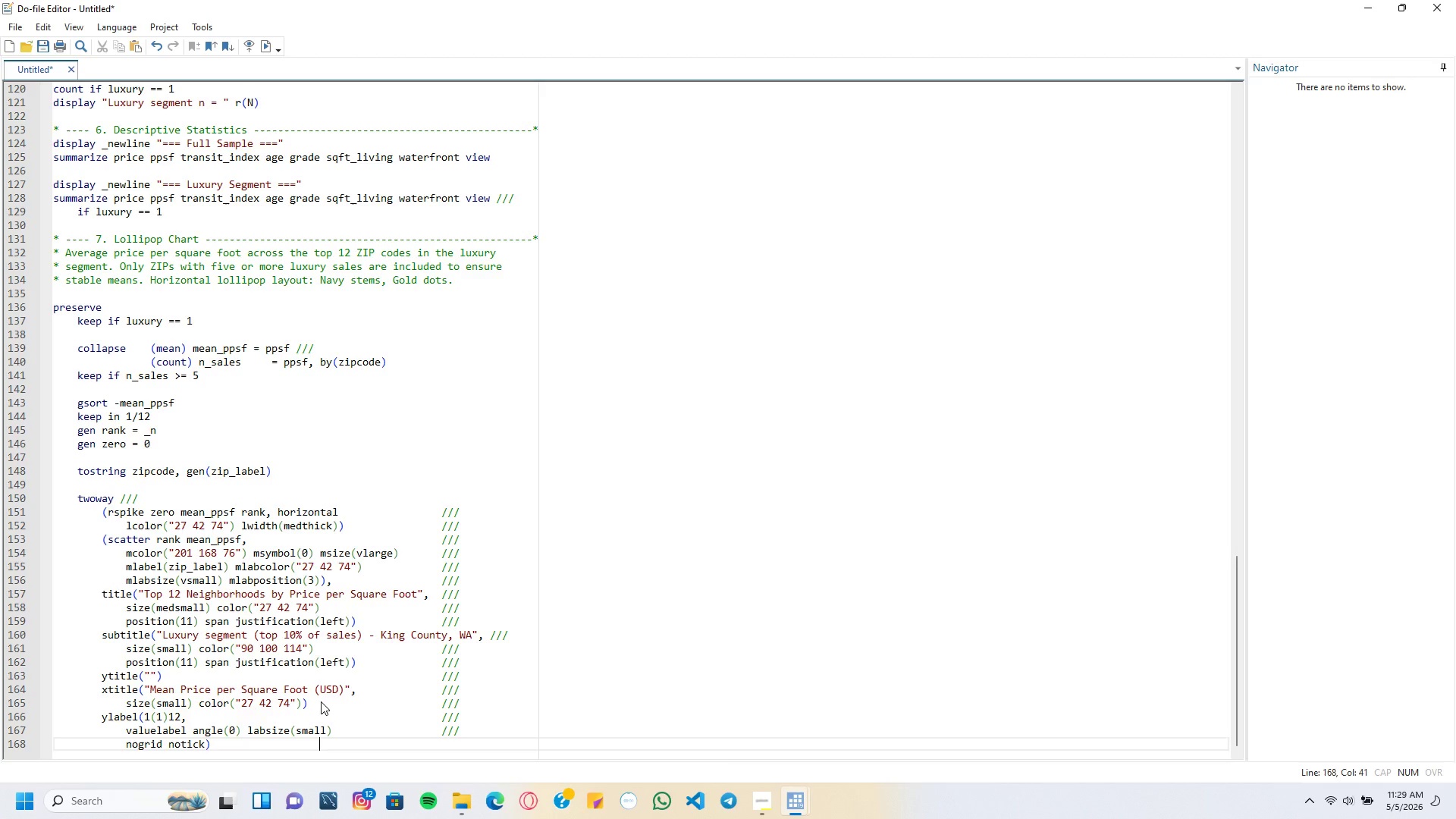 
key(Tab)
 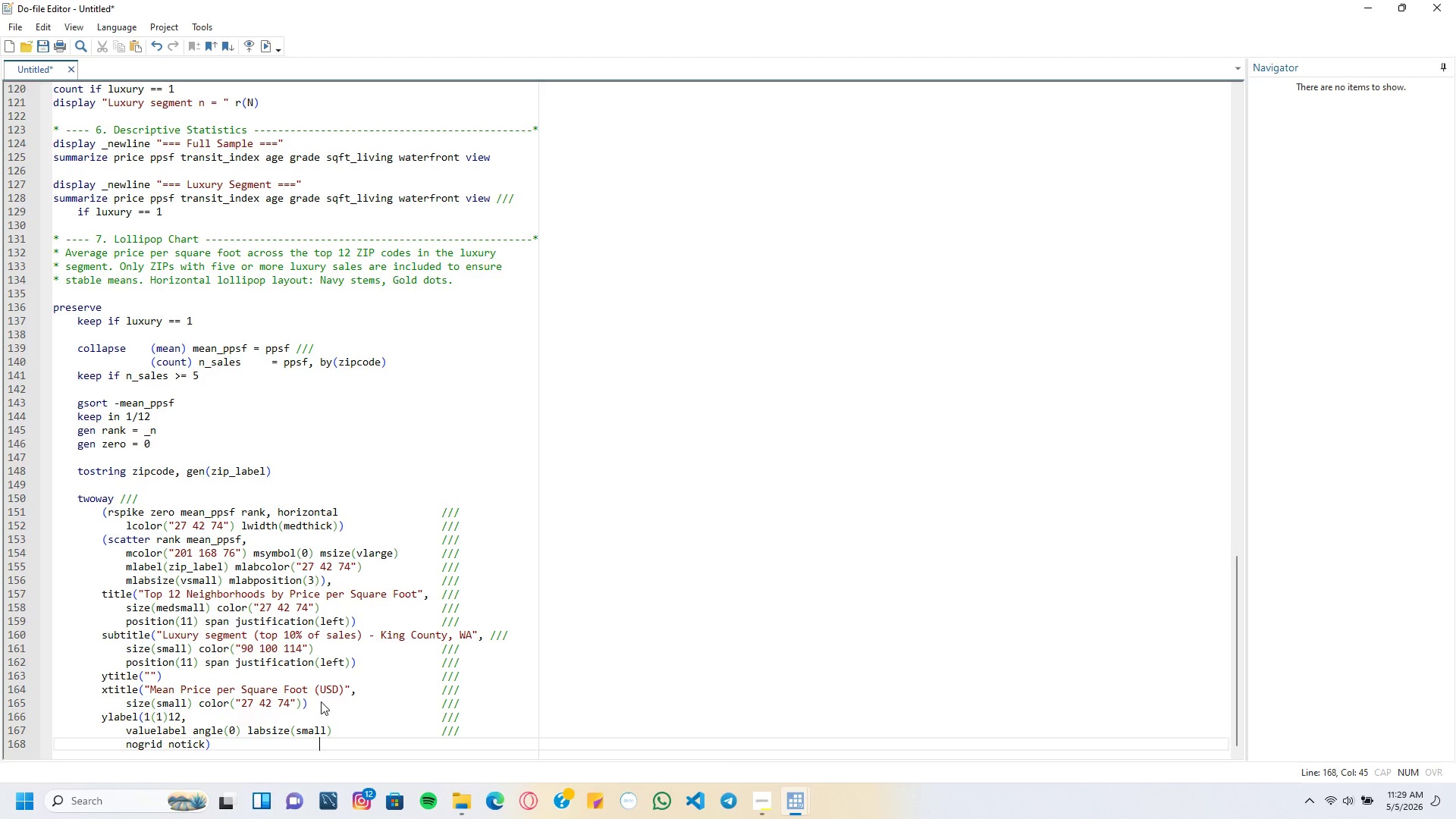 
key(Tab)
 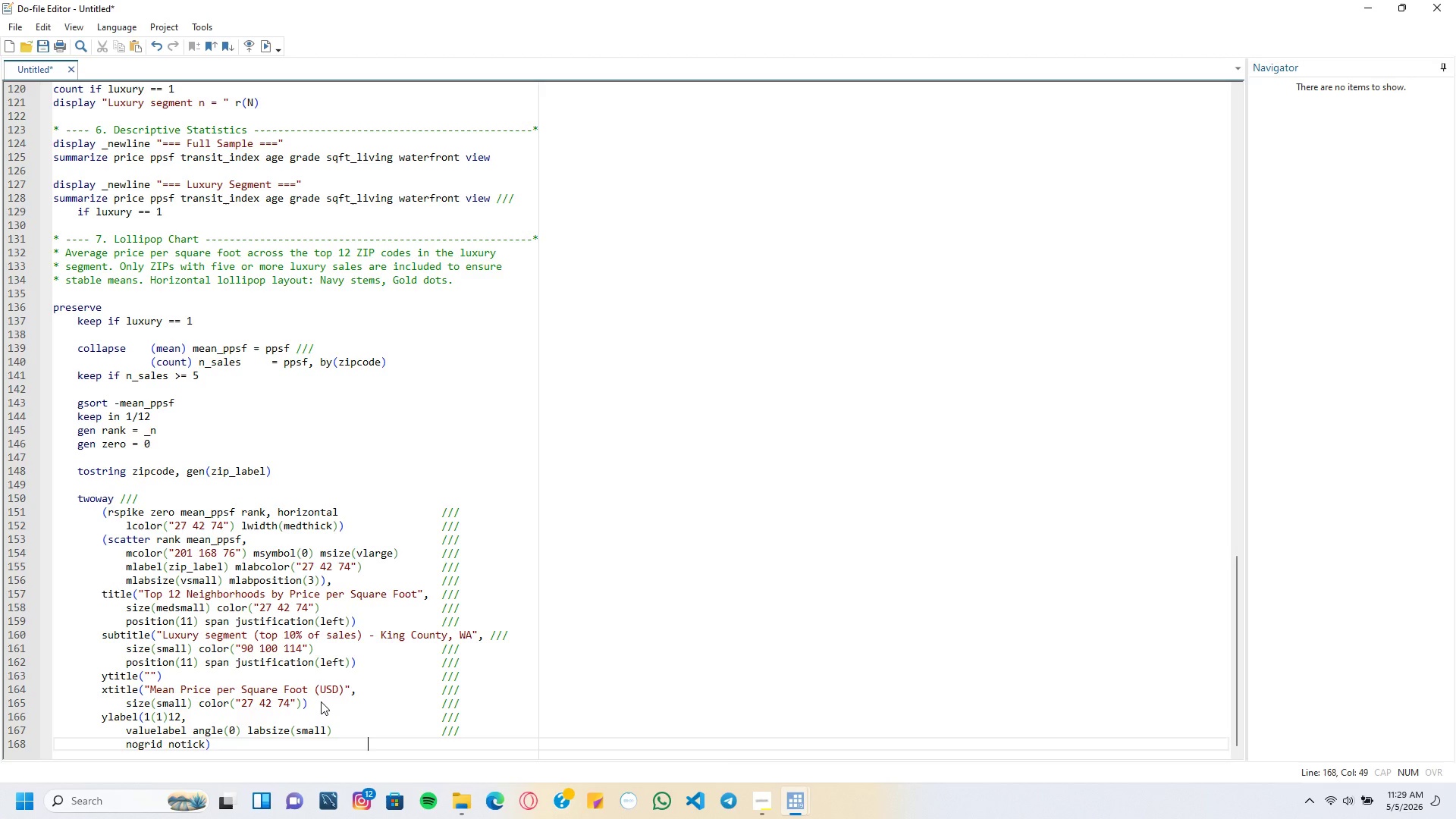 
key(Tab)
 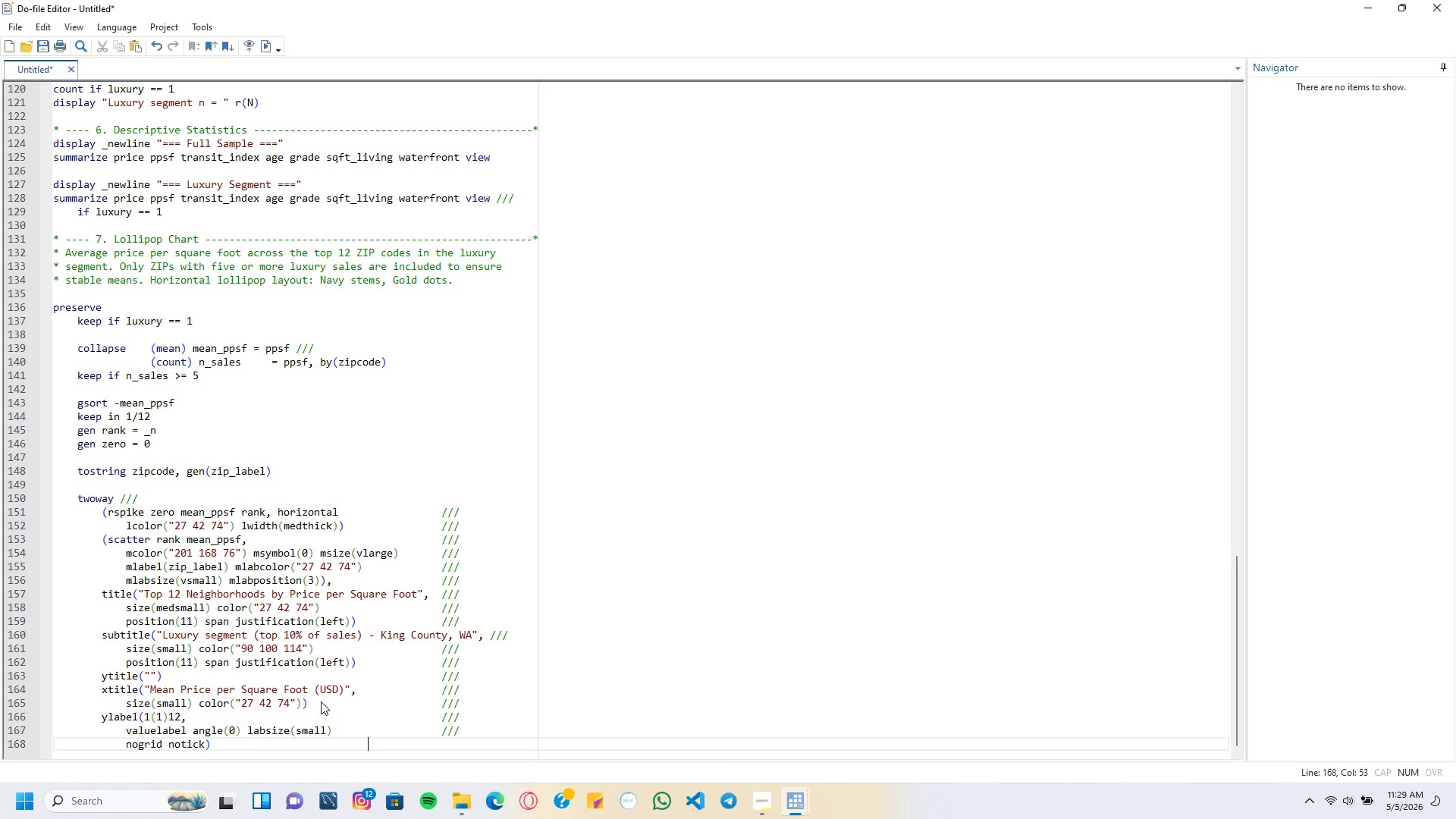 
key(Tab)
 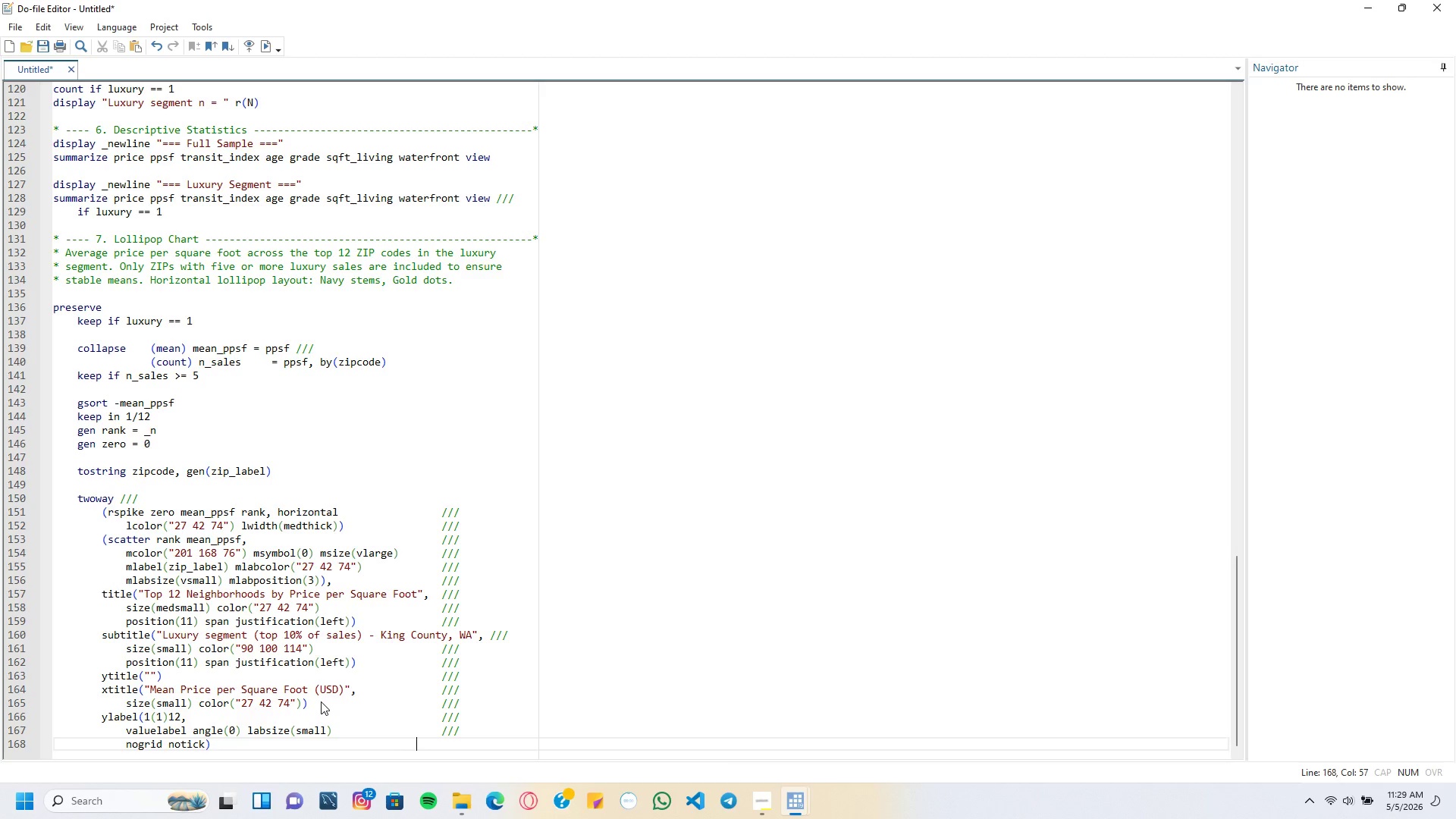 
key(Tab)
 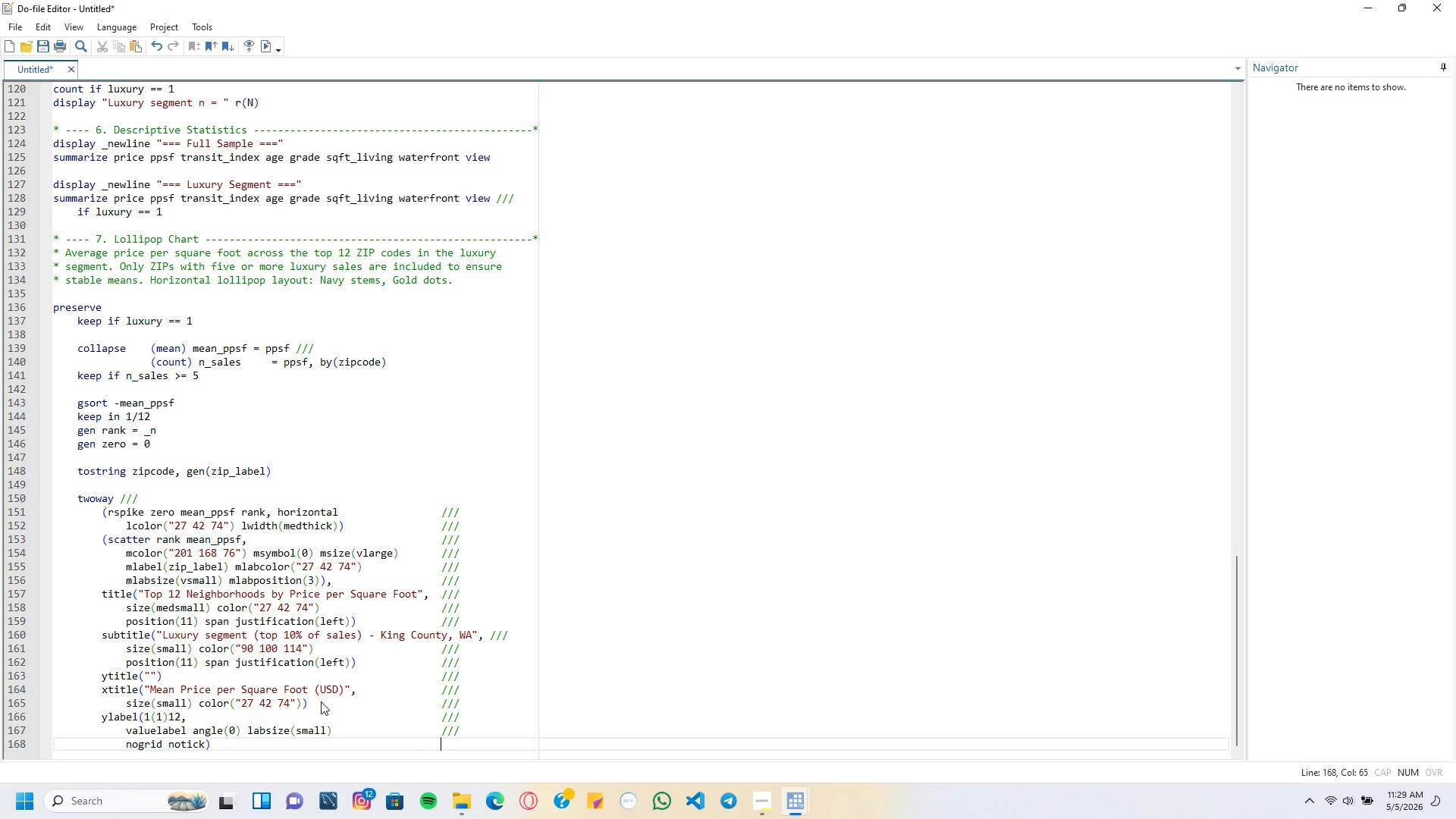 
key(Tab)
 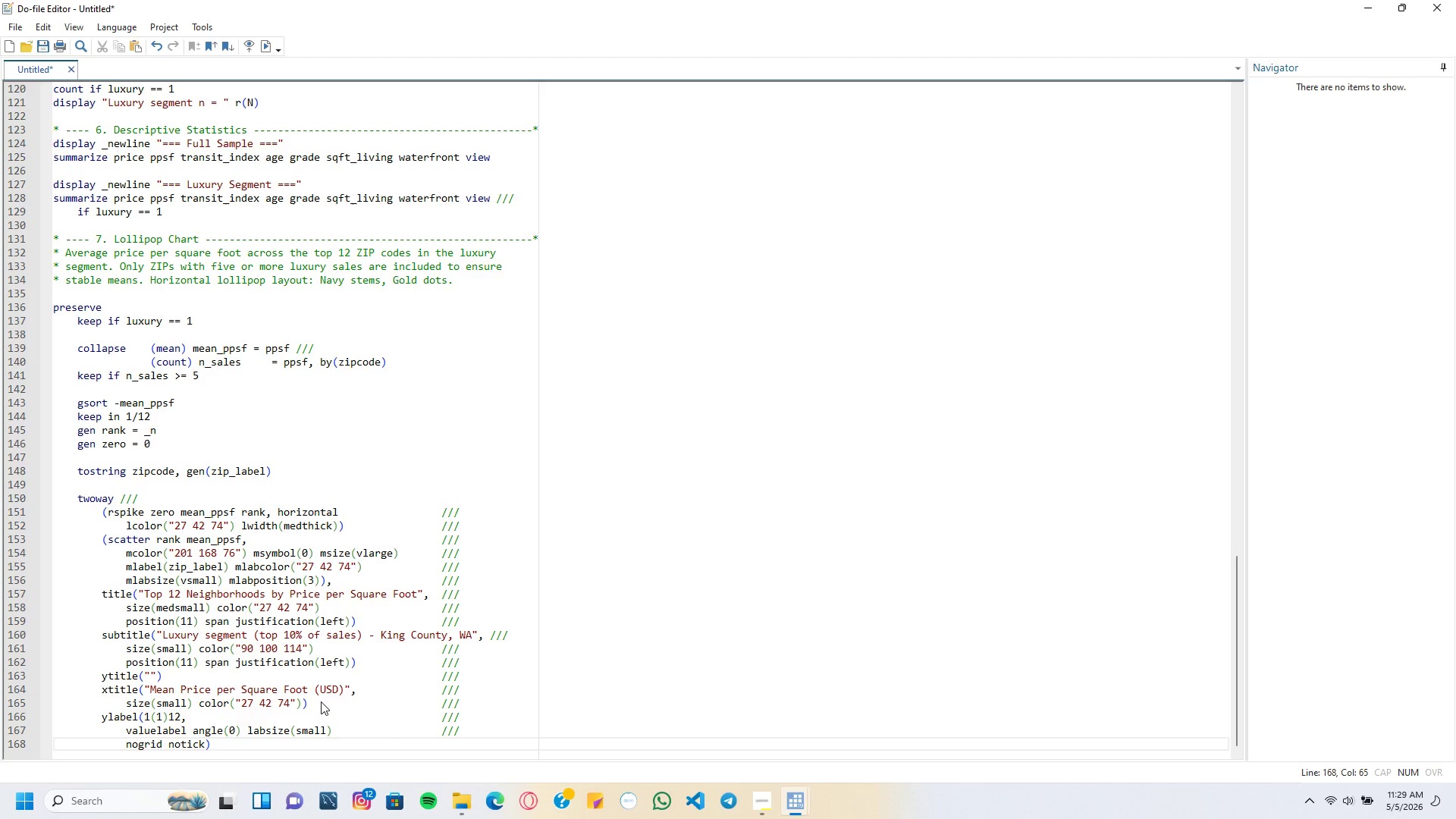 
key(Slash)
 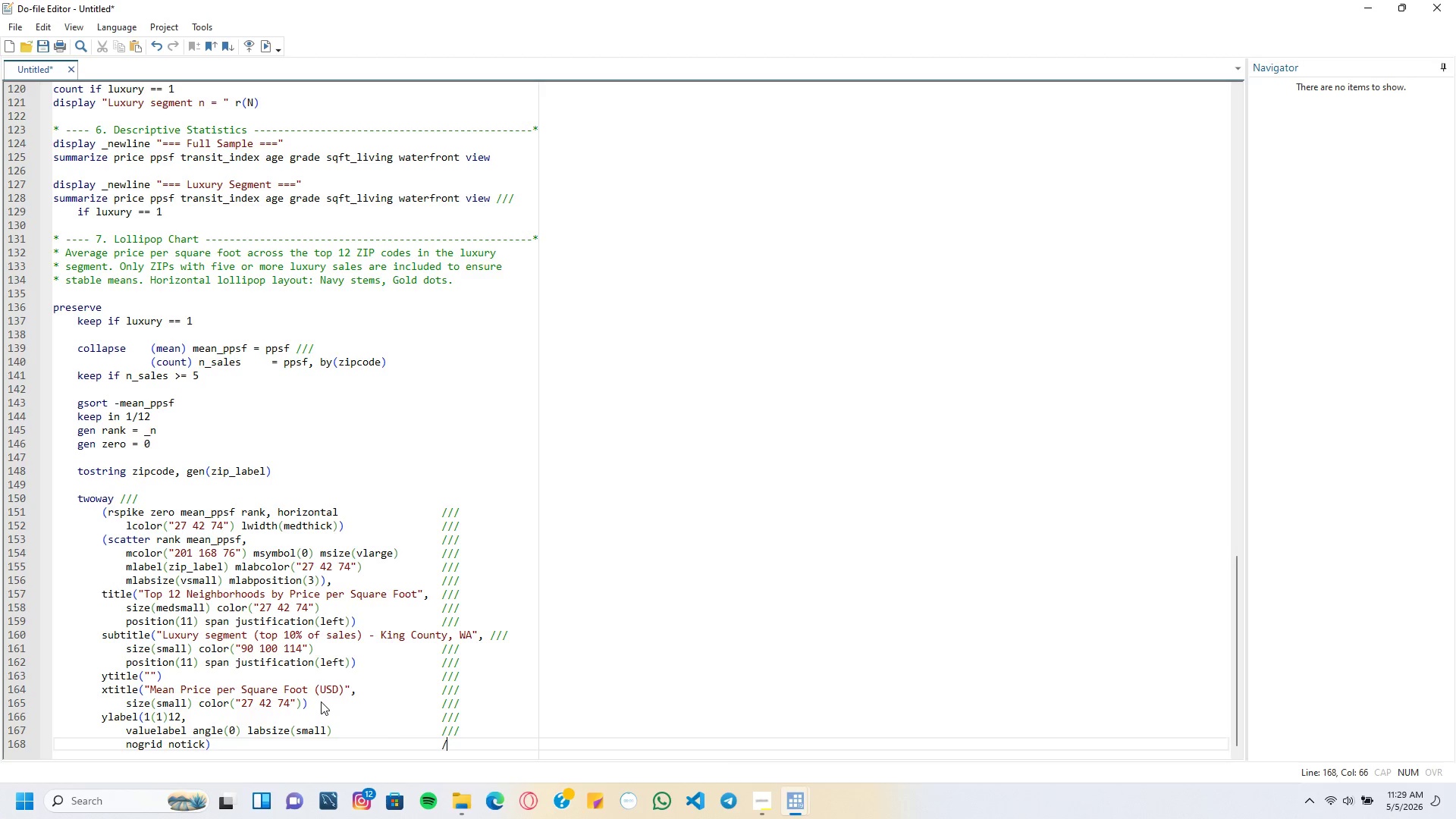 
key(Slash)
 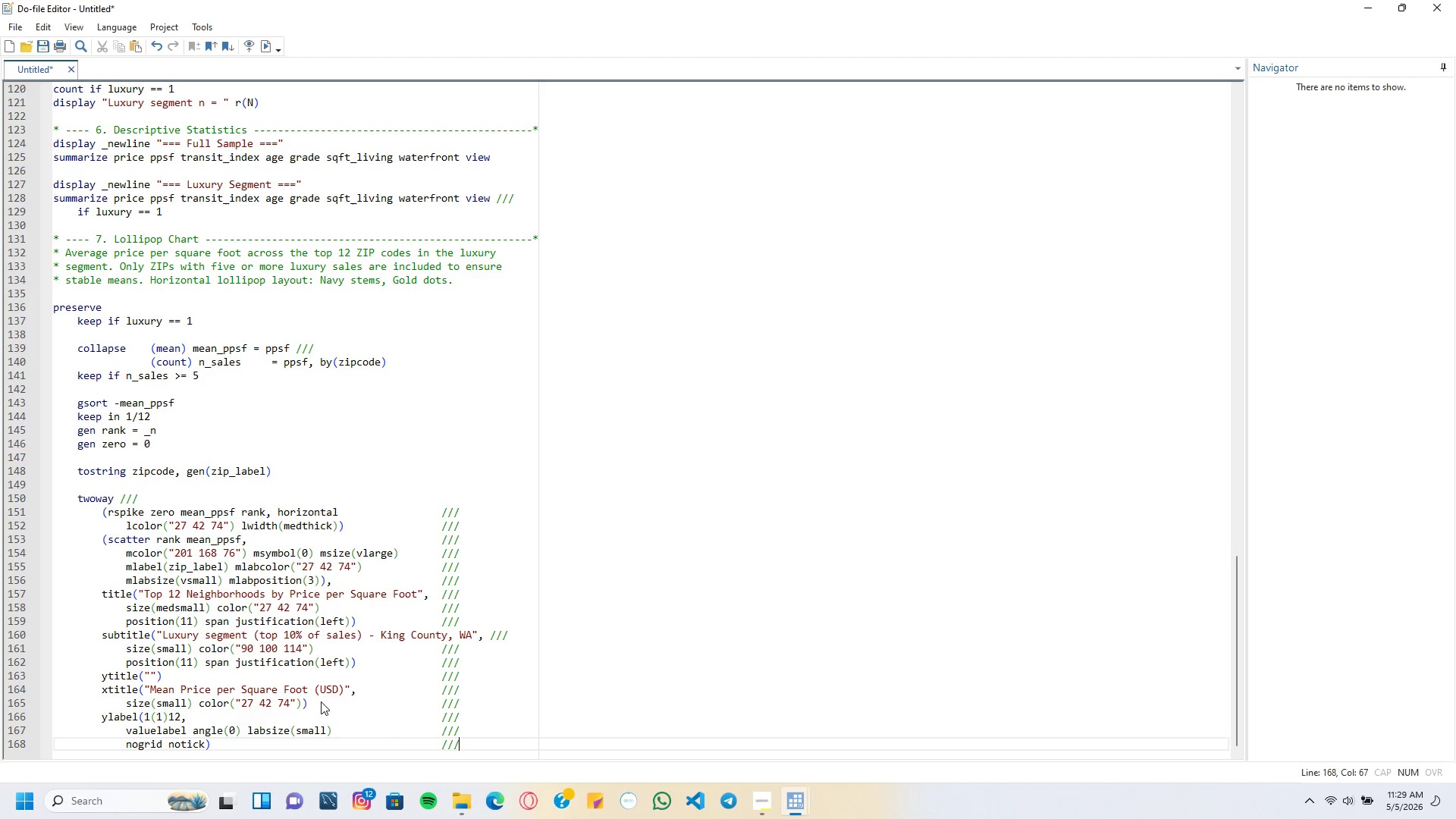 
key(Slash)
 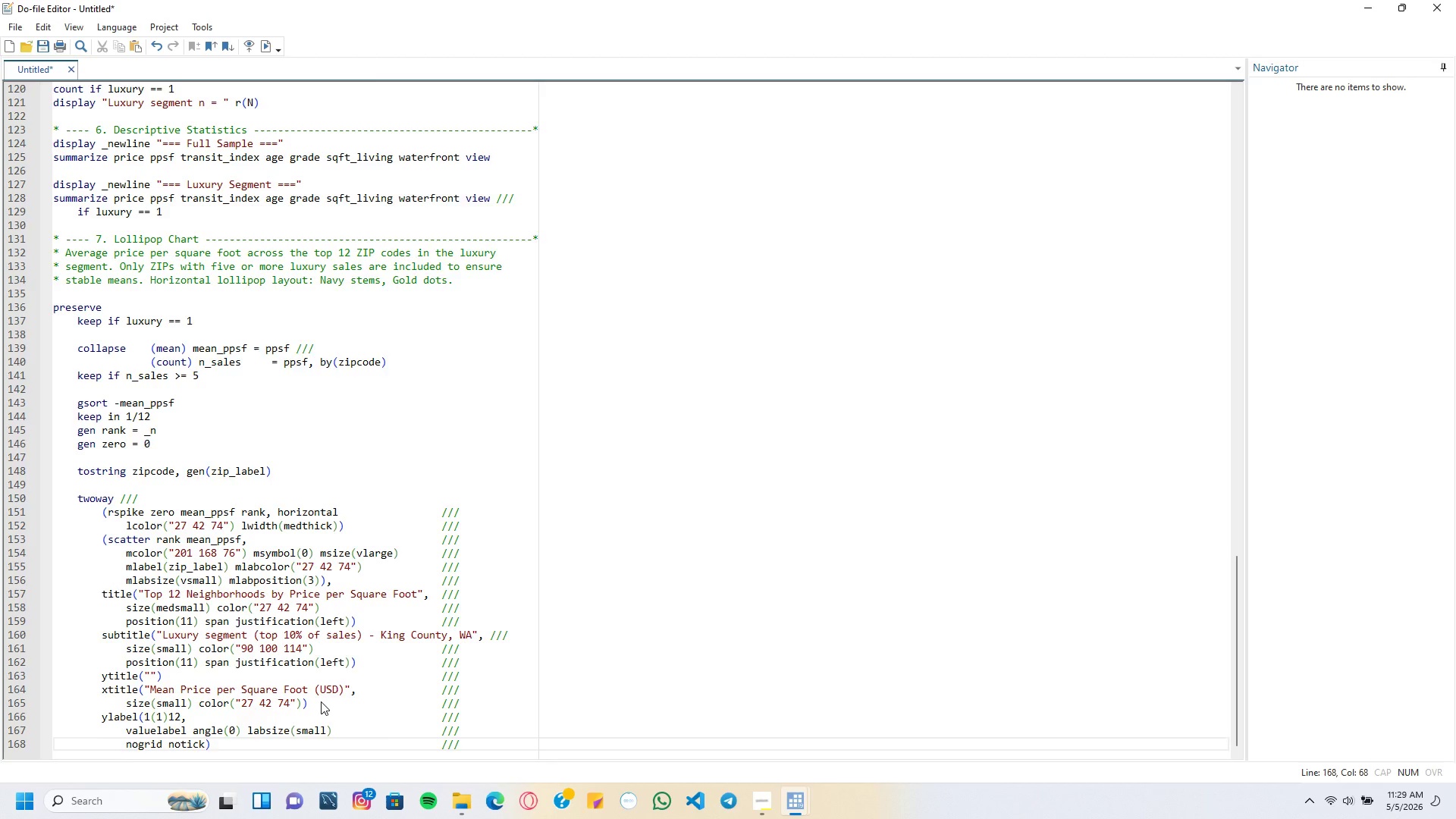 
key(Enter)
 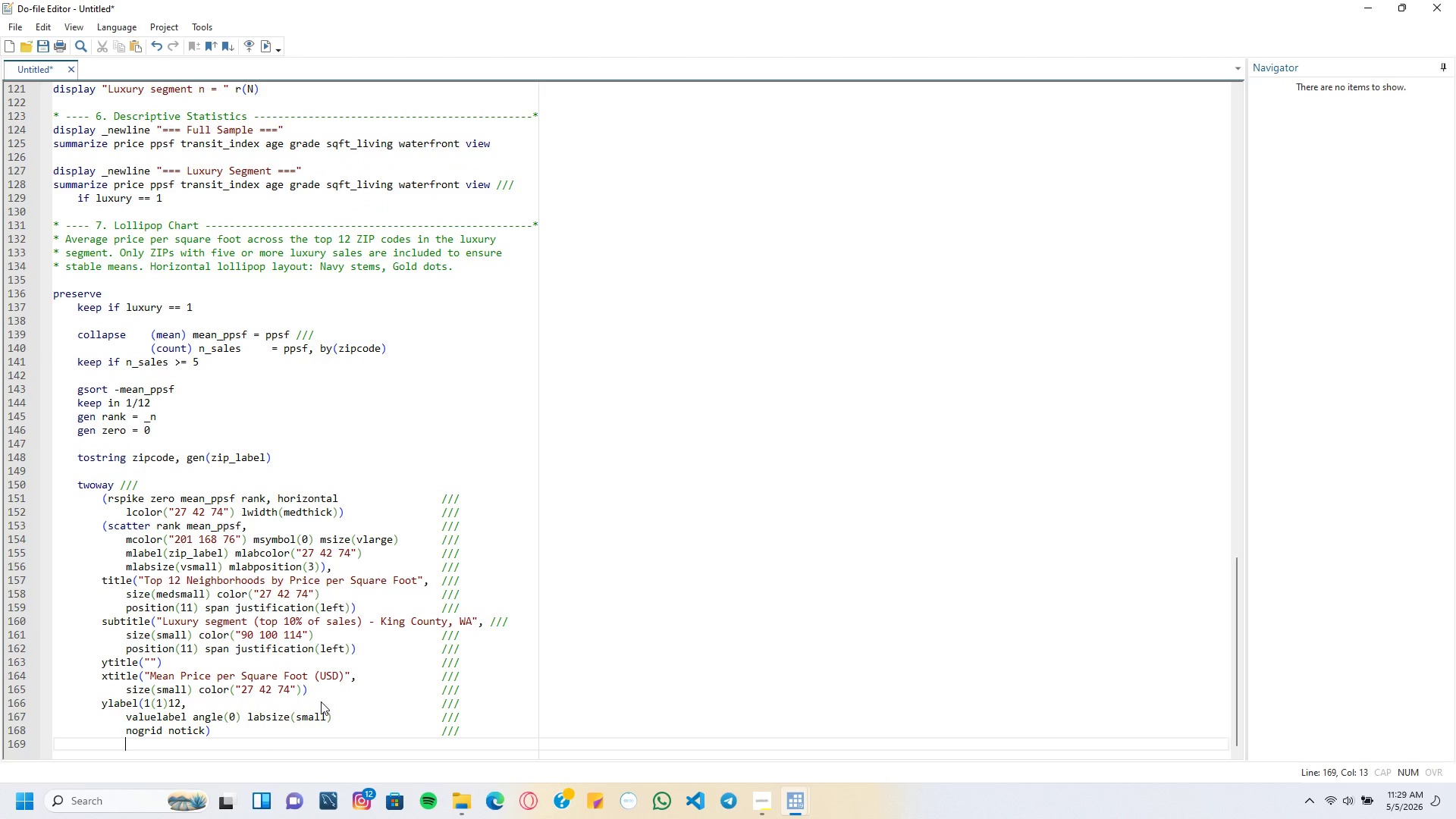 
key(Backspace)
type(xlabel(, format(%9.0fc)
 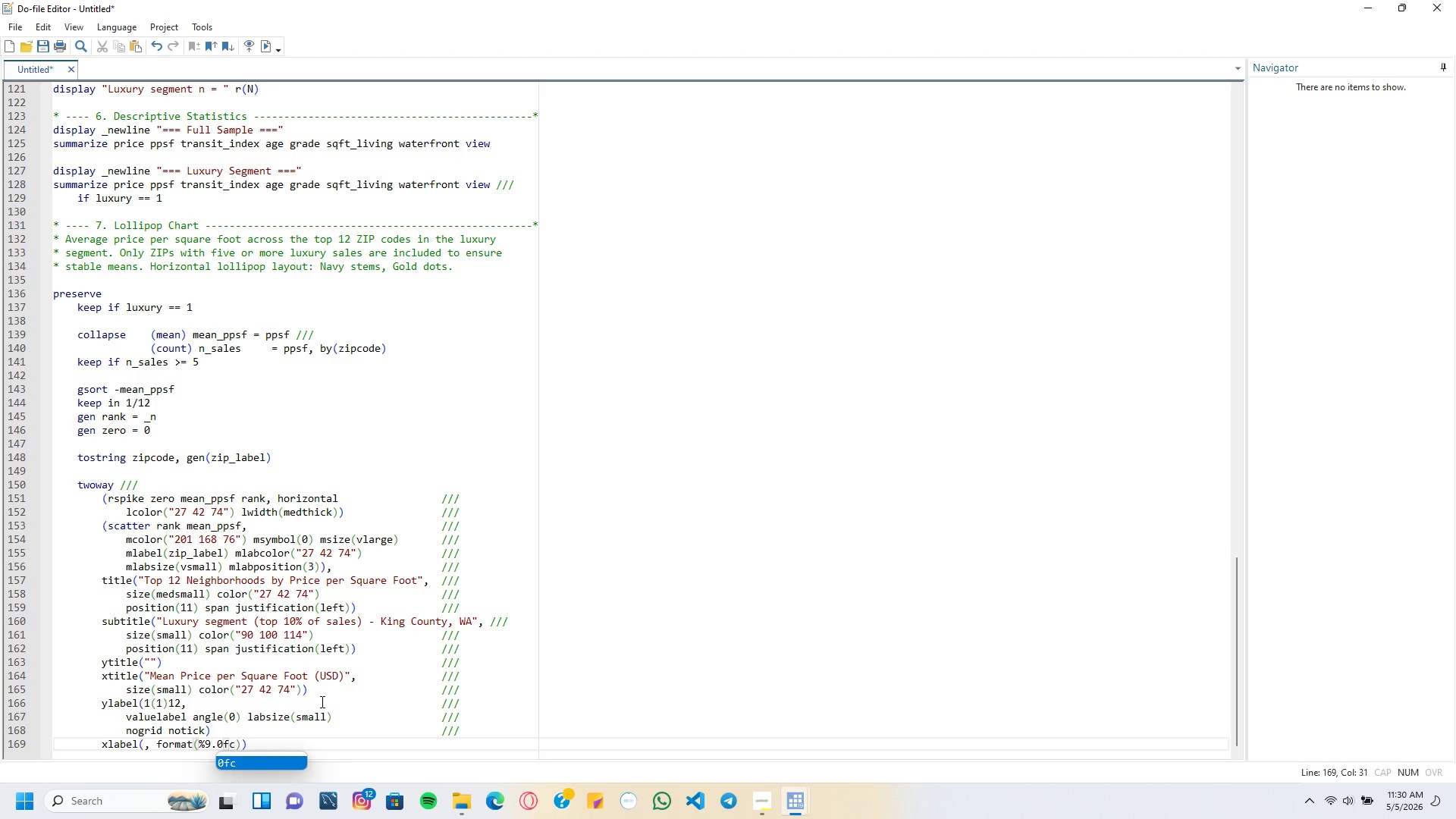 
key(ArrowRight)
 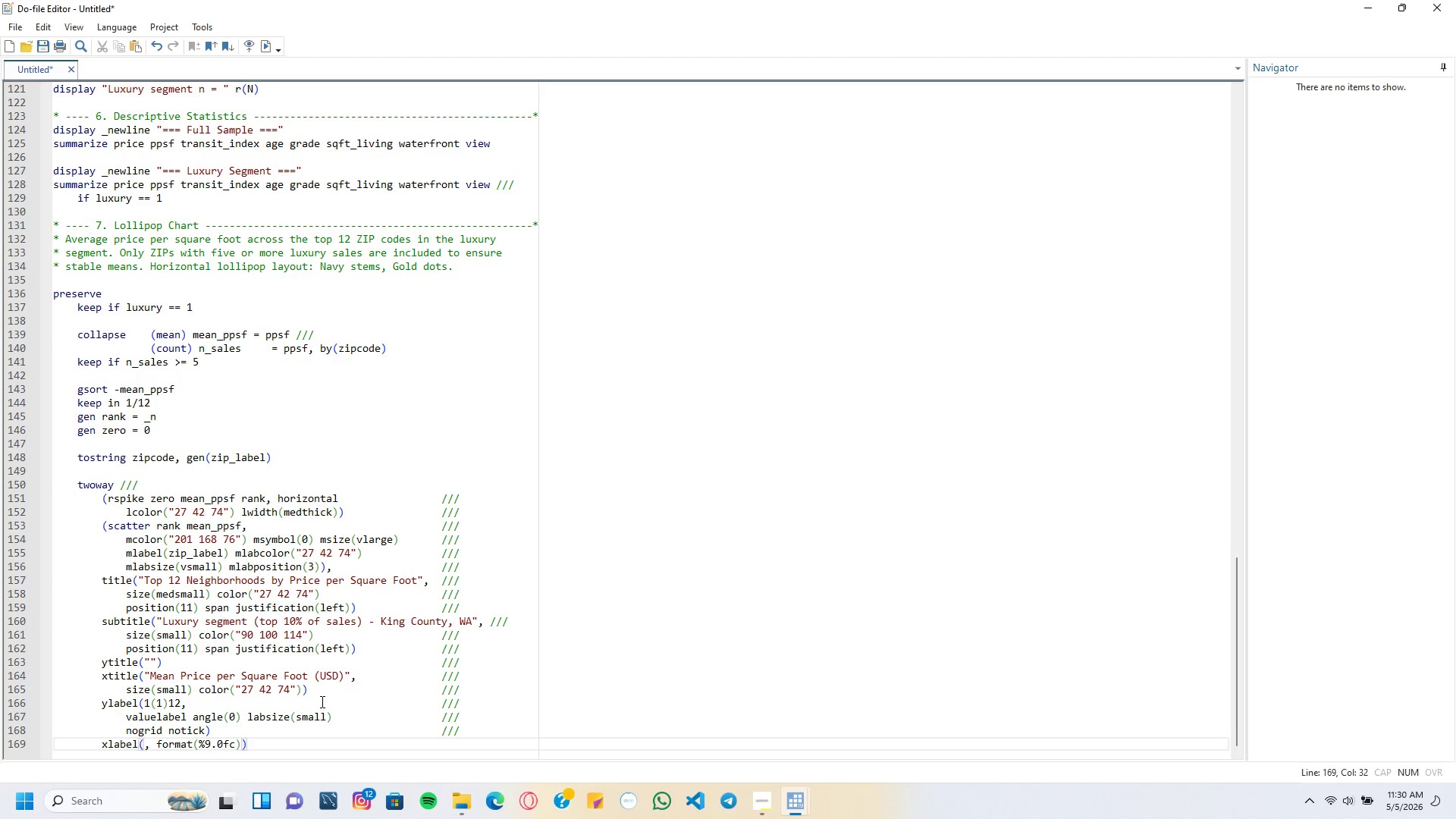 
key(Space)
 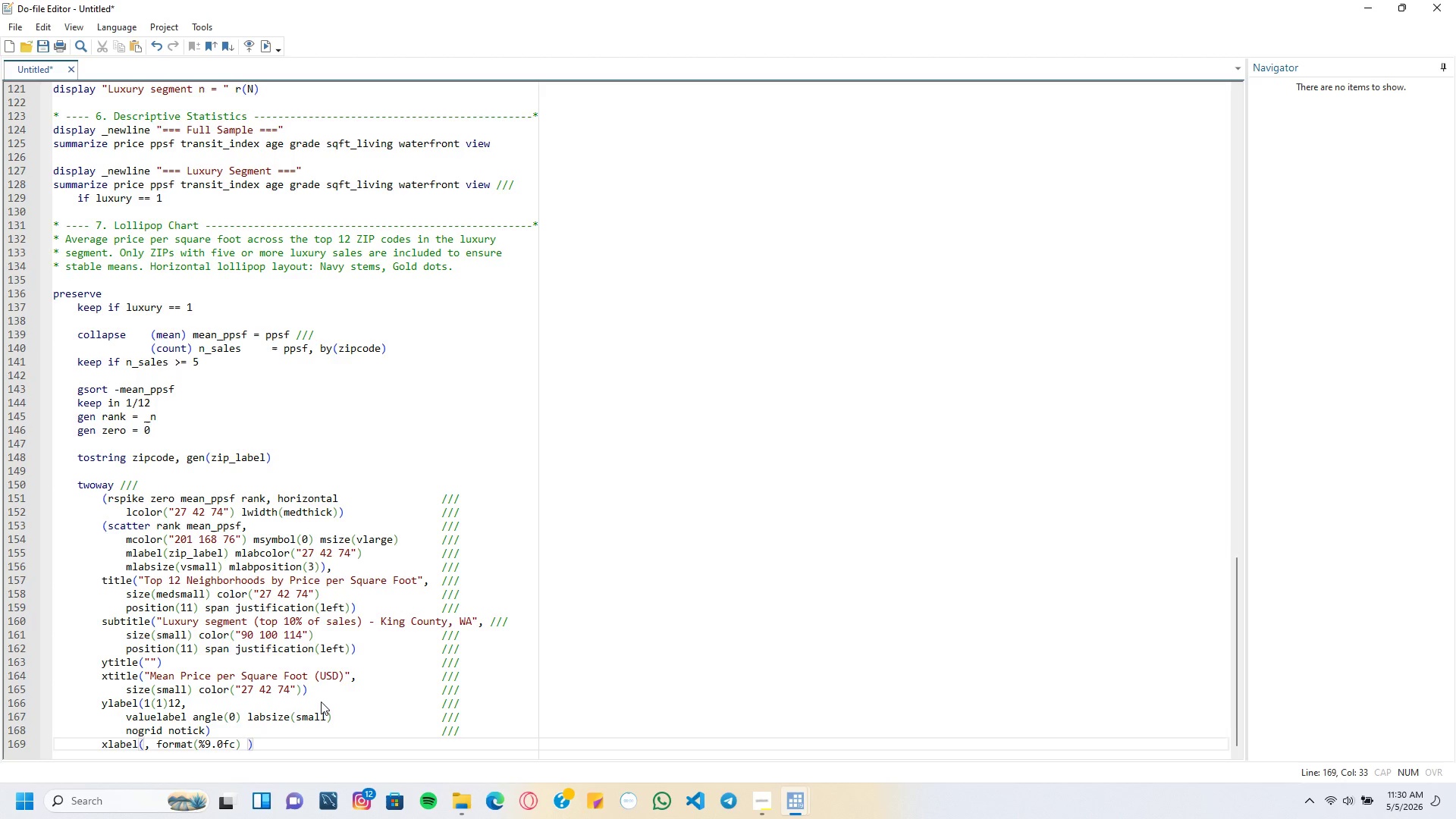 
key(Enter)
 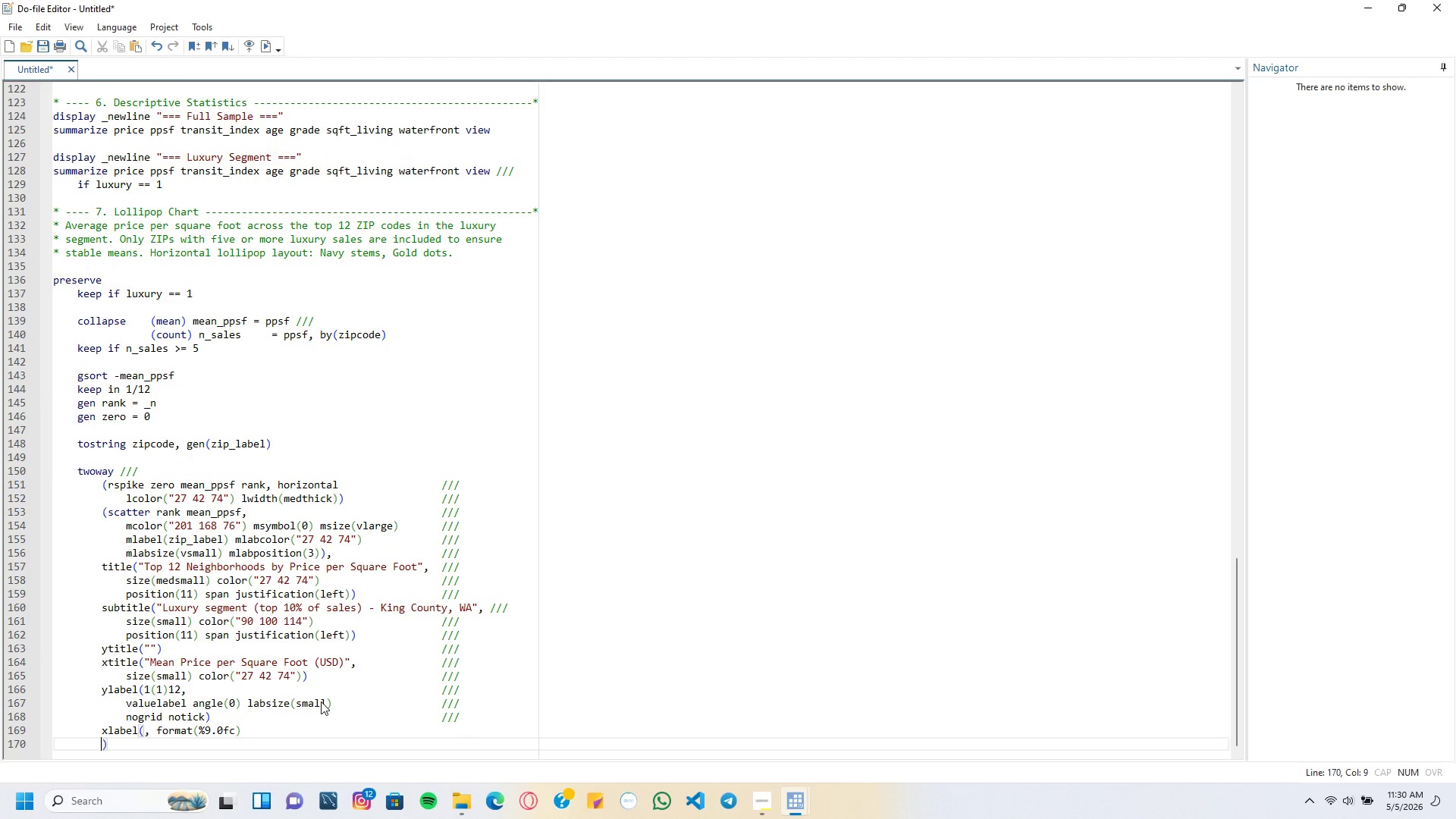 
key(Tab)
 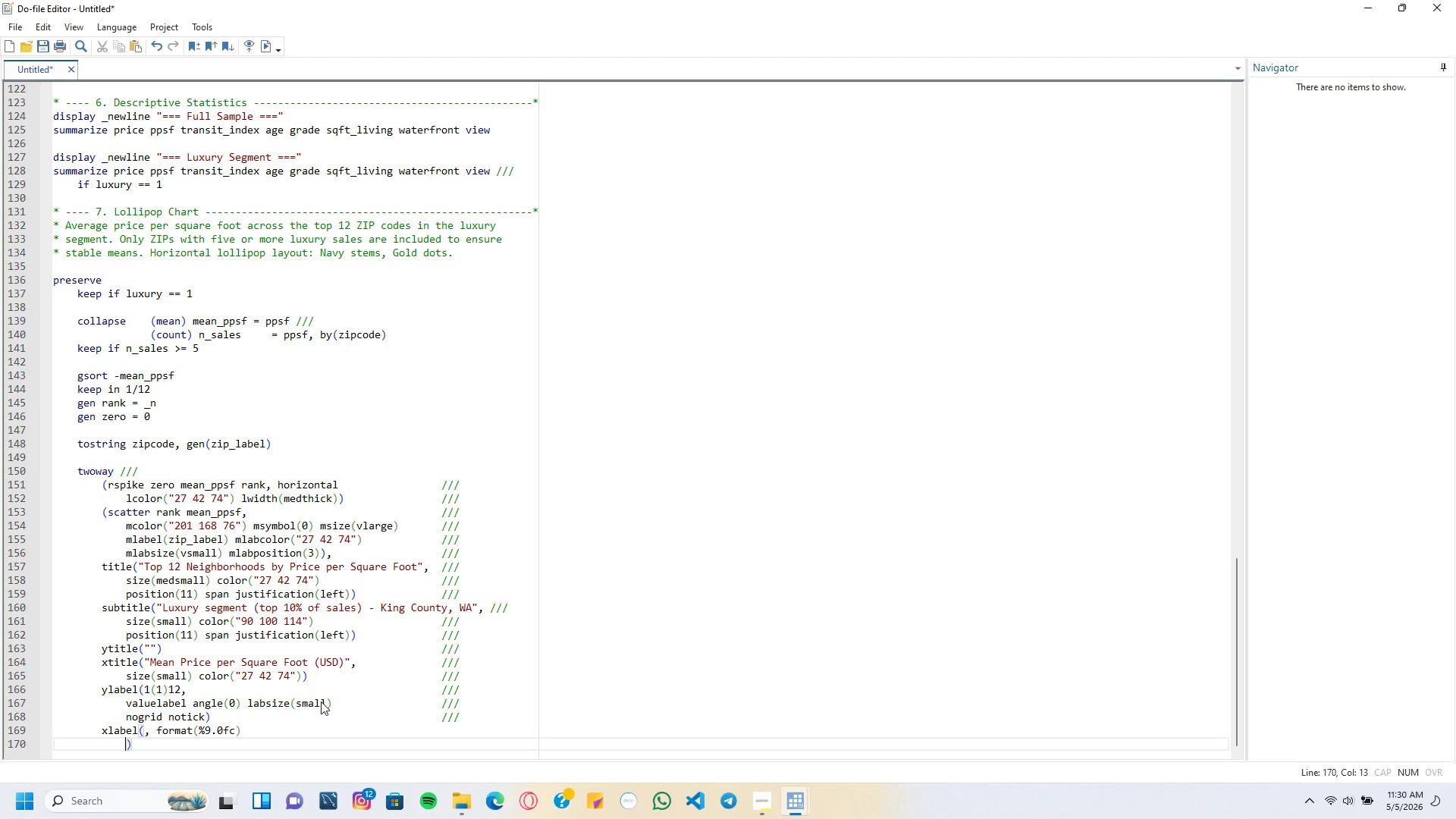 
key(ArrowUp)
 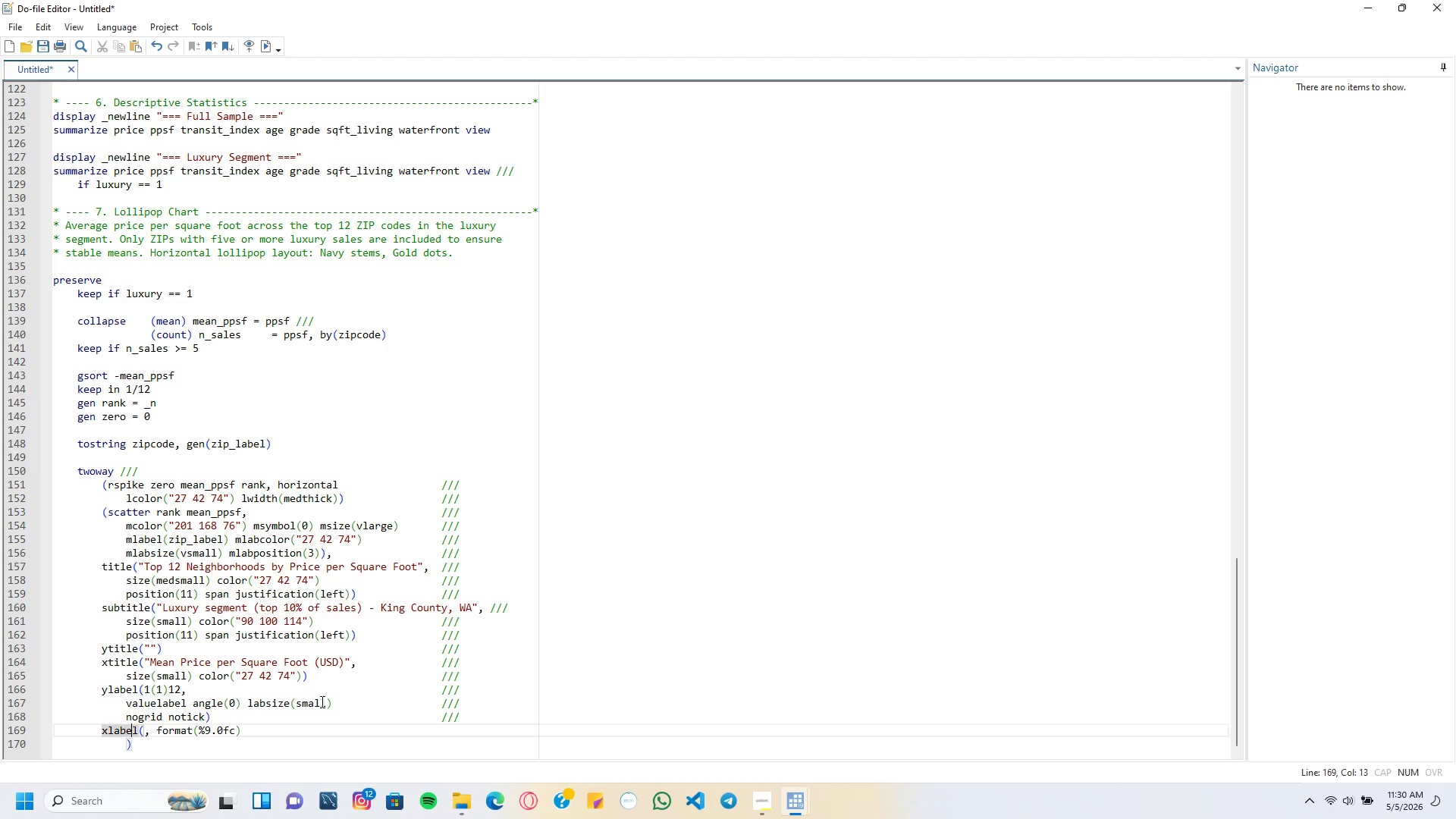 
key(ArrowRight)
 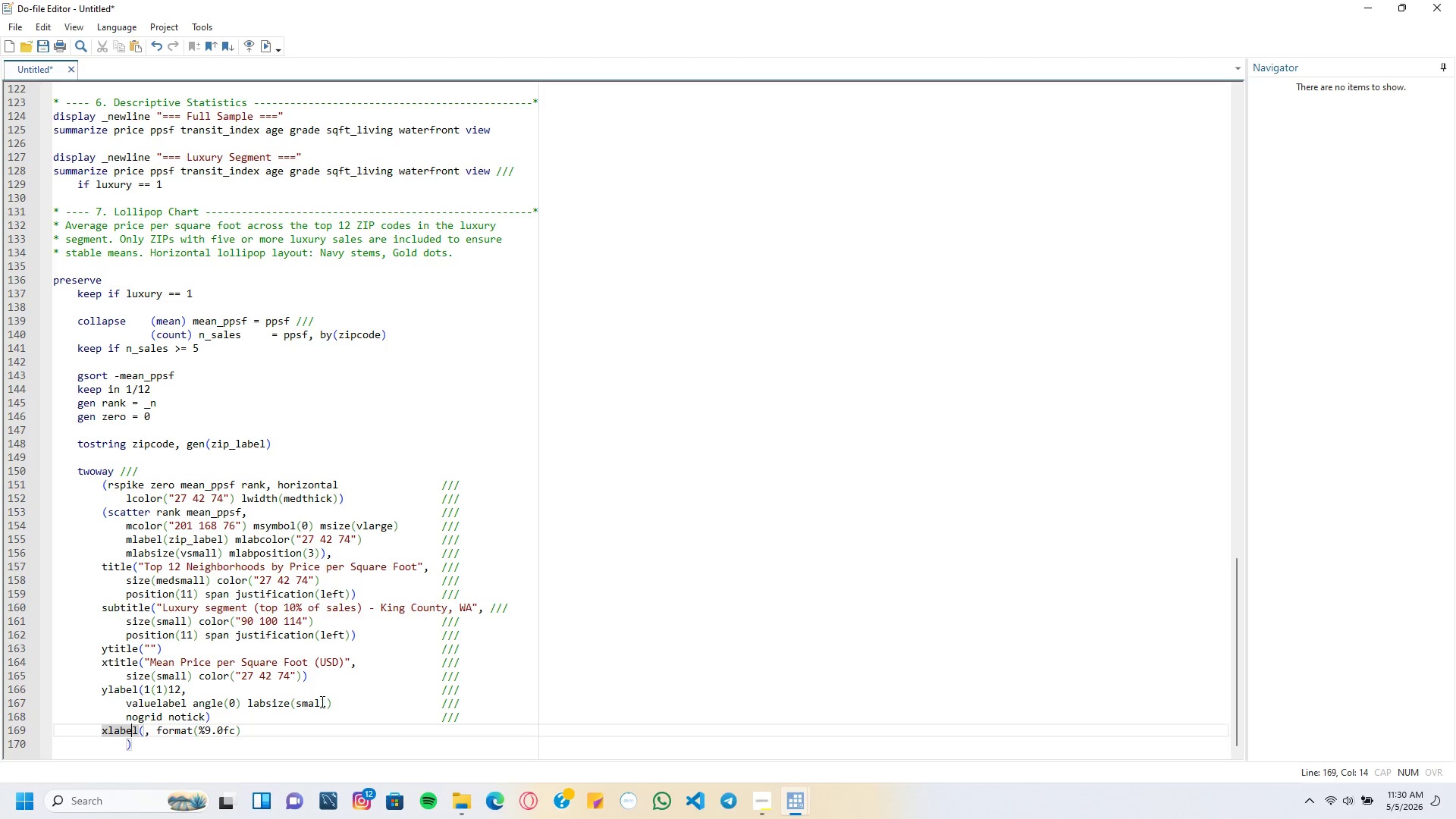 
key(ArrowRight)
 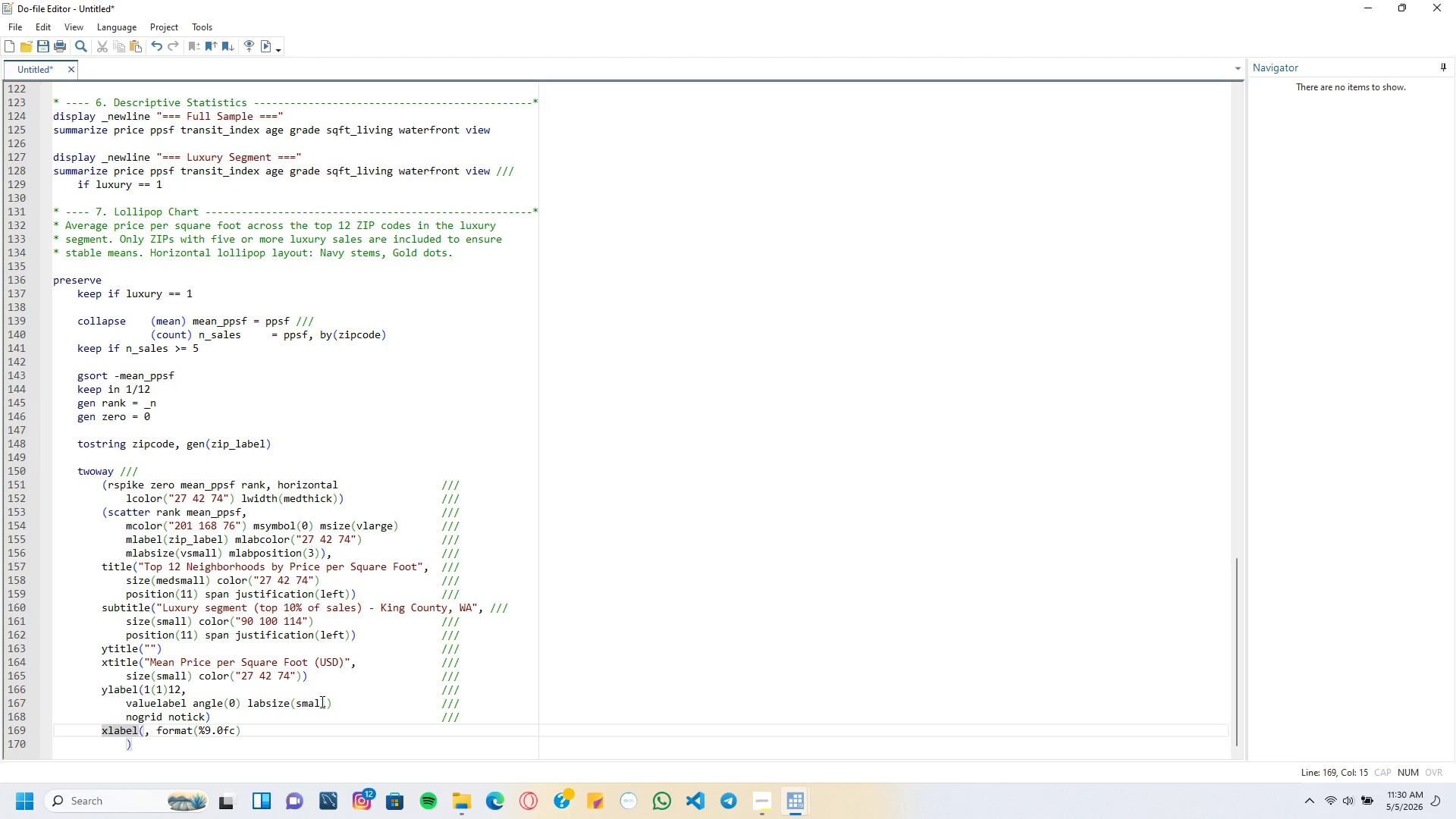 
key(ArrowRight)
 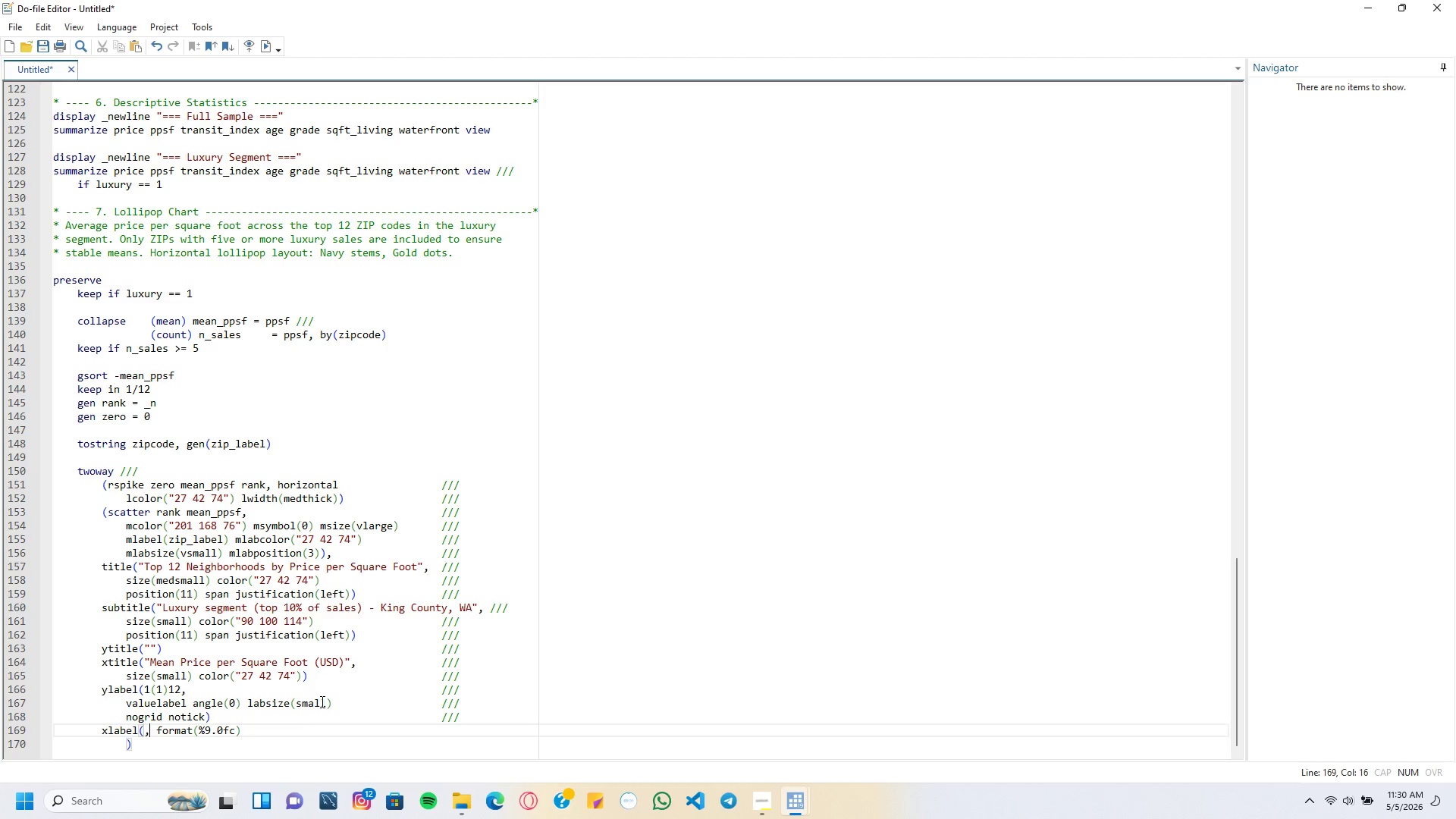 
key(ArrowRight)
 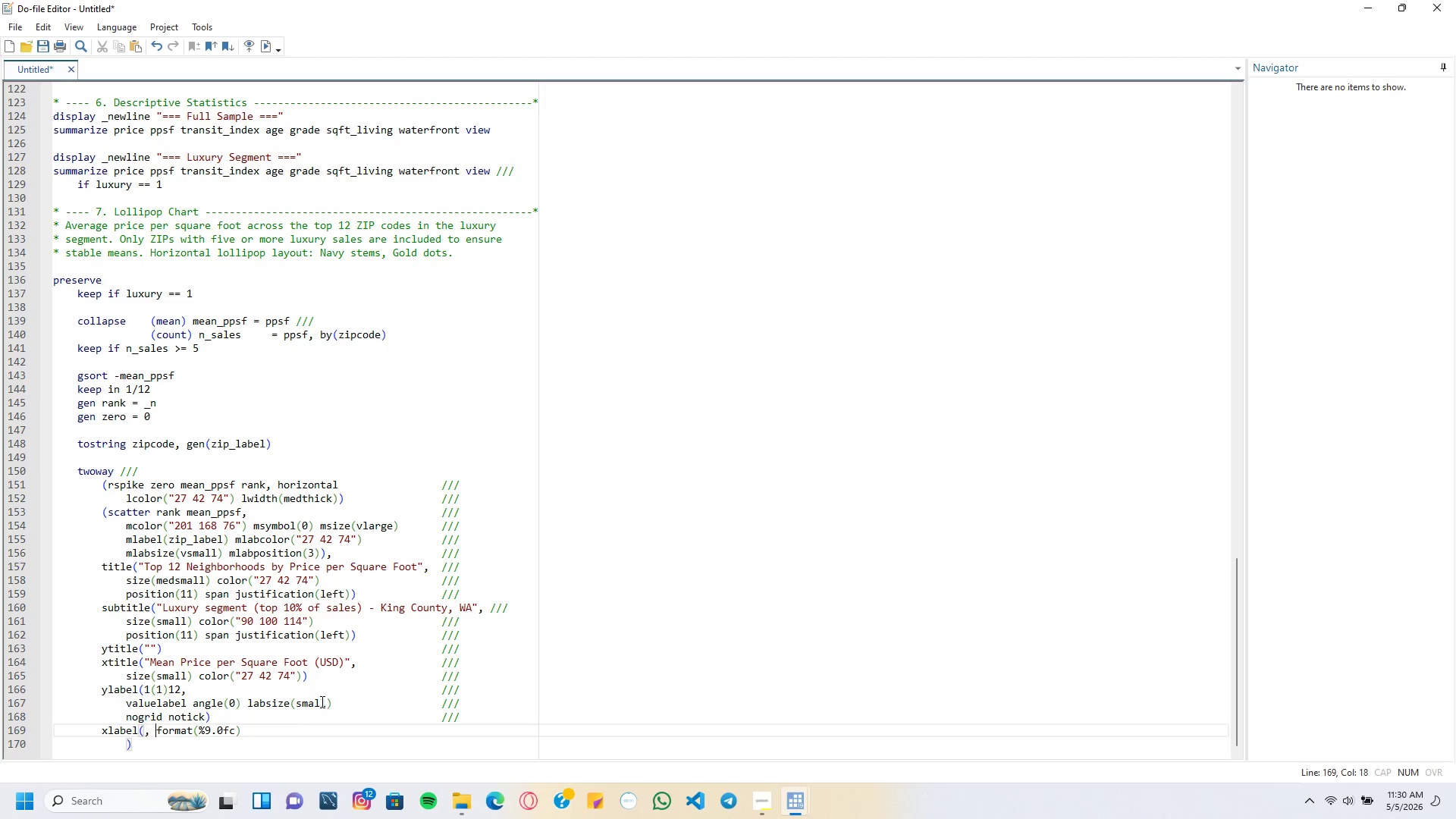 
hold_key(key=ArrowRight, duration=0.86)
 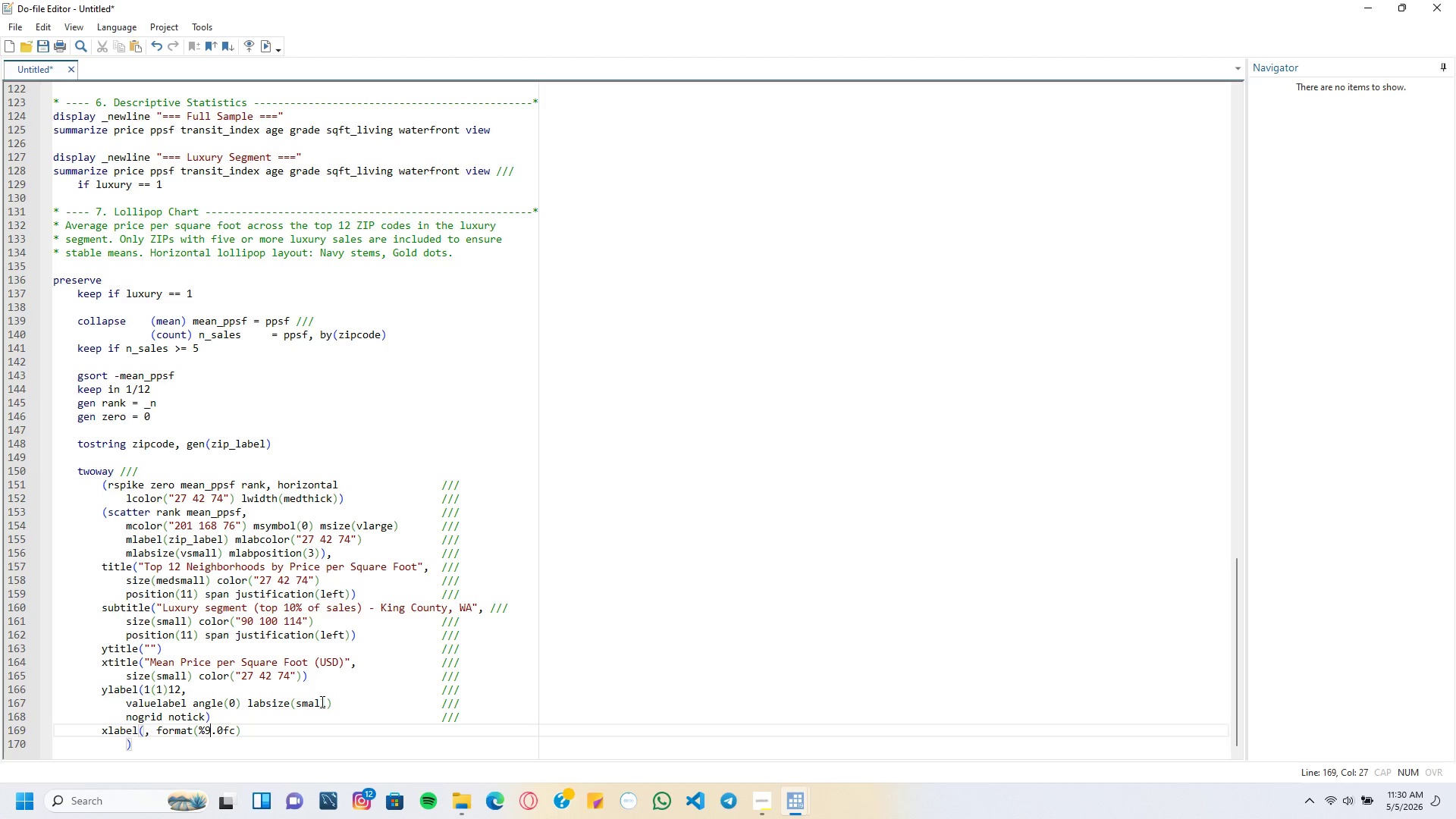 
key(ArrowRight)
 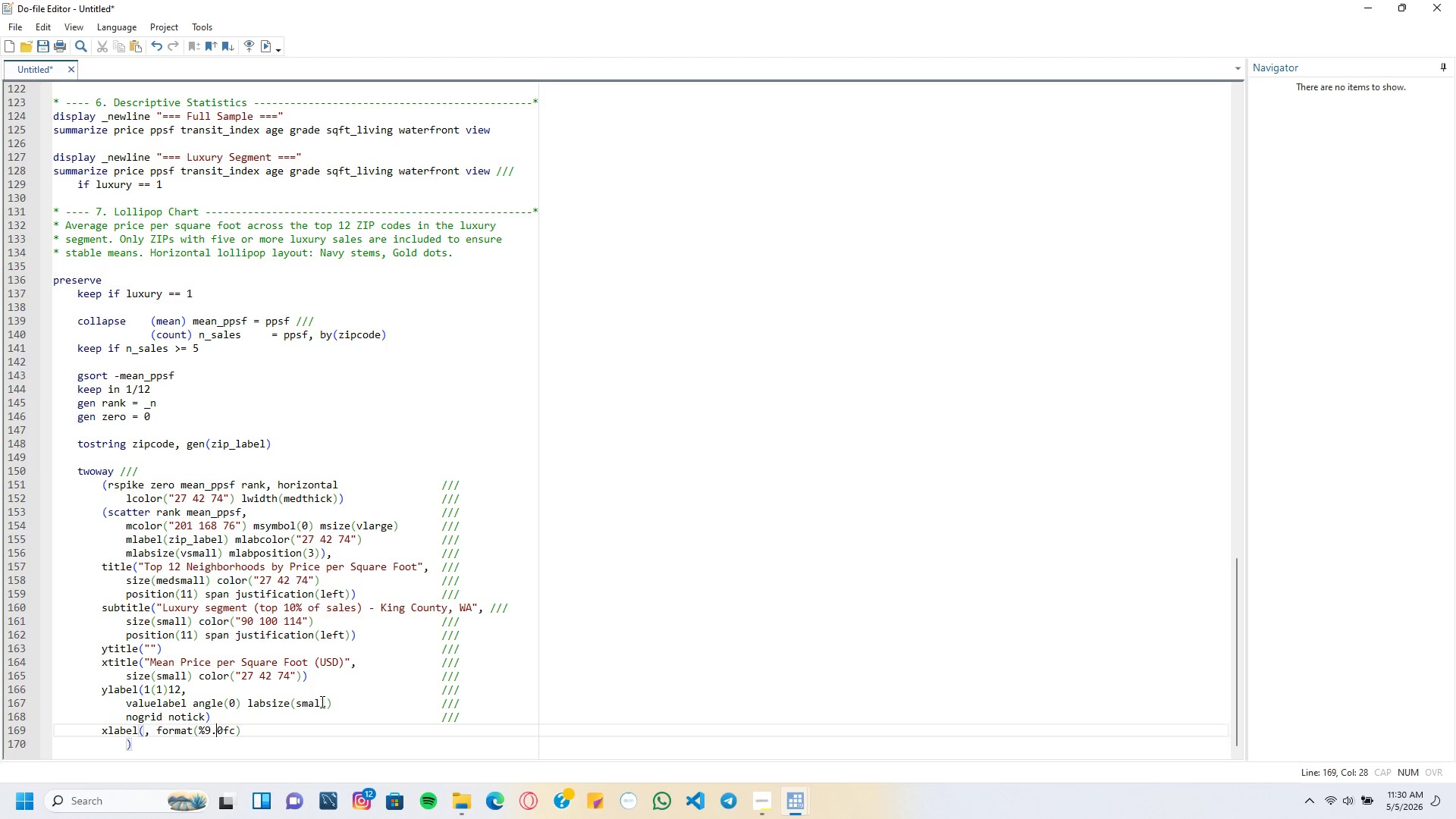 
key(ArrowRight)
 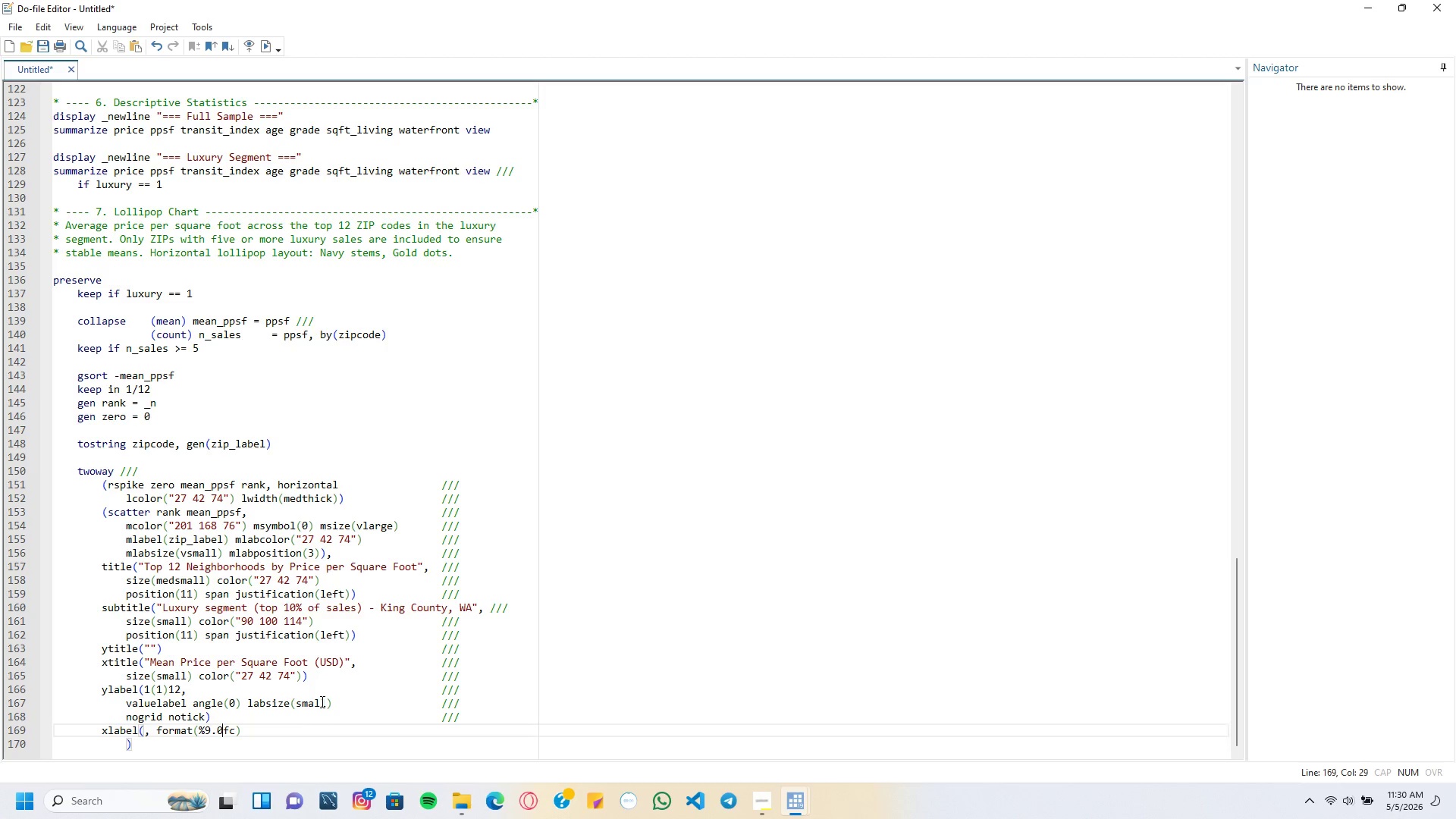 
key(ArrowRight)
 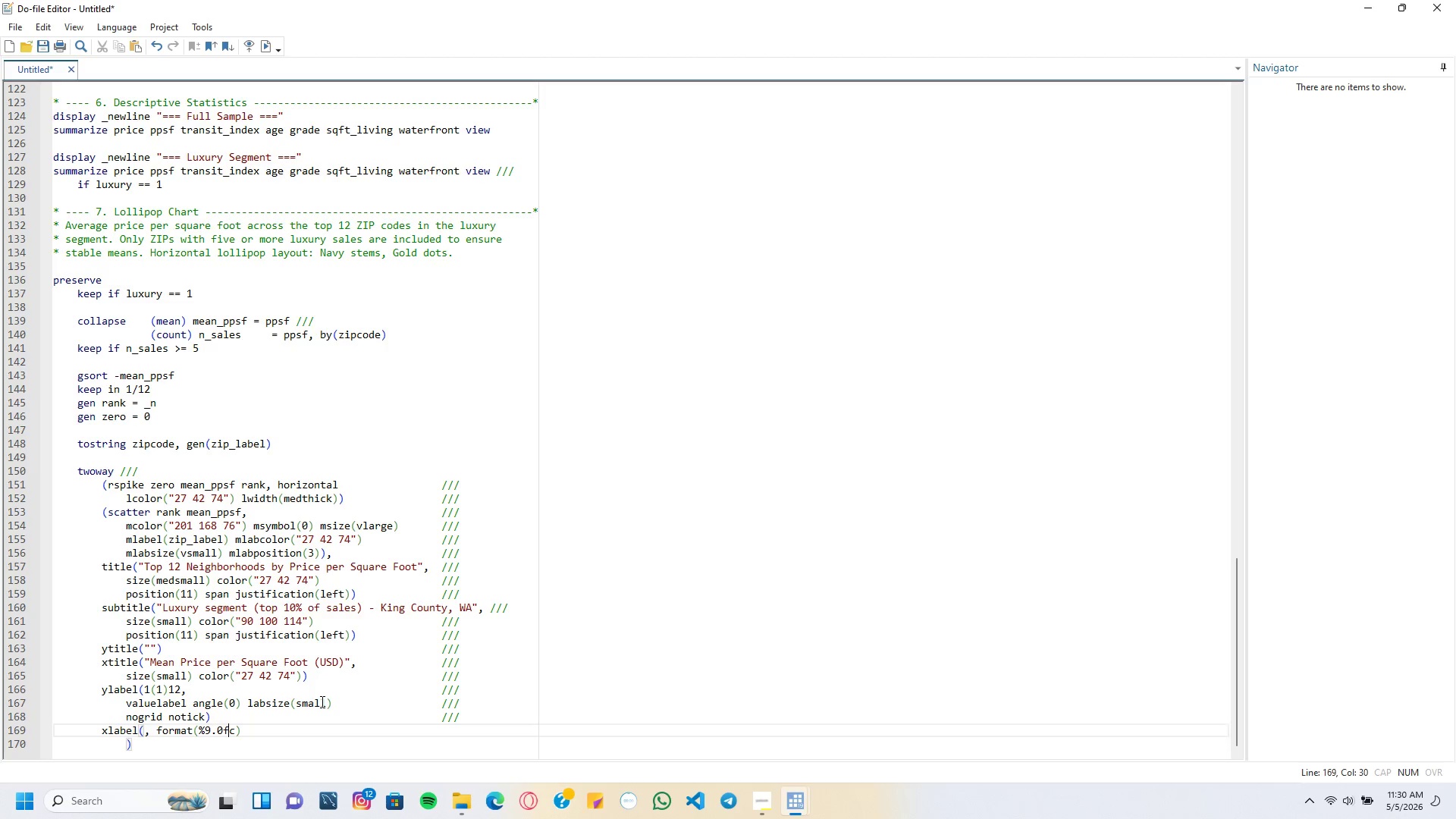 
key(ArrowRight)
 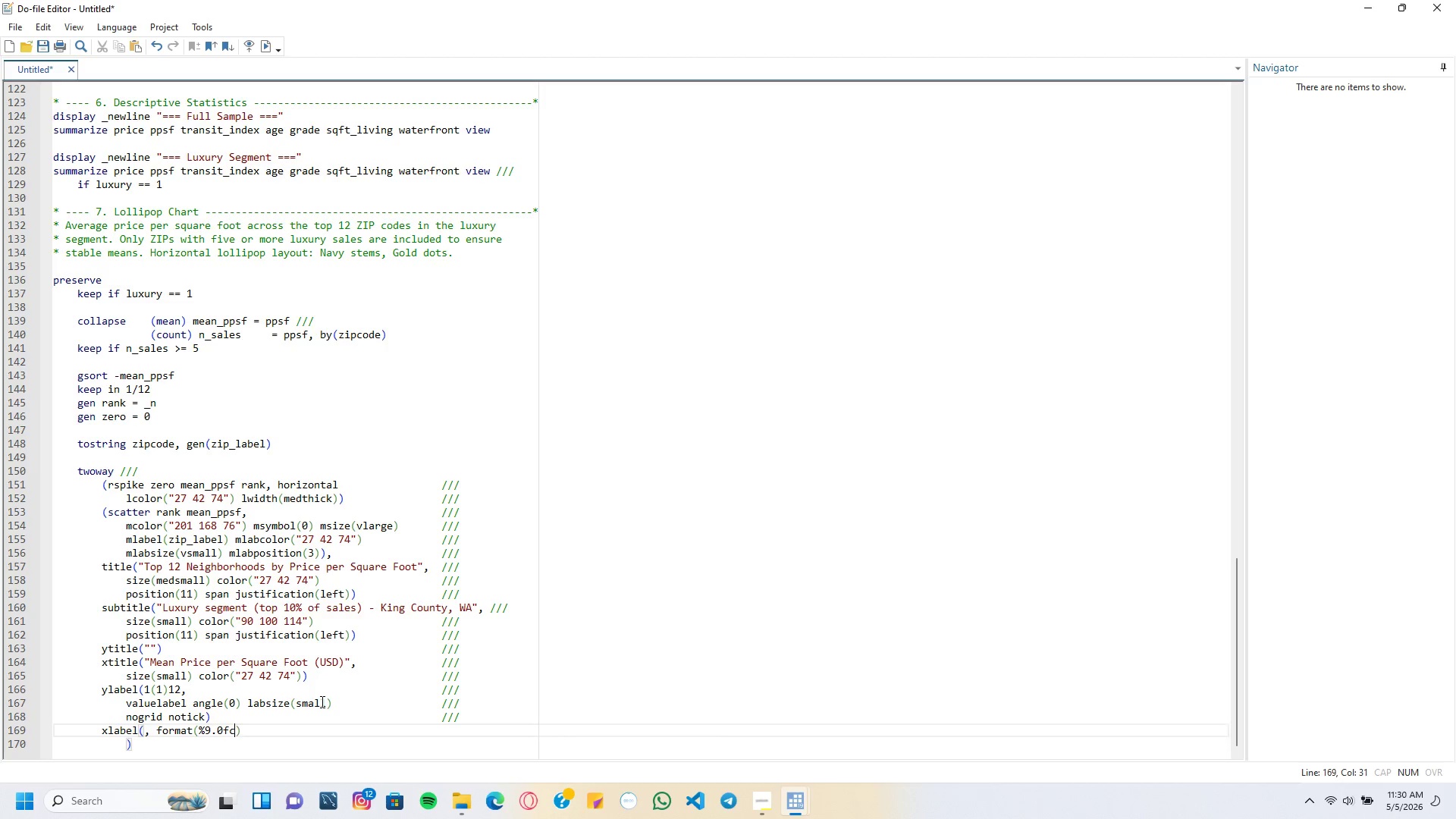 
key(ArrowRight)
 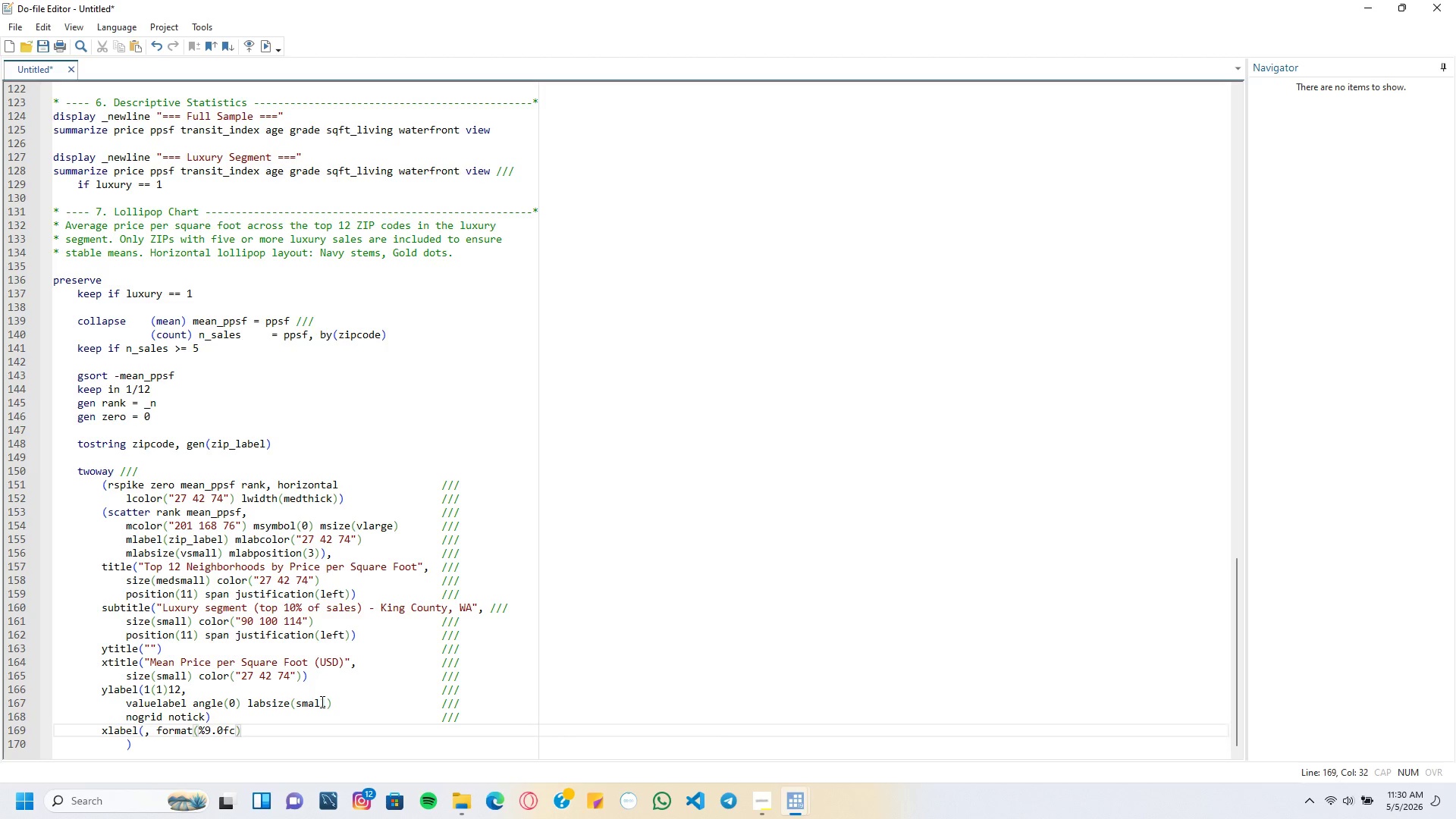 
type( labsize(Small)
 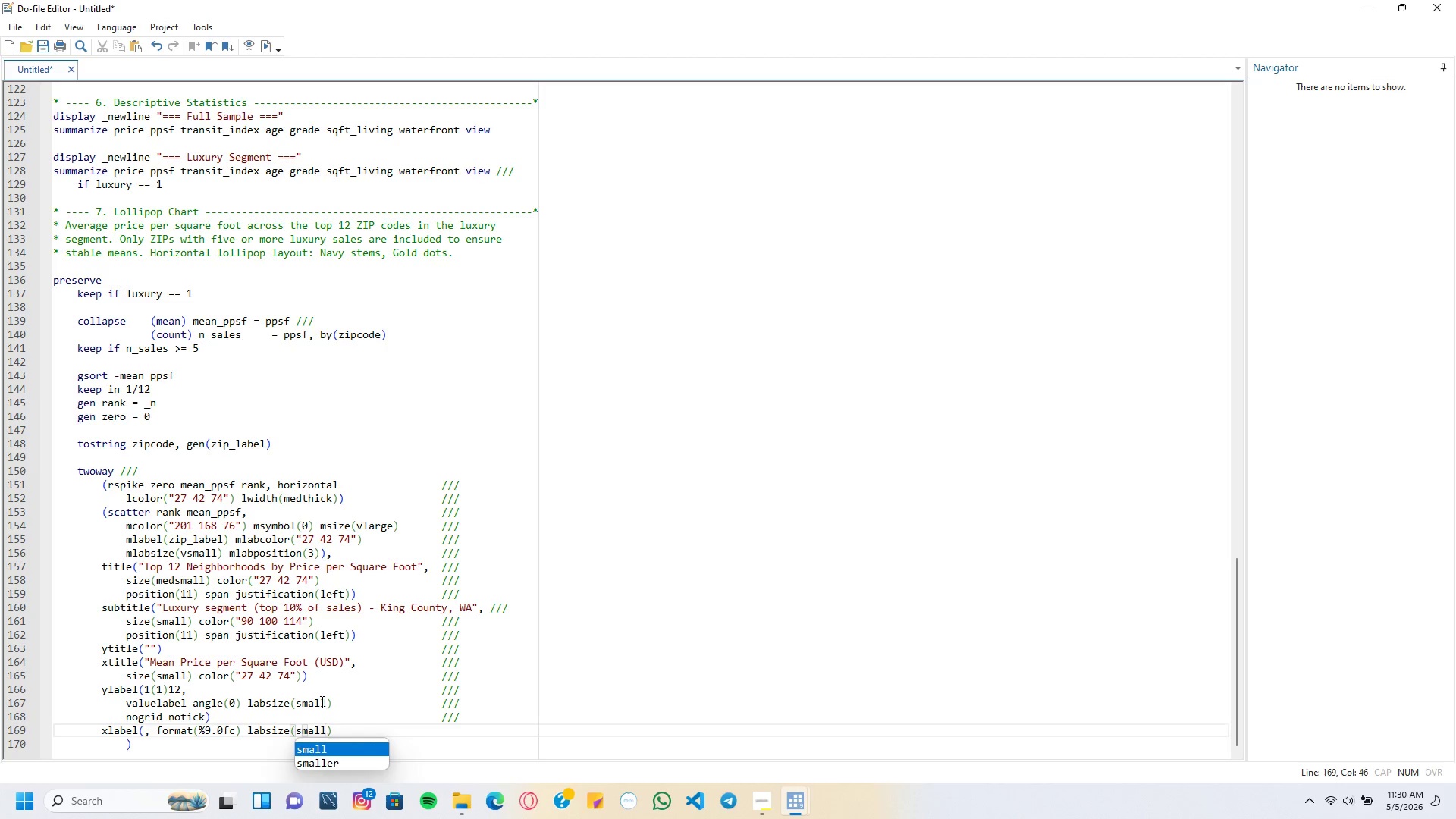 
key(ArrowRight)
 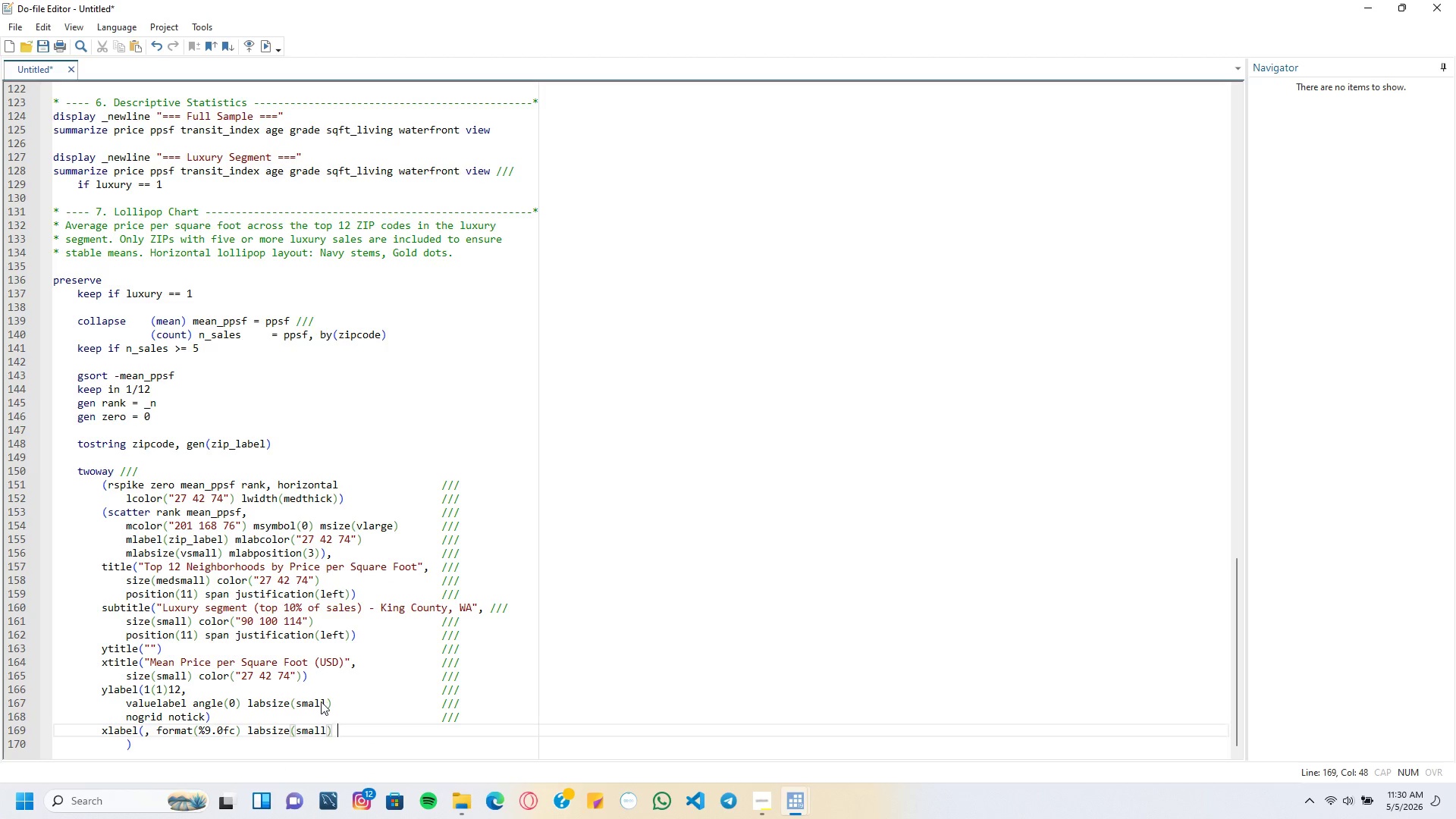 
type( angle(0)
 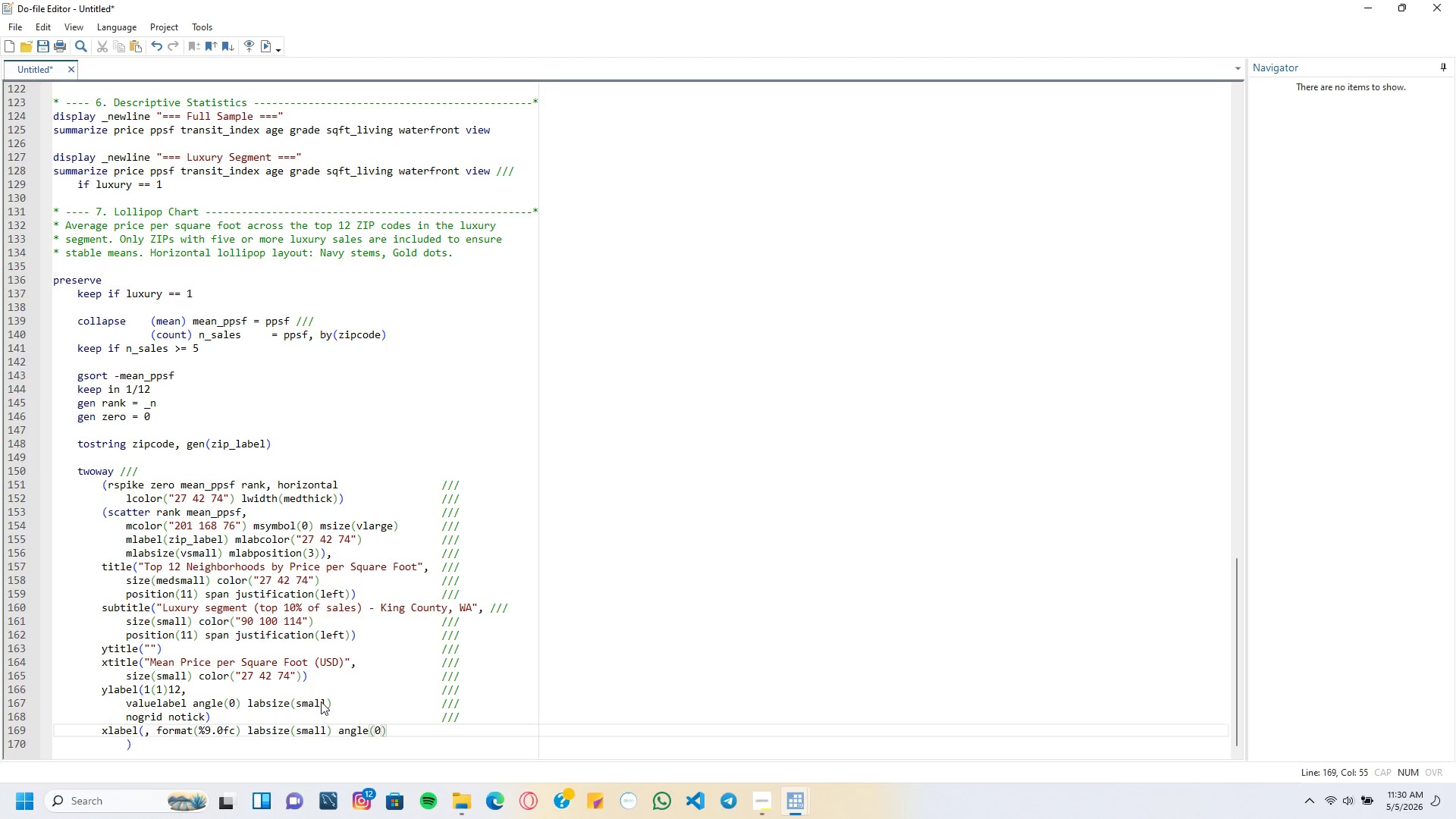 
key(ArrowRight)
 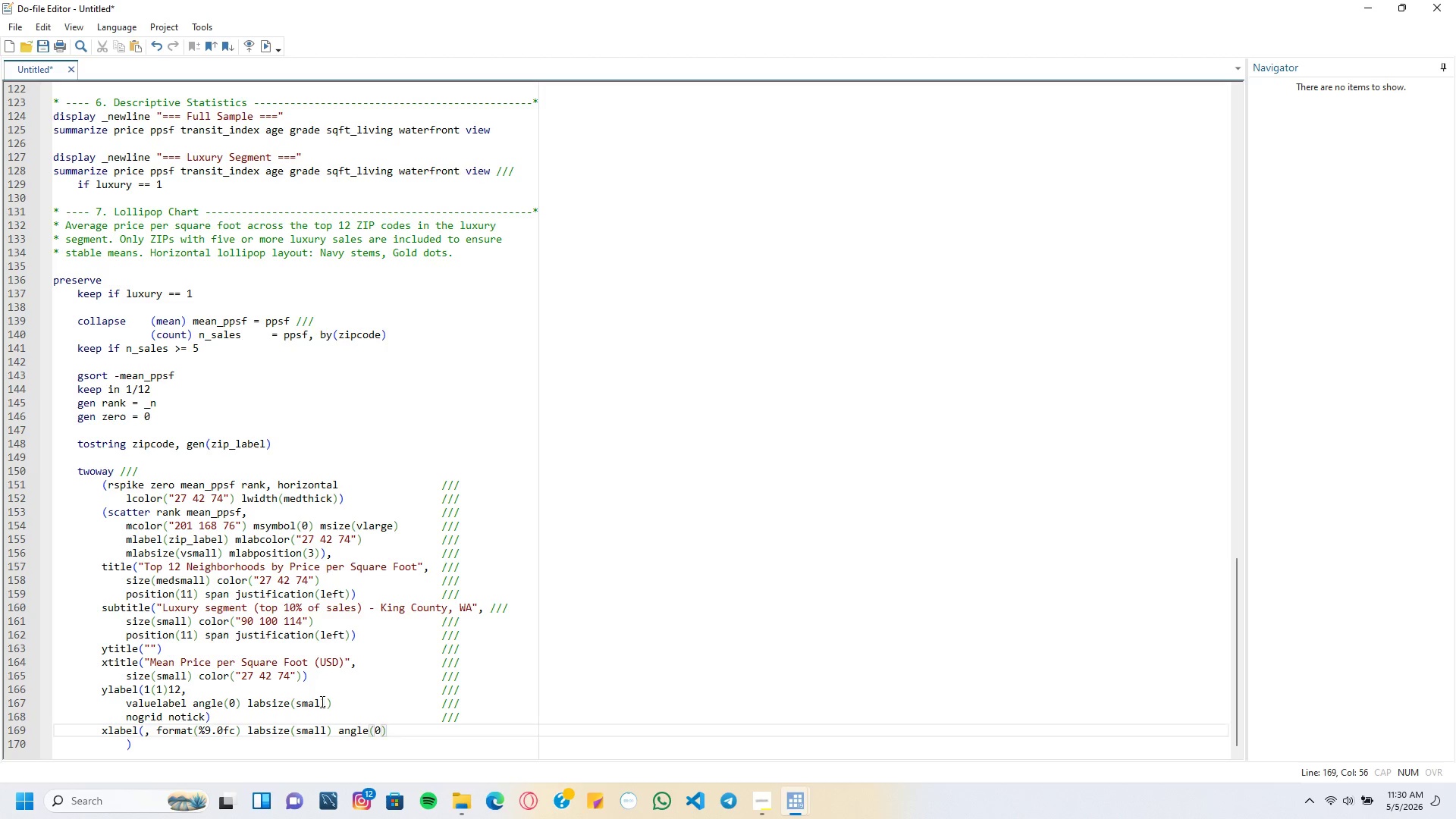 
key(Tab)
 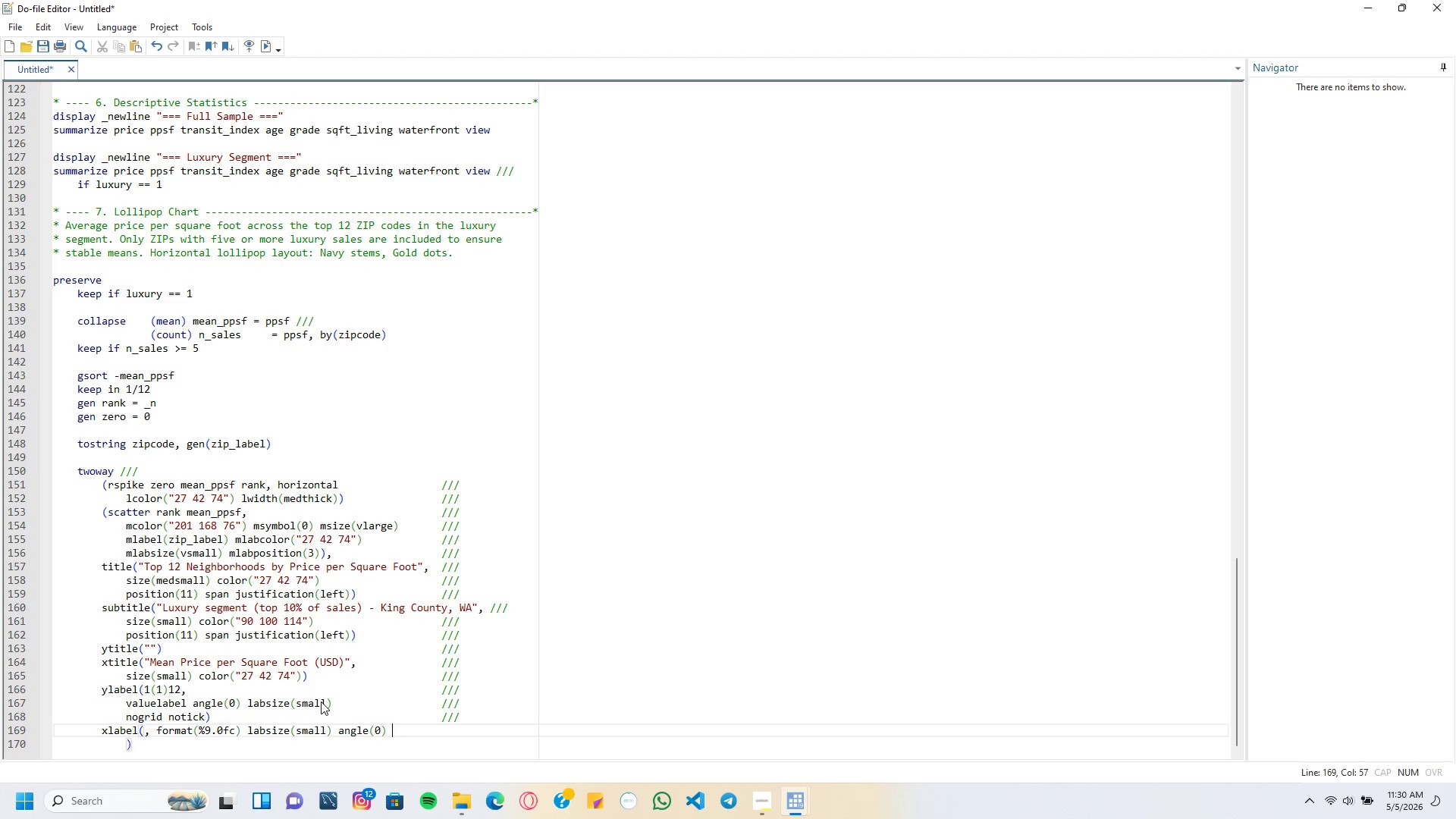 
key(Tab)
 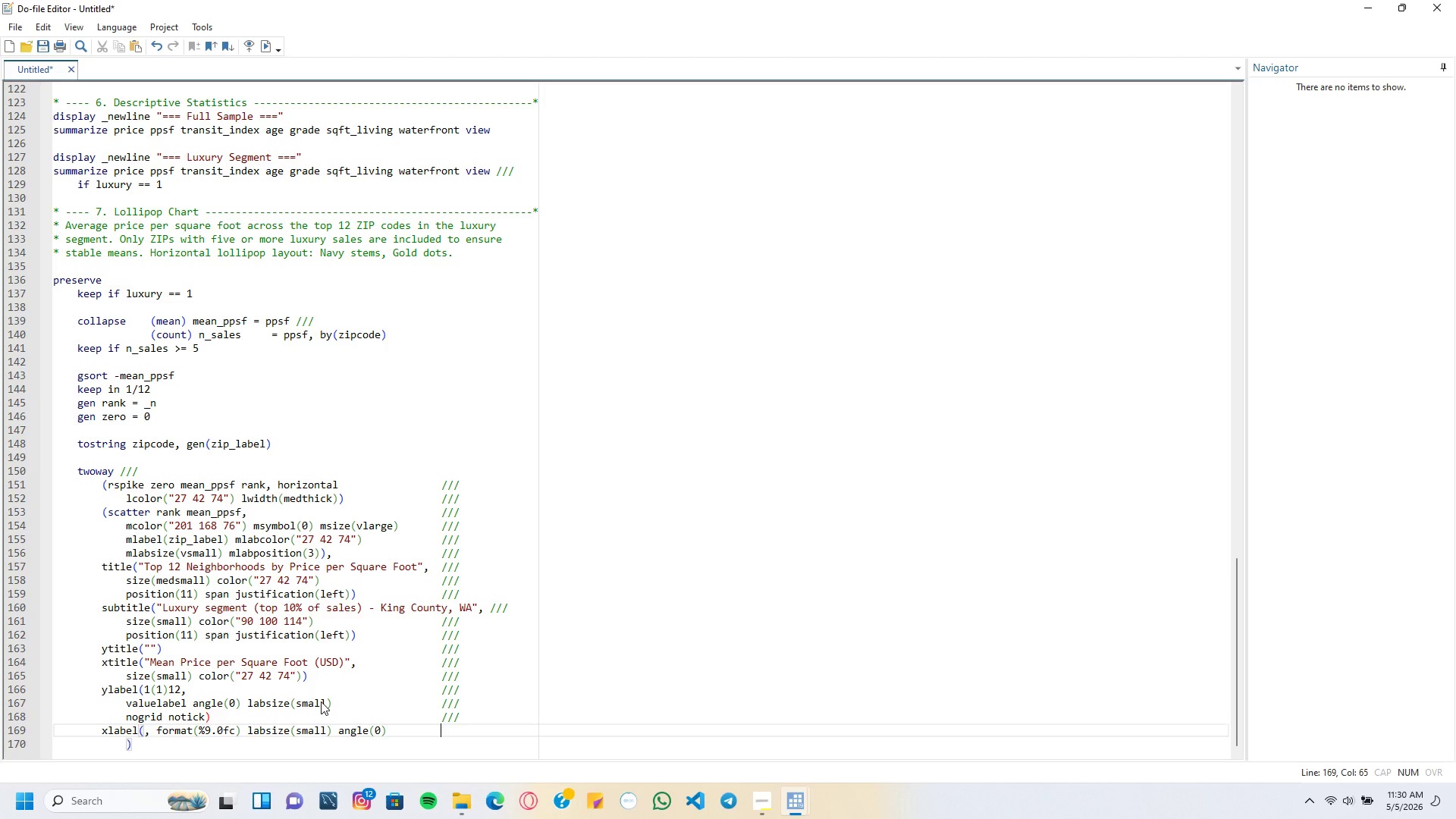 
key(Tab)
 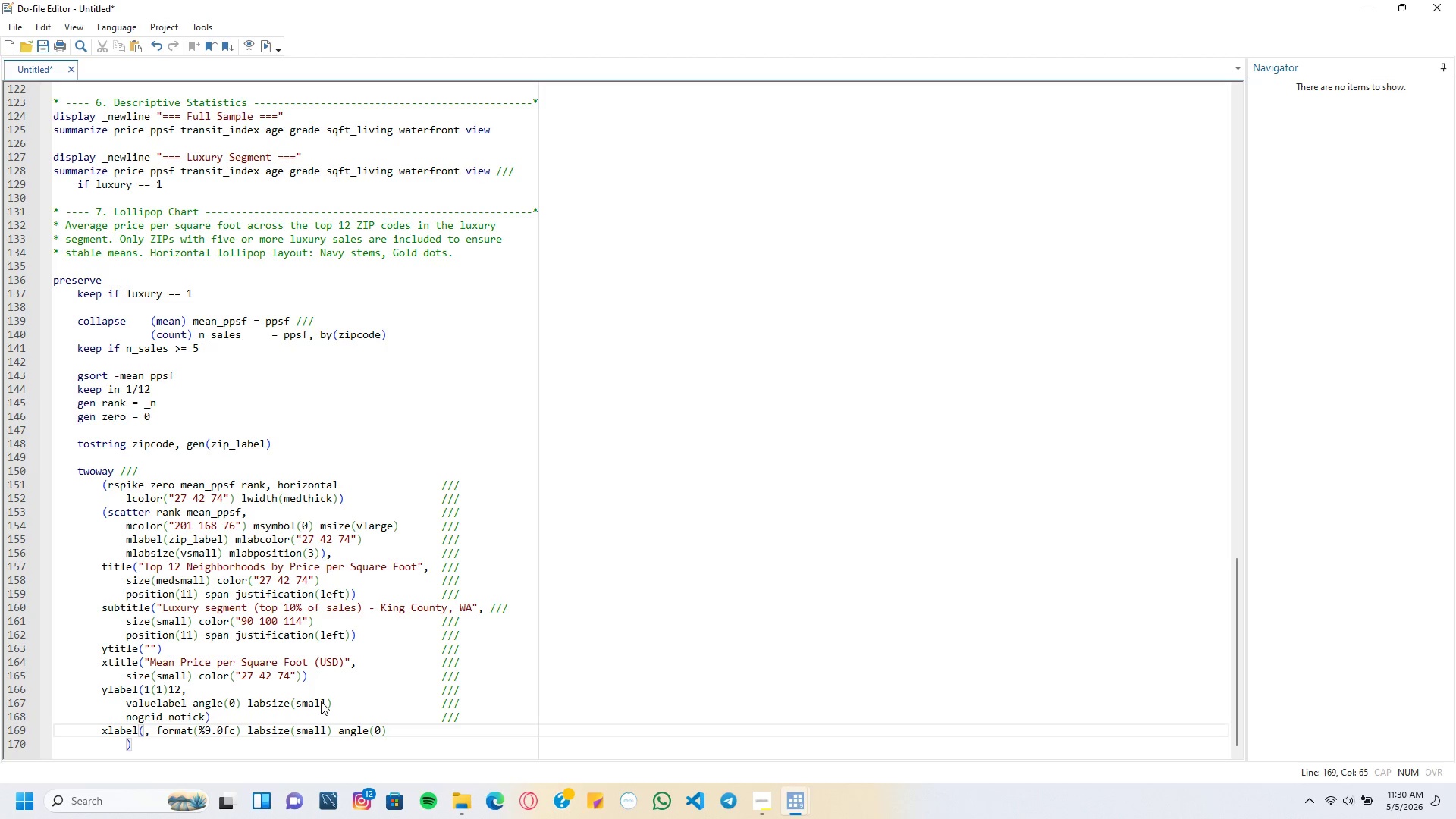 
key(Slash)
 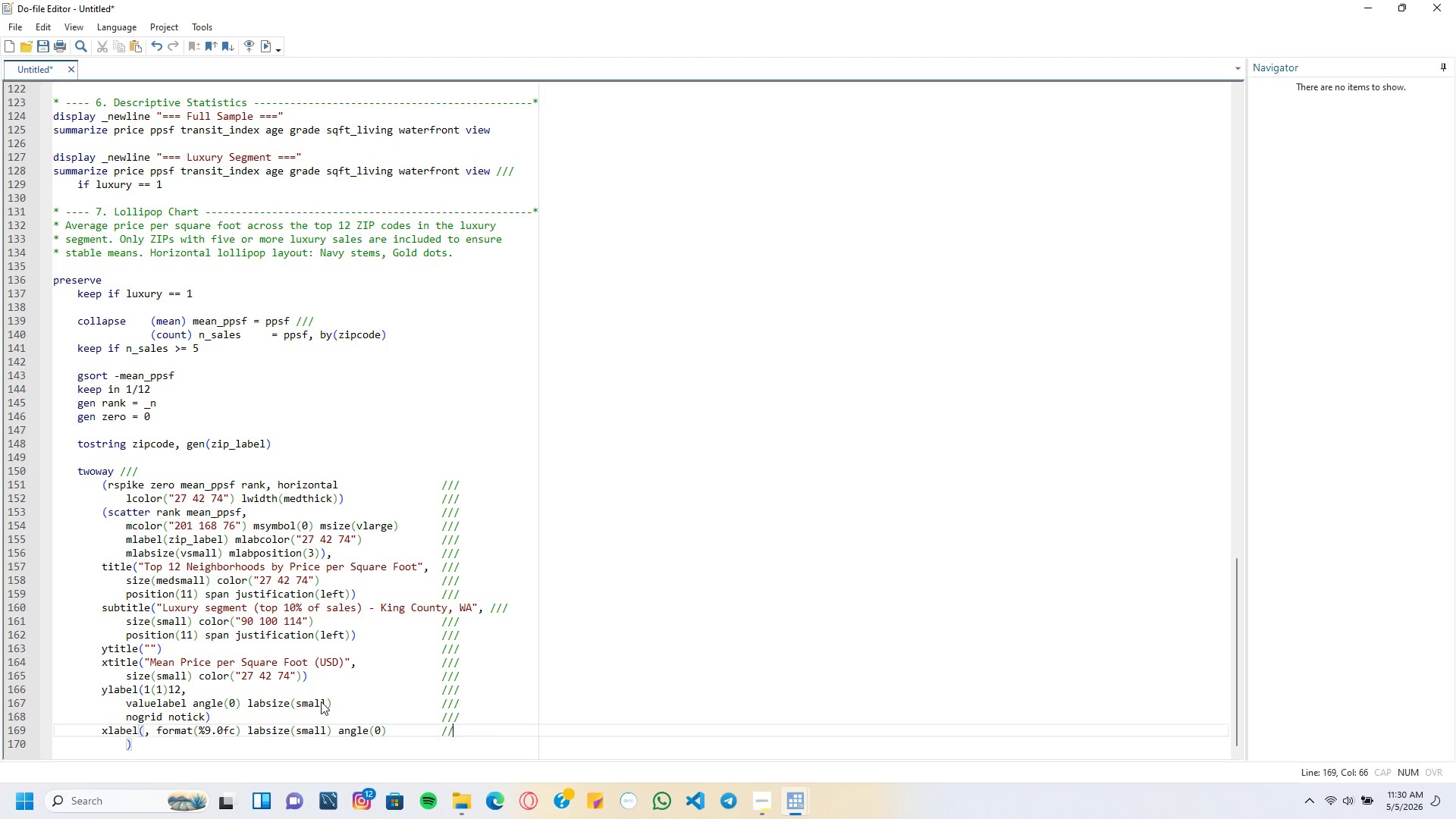 
key(Slash)
 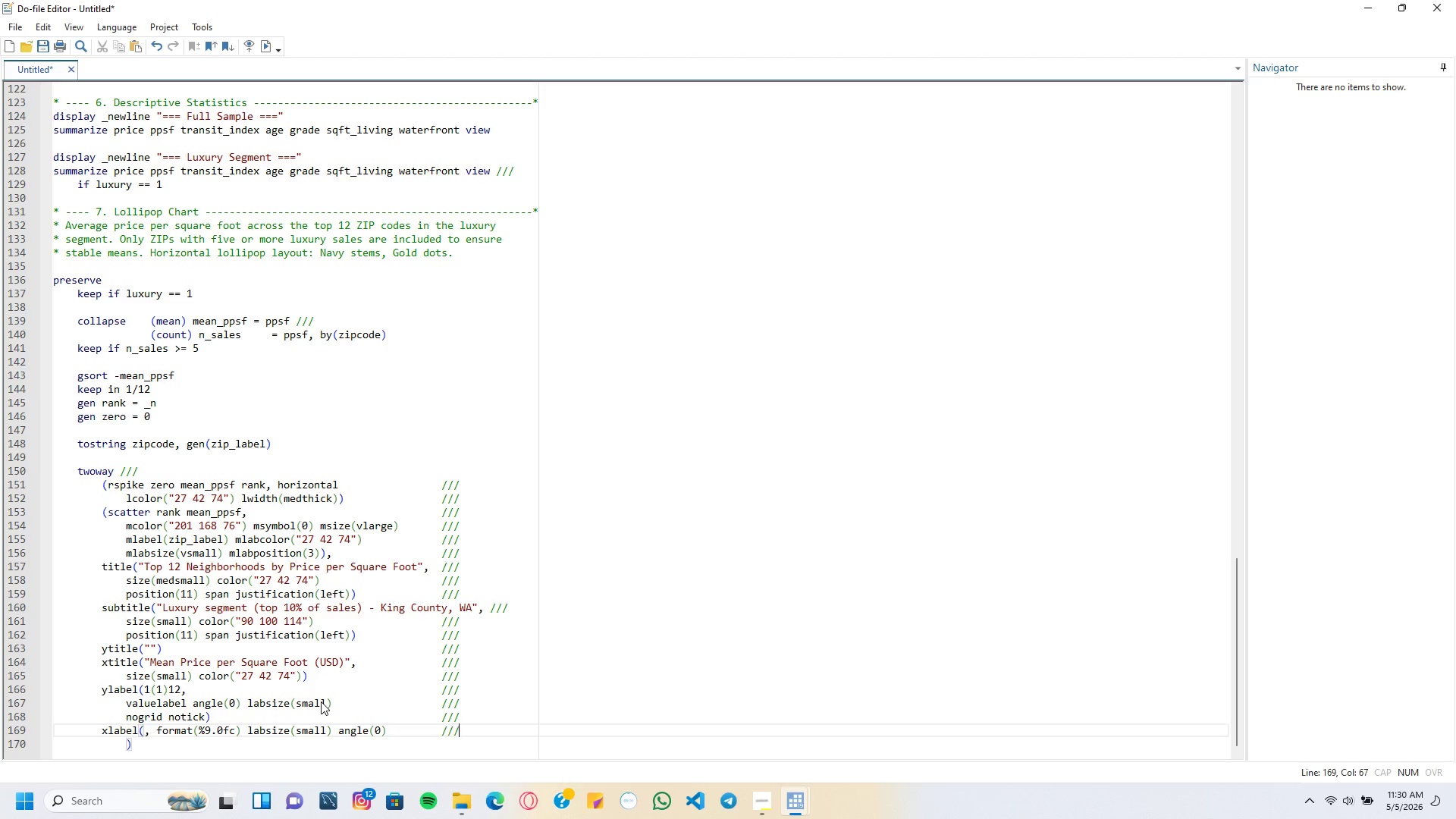 
key(Slash)
 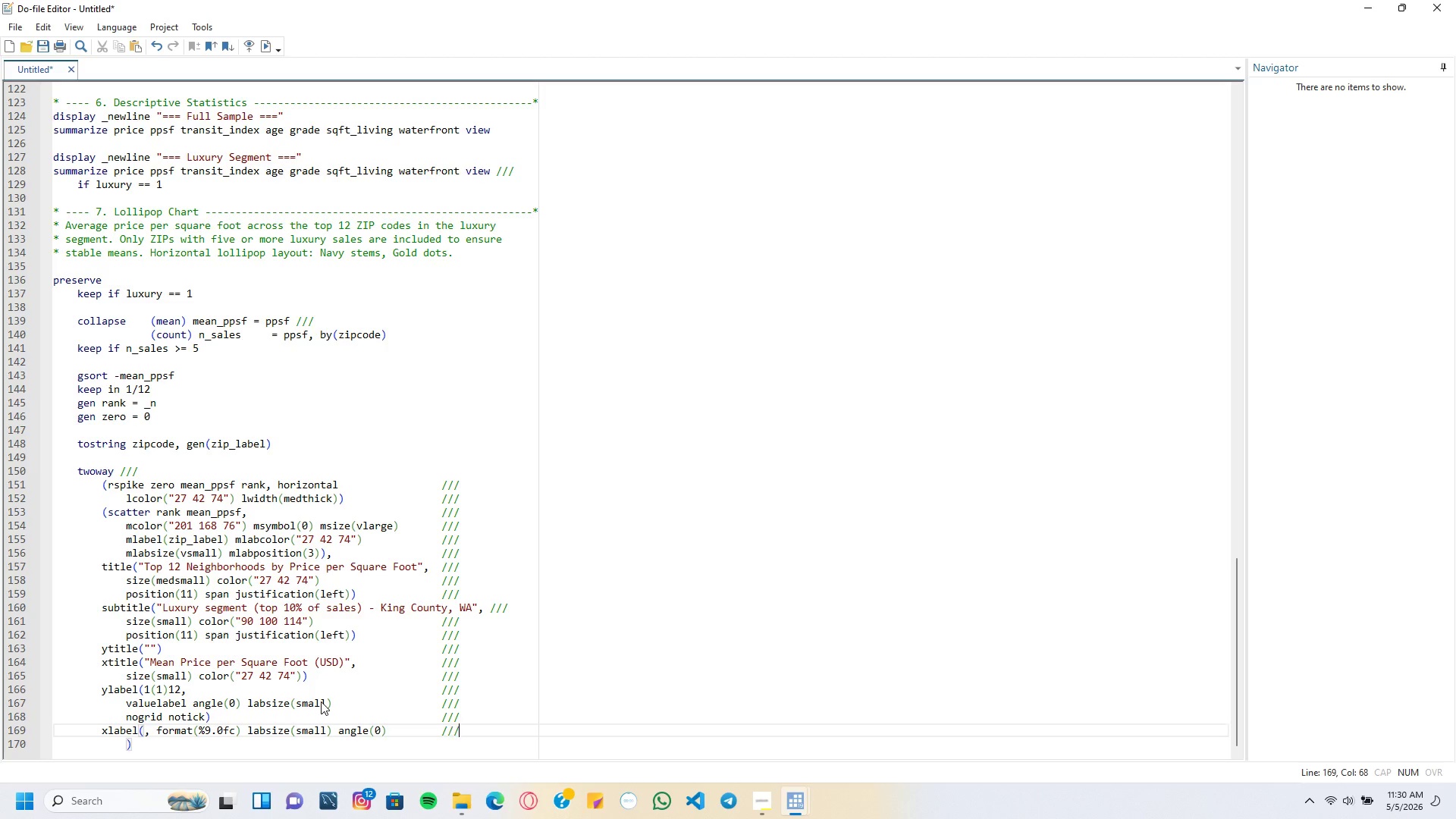 
key(ArrowDown)
 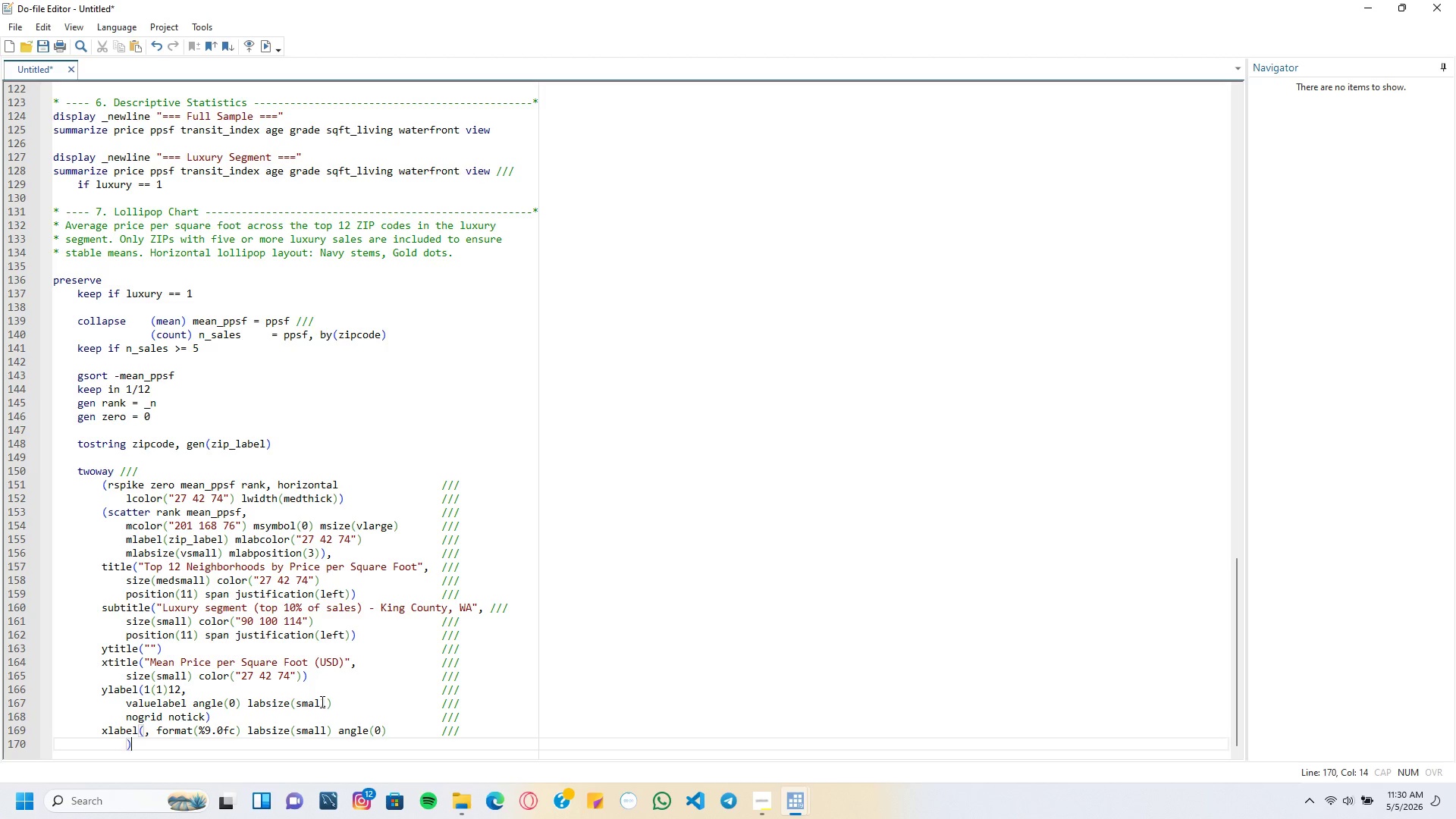 
key(ArrowLeft)
 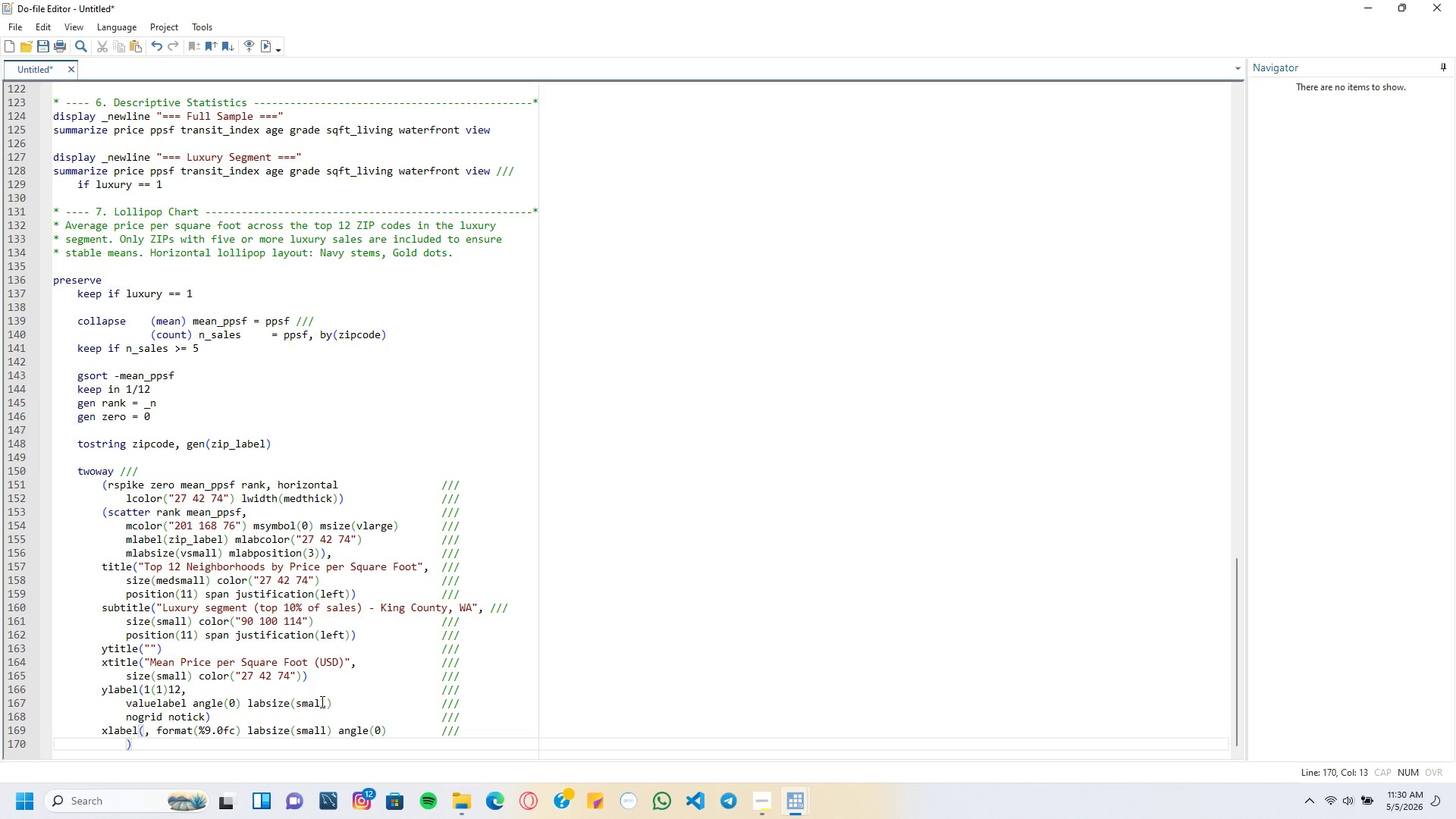 
type(nogrid)
 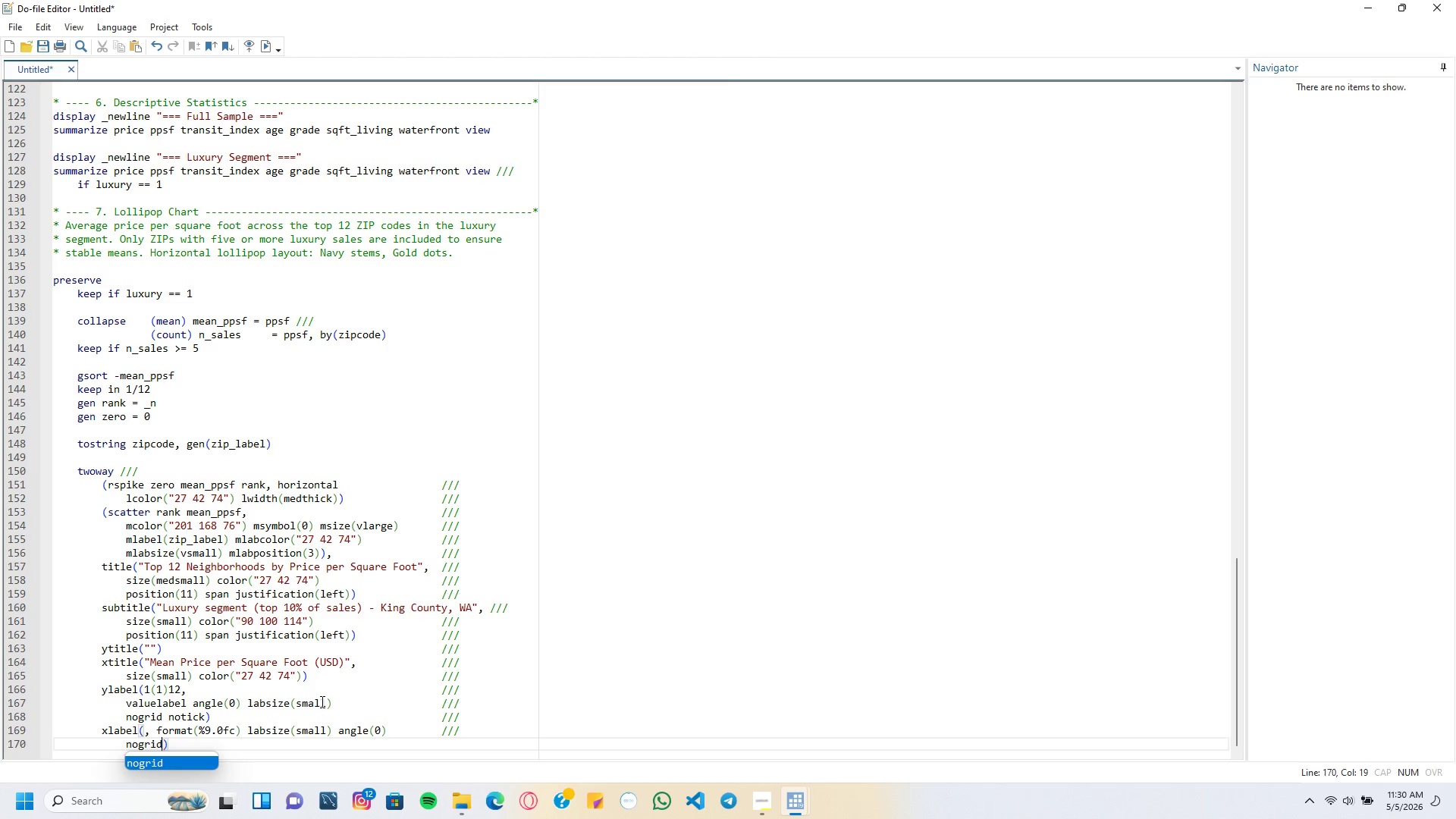 
key(ArrowRight)
 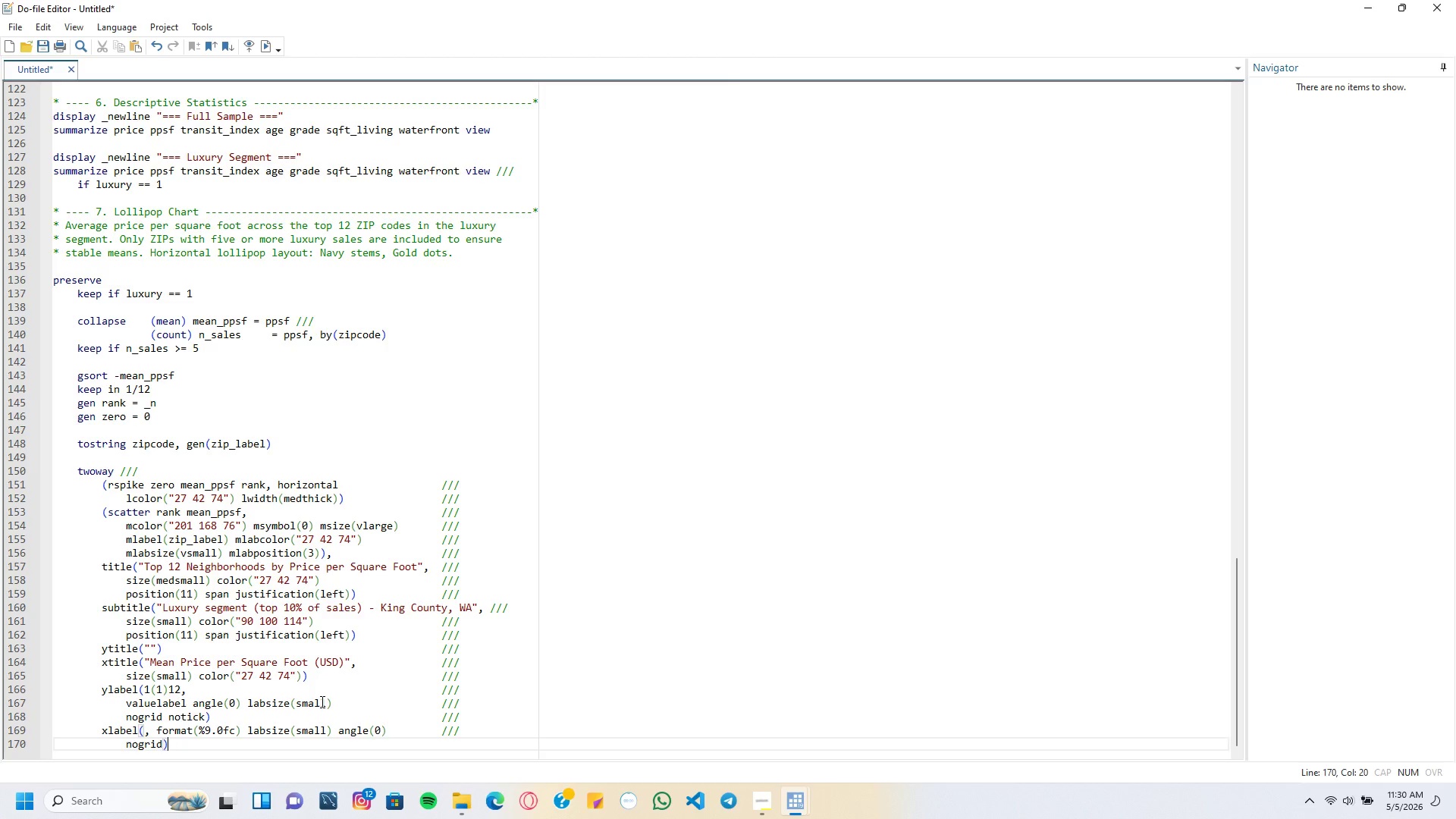 
key(Tab)
 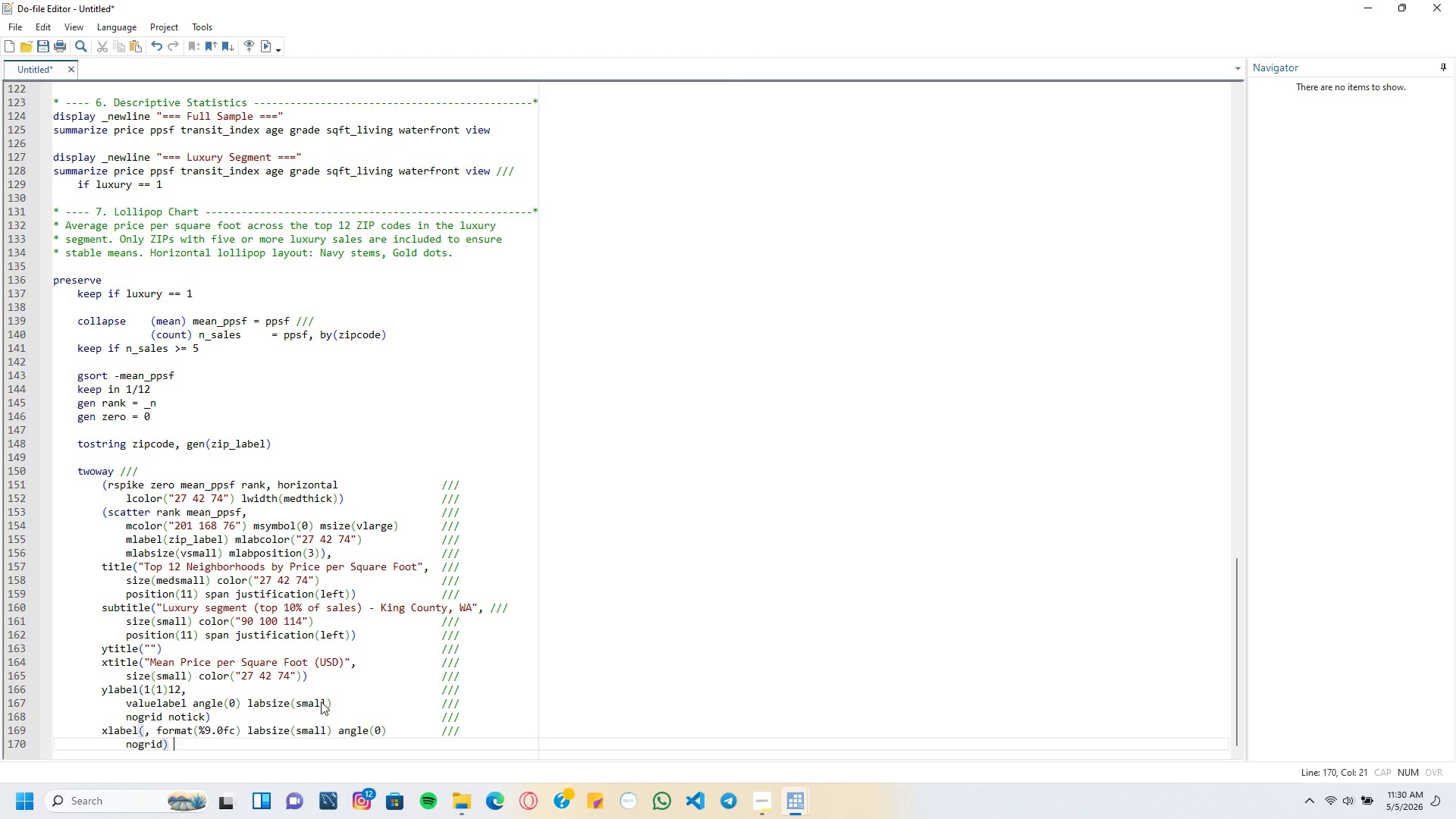 
key(Tab)
 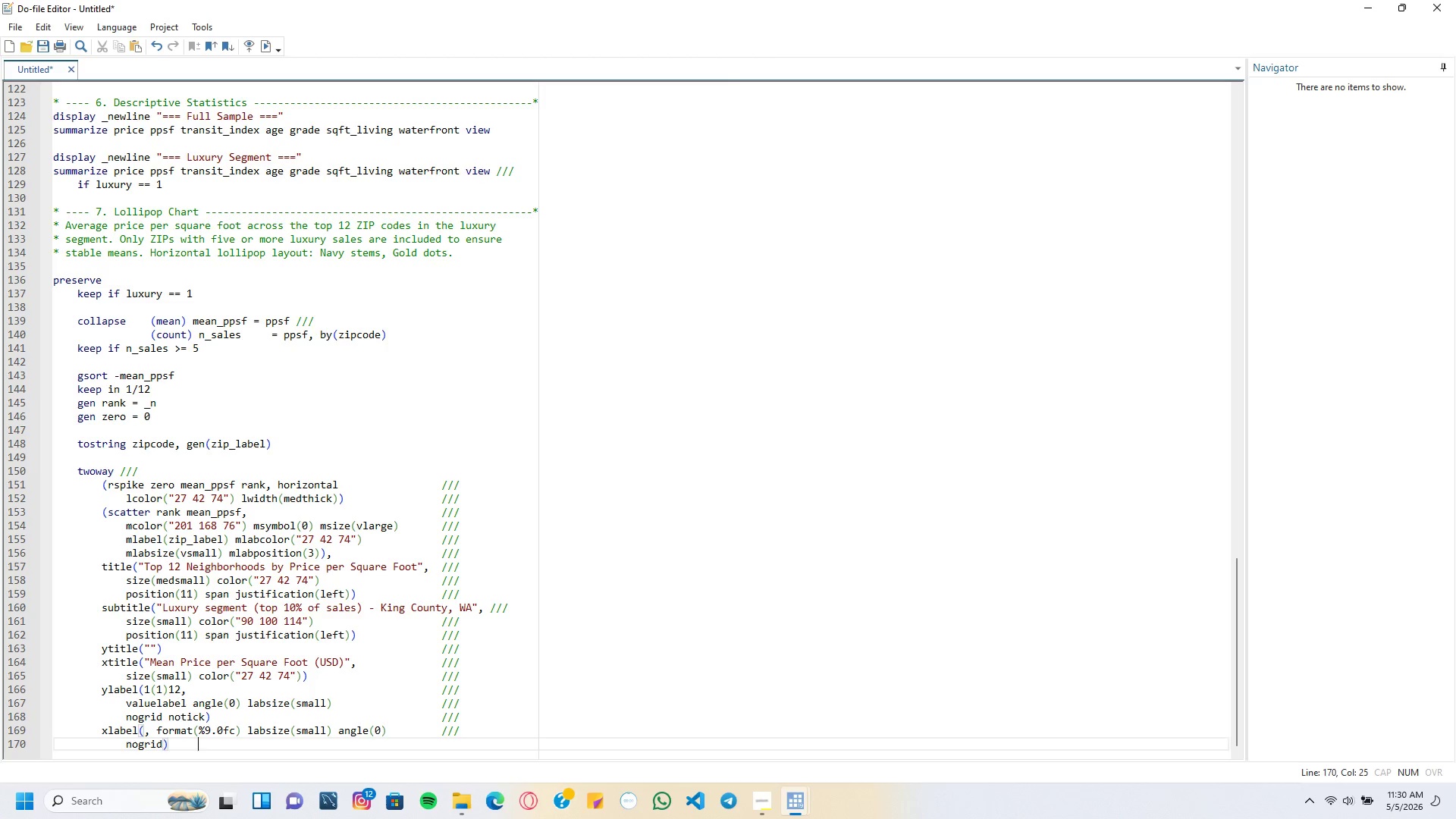 
key(Tab)
 